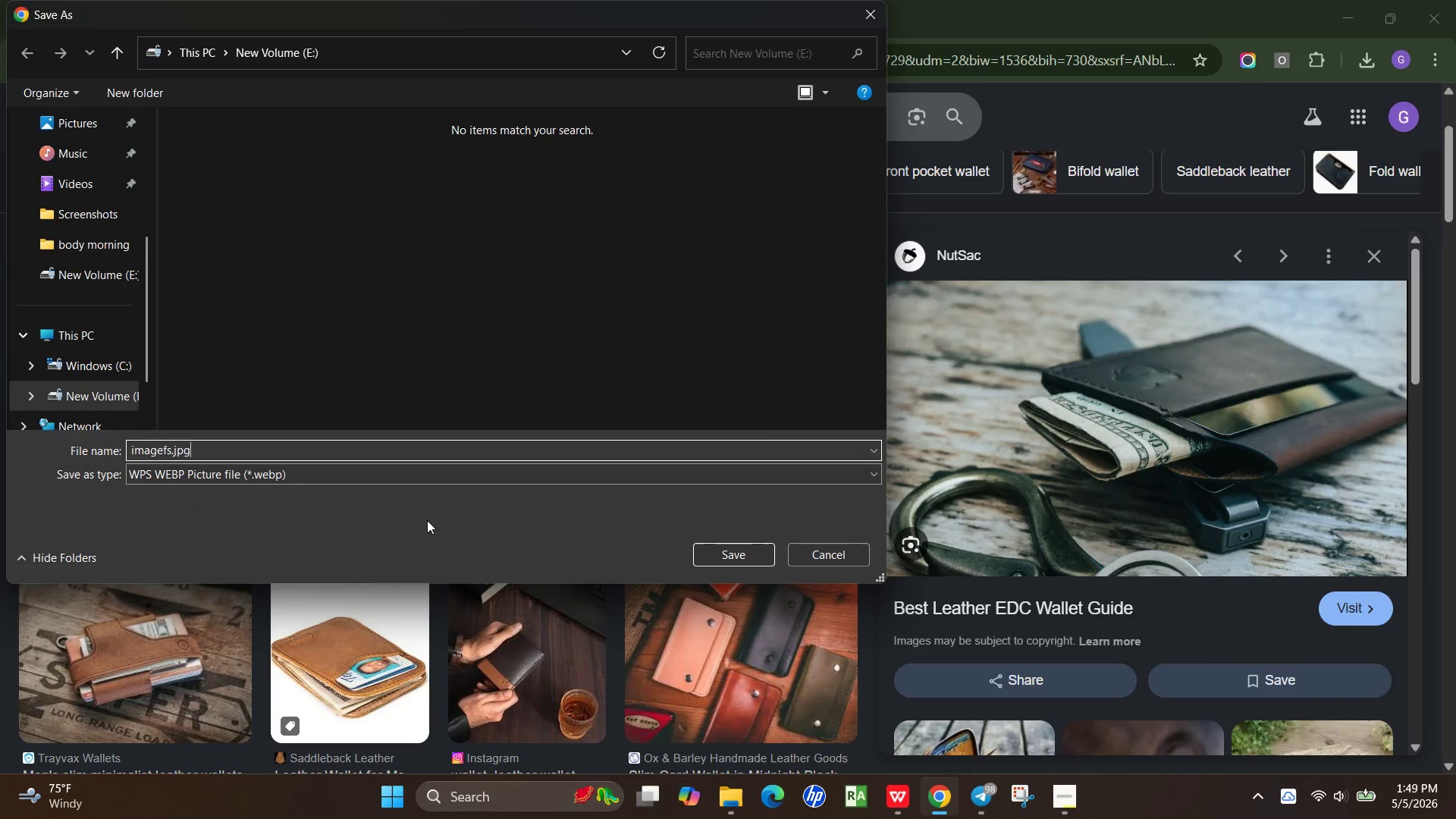 
key(Enter)
 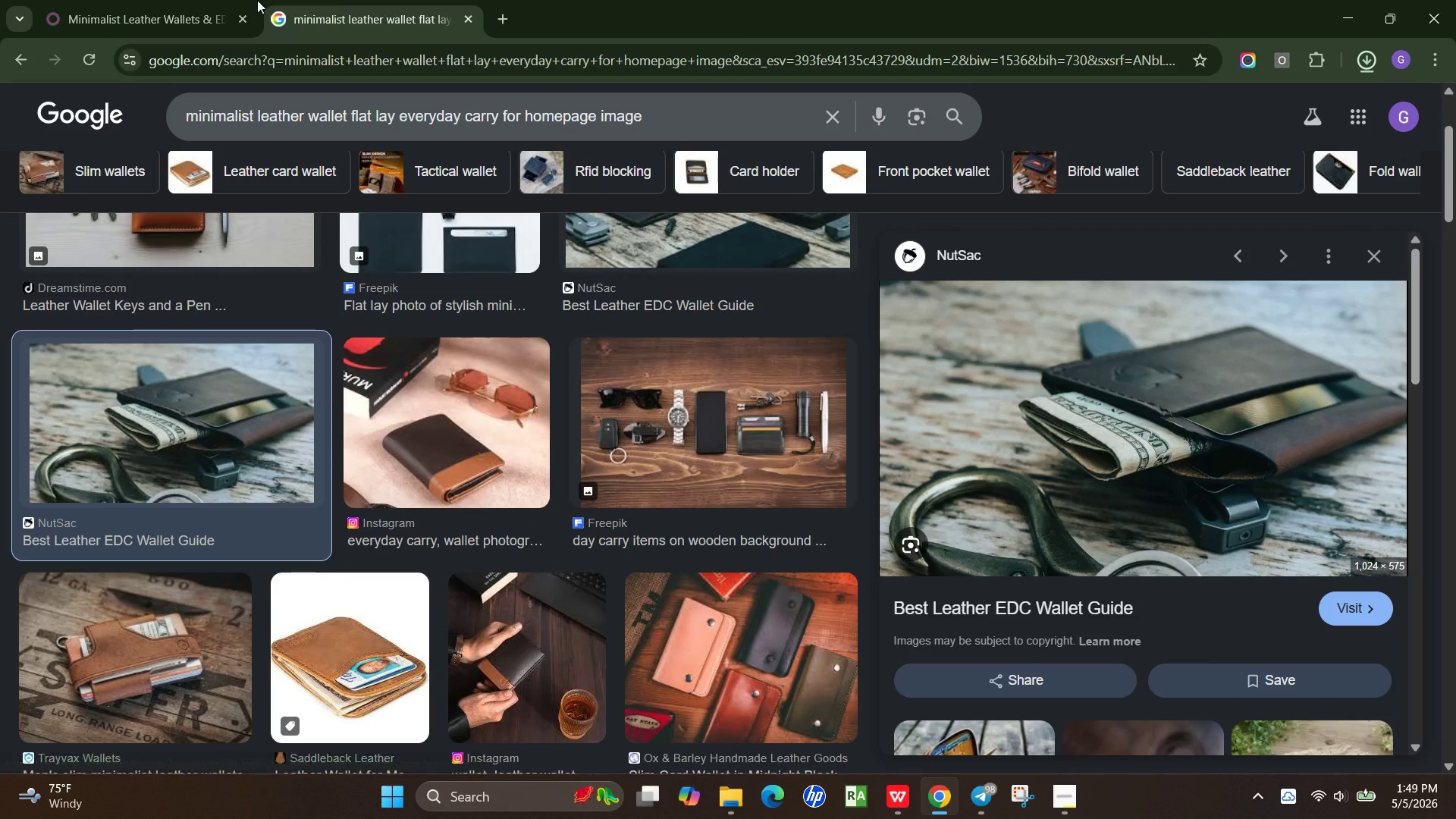 
left_click([130, 6])
 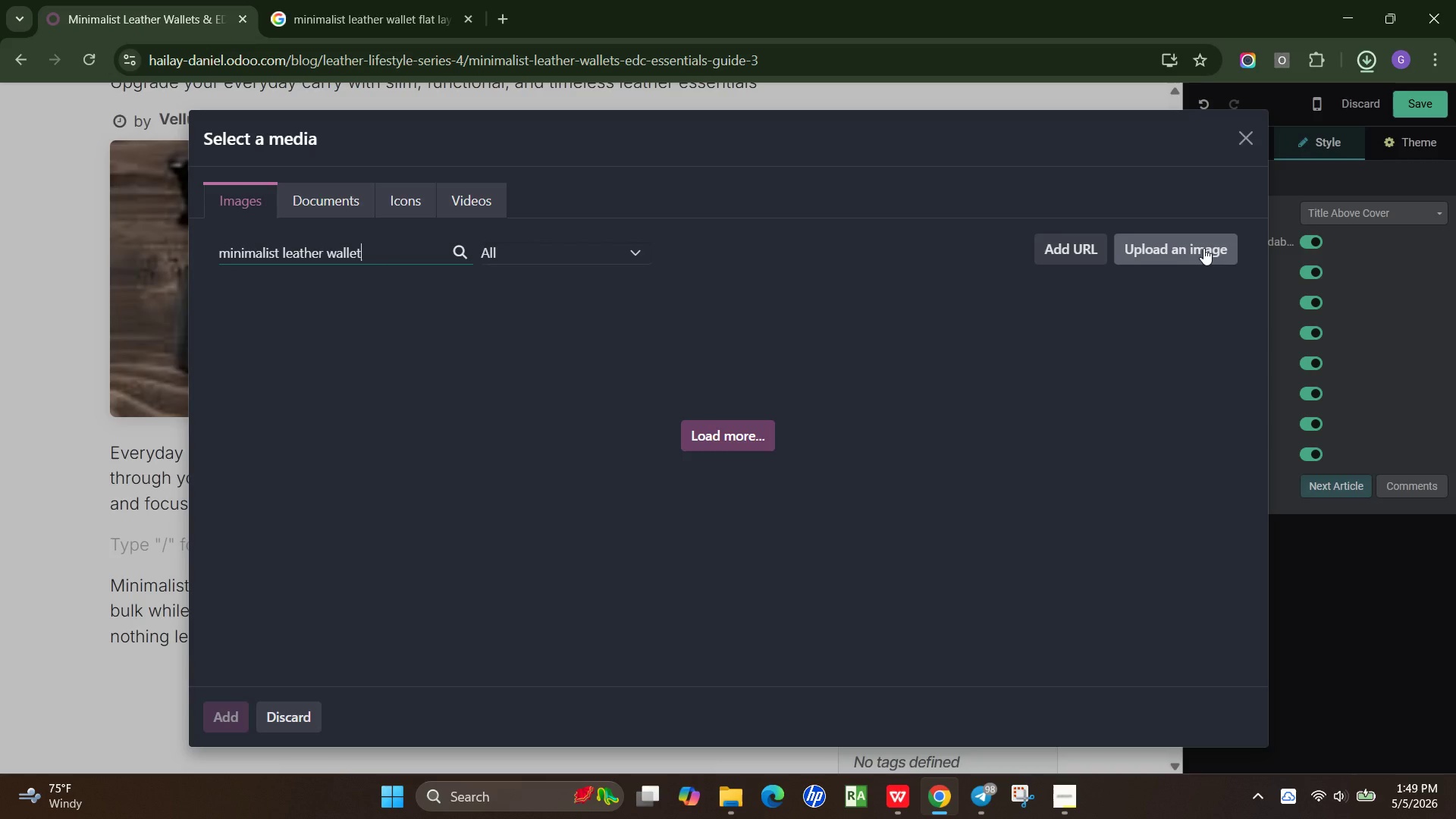 
left_click([1203, 248])
 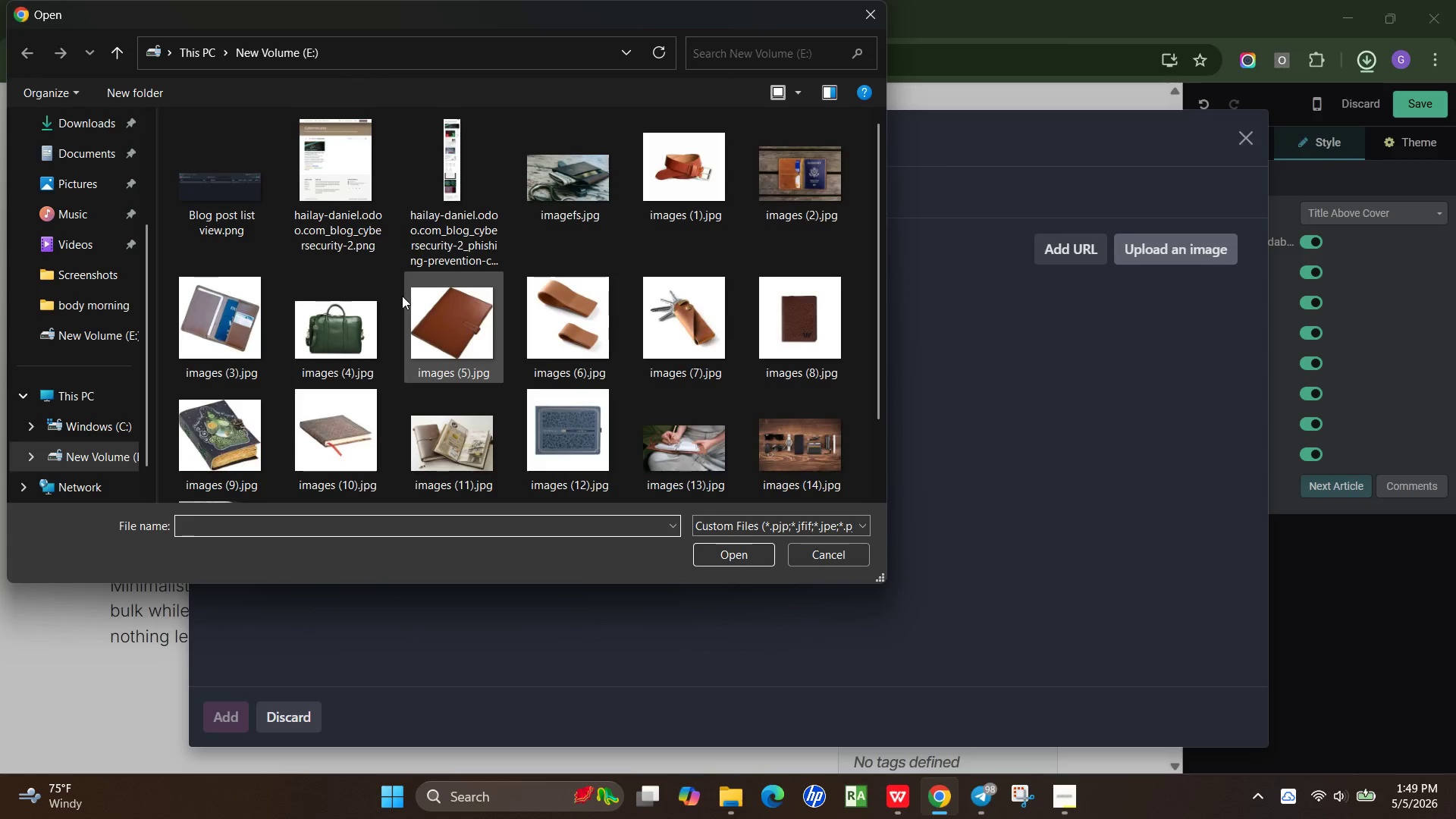 
scroll: coordinate [538, 317], scroll_direction: down, amount: 4.0
 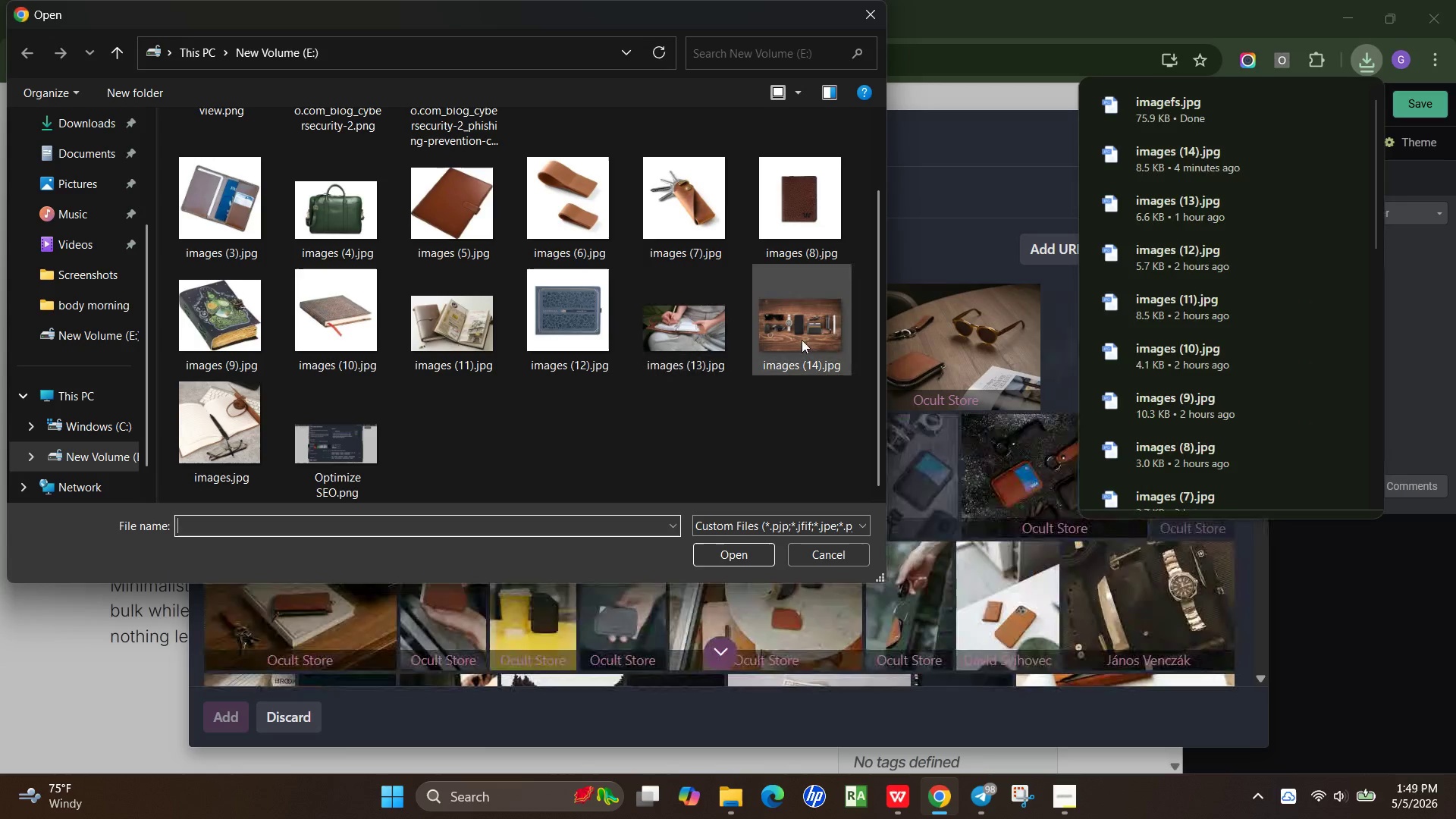 
scroll: coordinate [544, 367], scroll_direction: up, amount: 1.0
 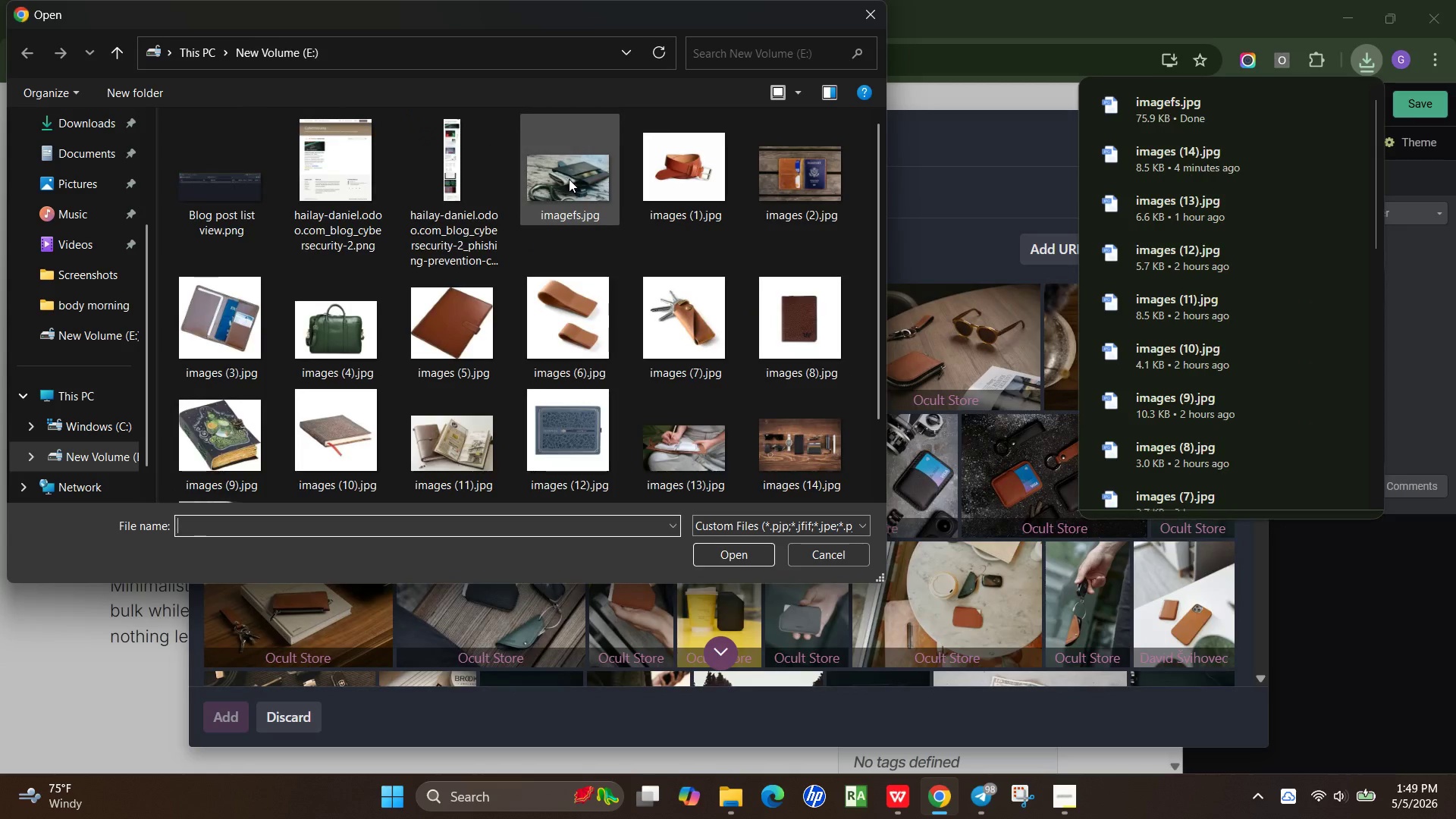 
double_click([569, 179])
 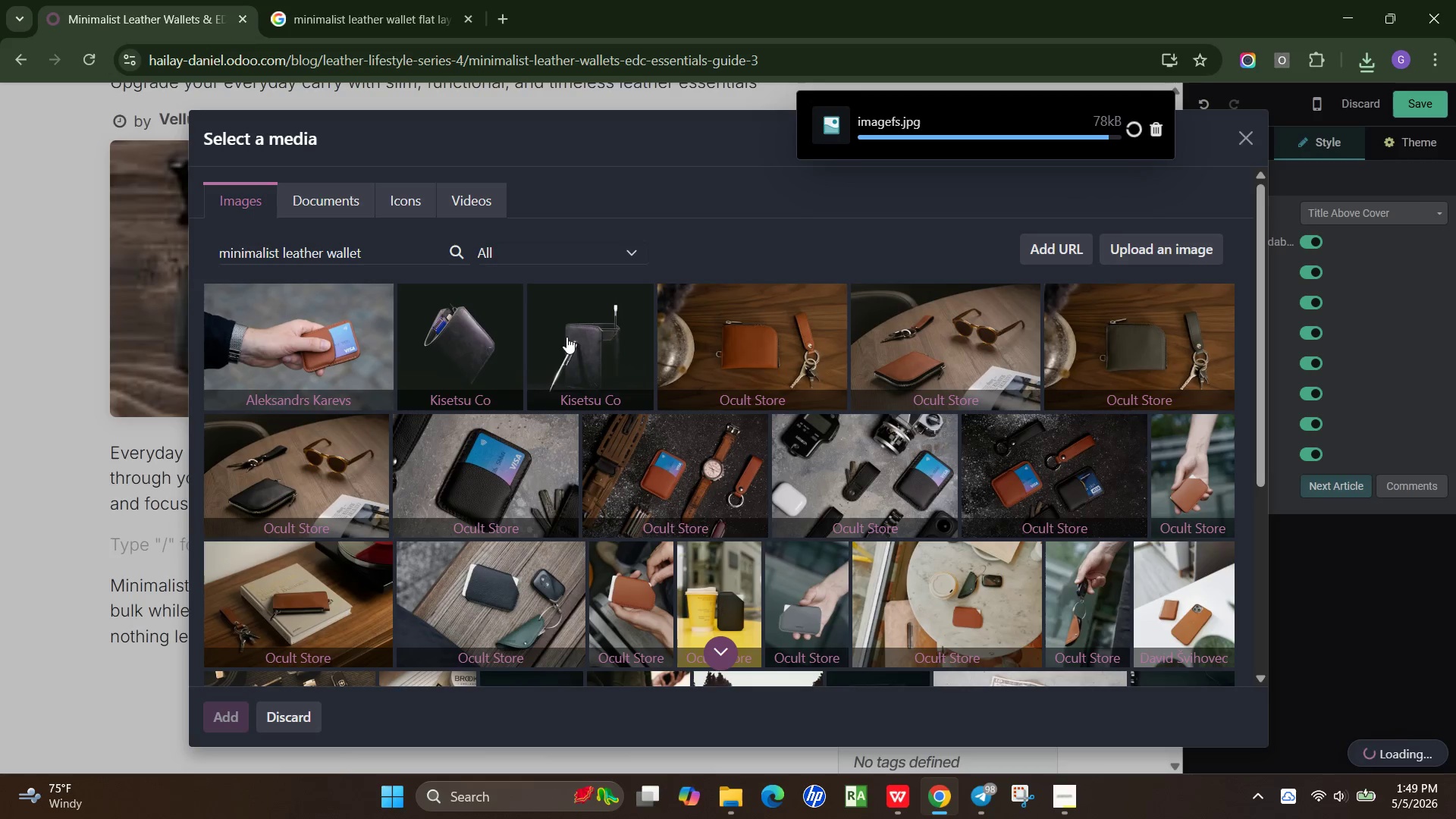 
wait(12.89)
 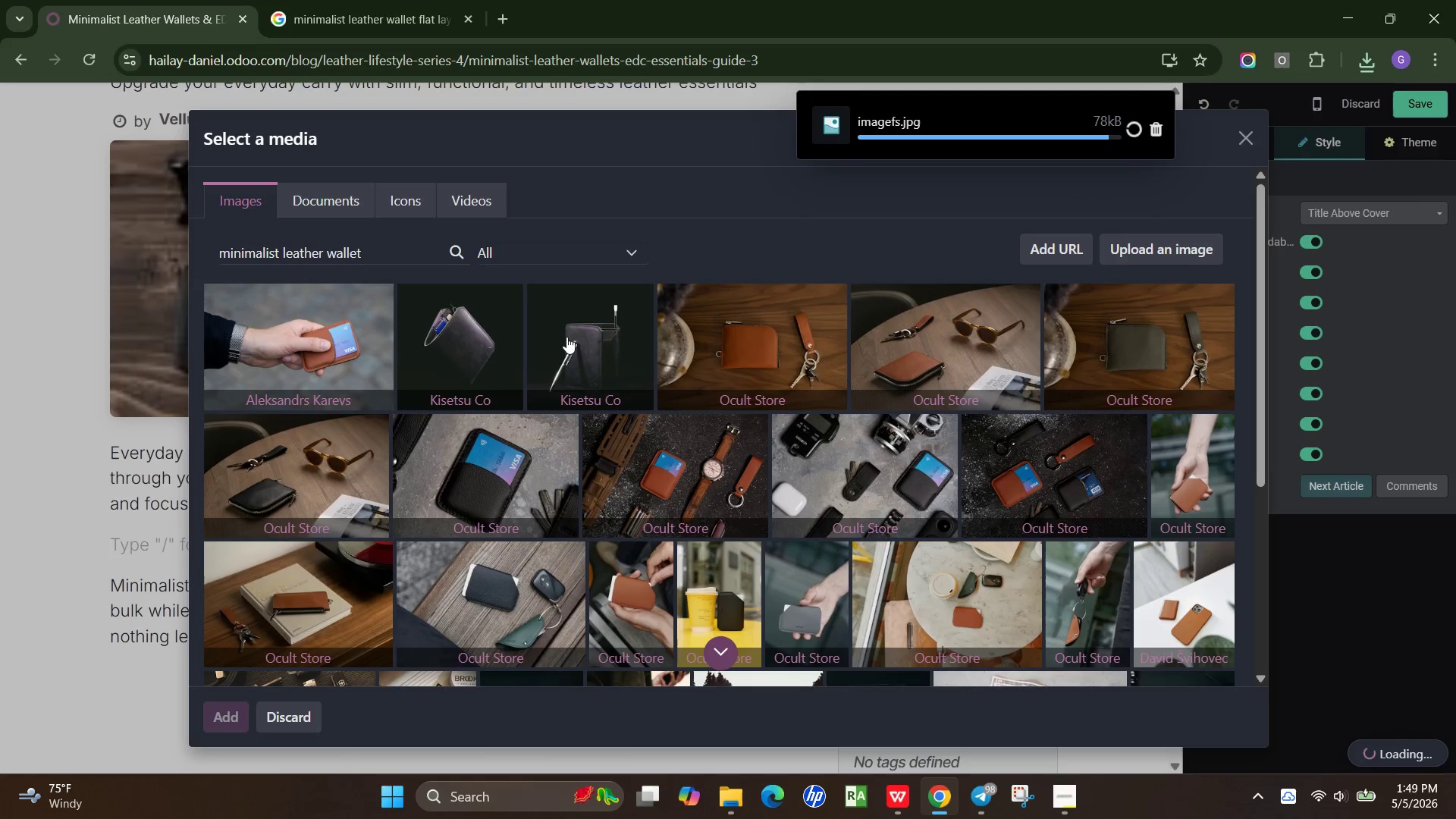 
scroll: coordinate [766, 453], scroll_direction: down, amount: 2.0
 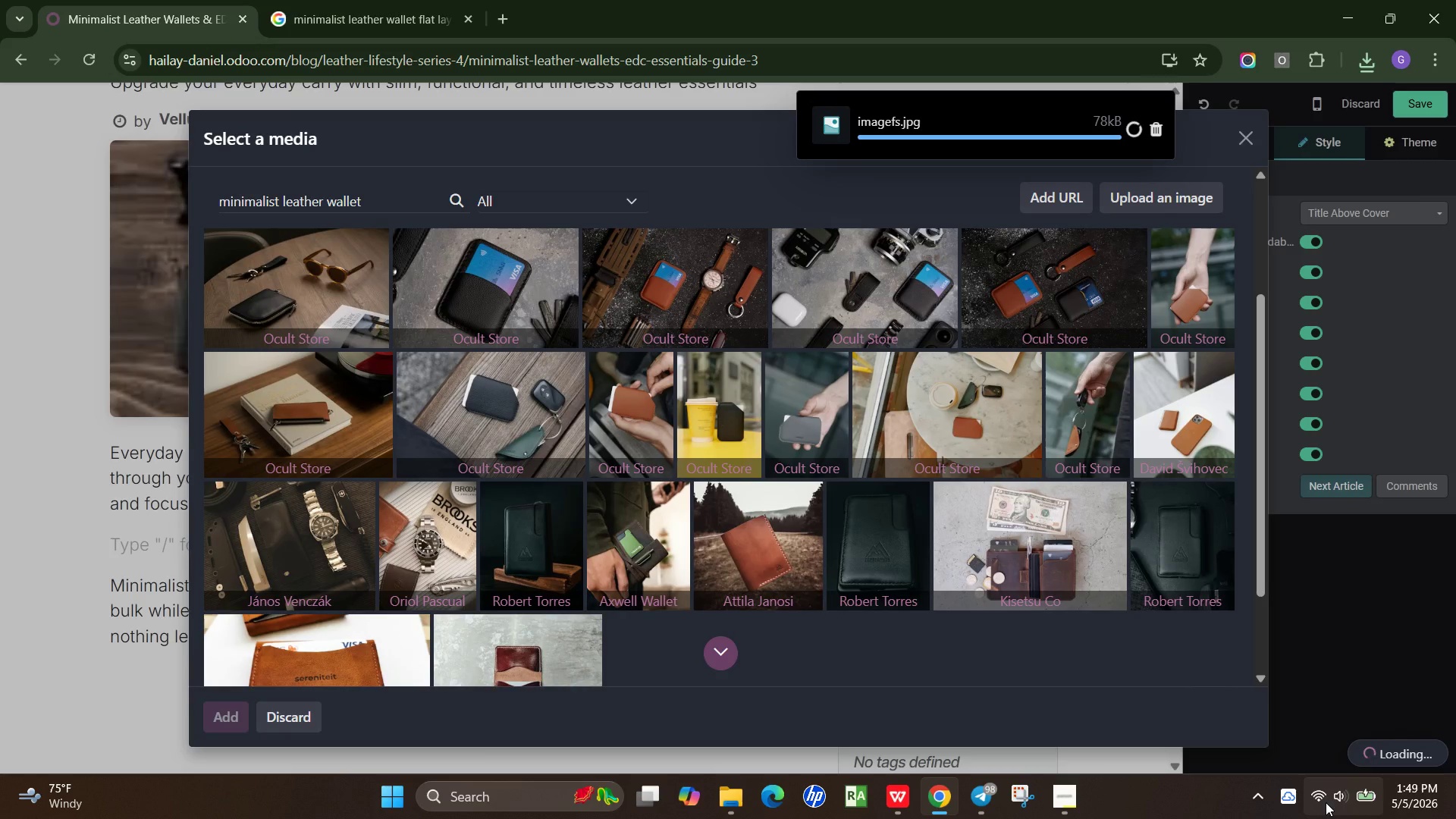 
left_click([1323, 795])
 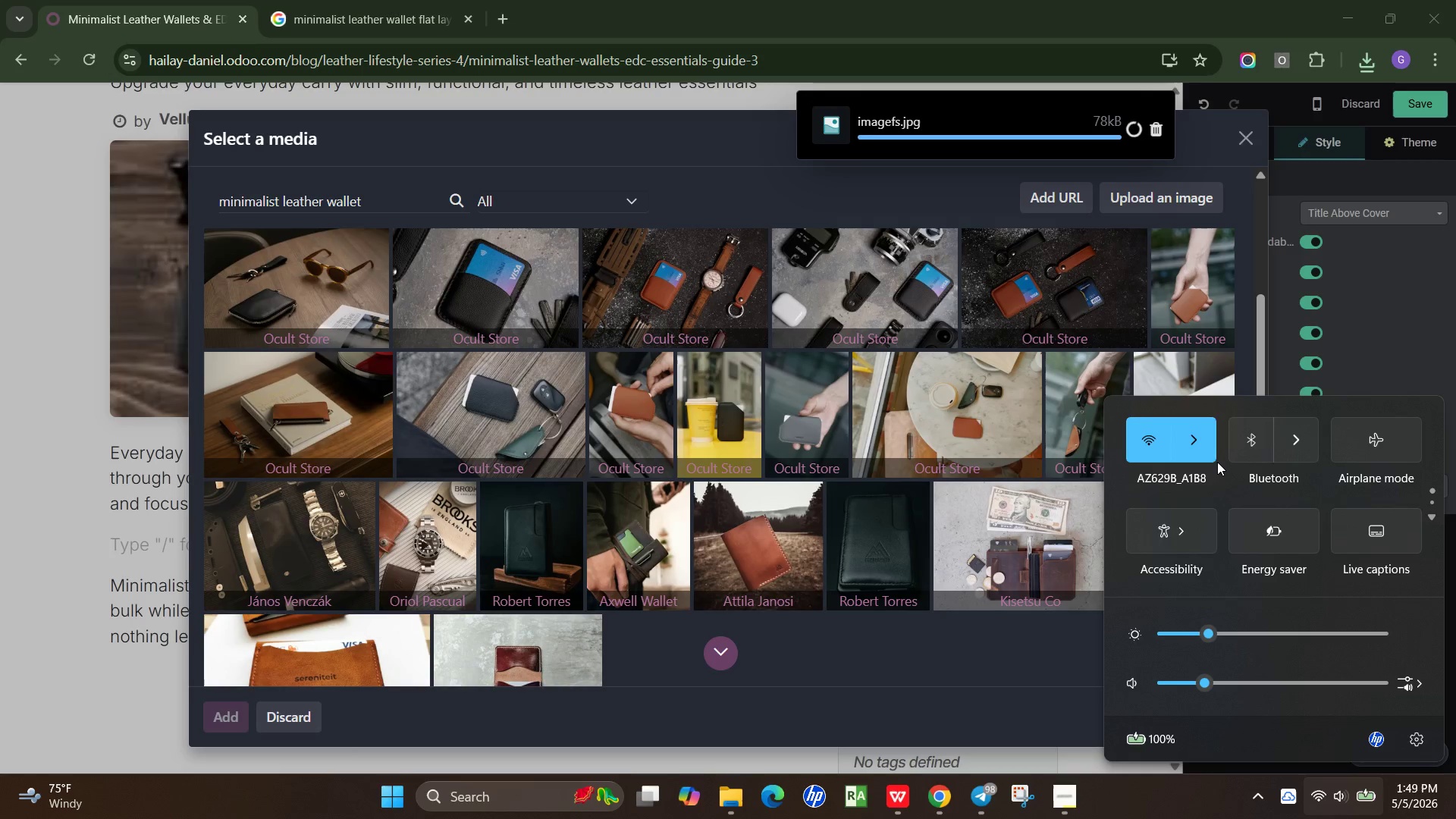 
left_click([1208, 459])
 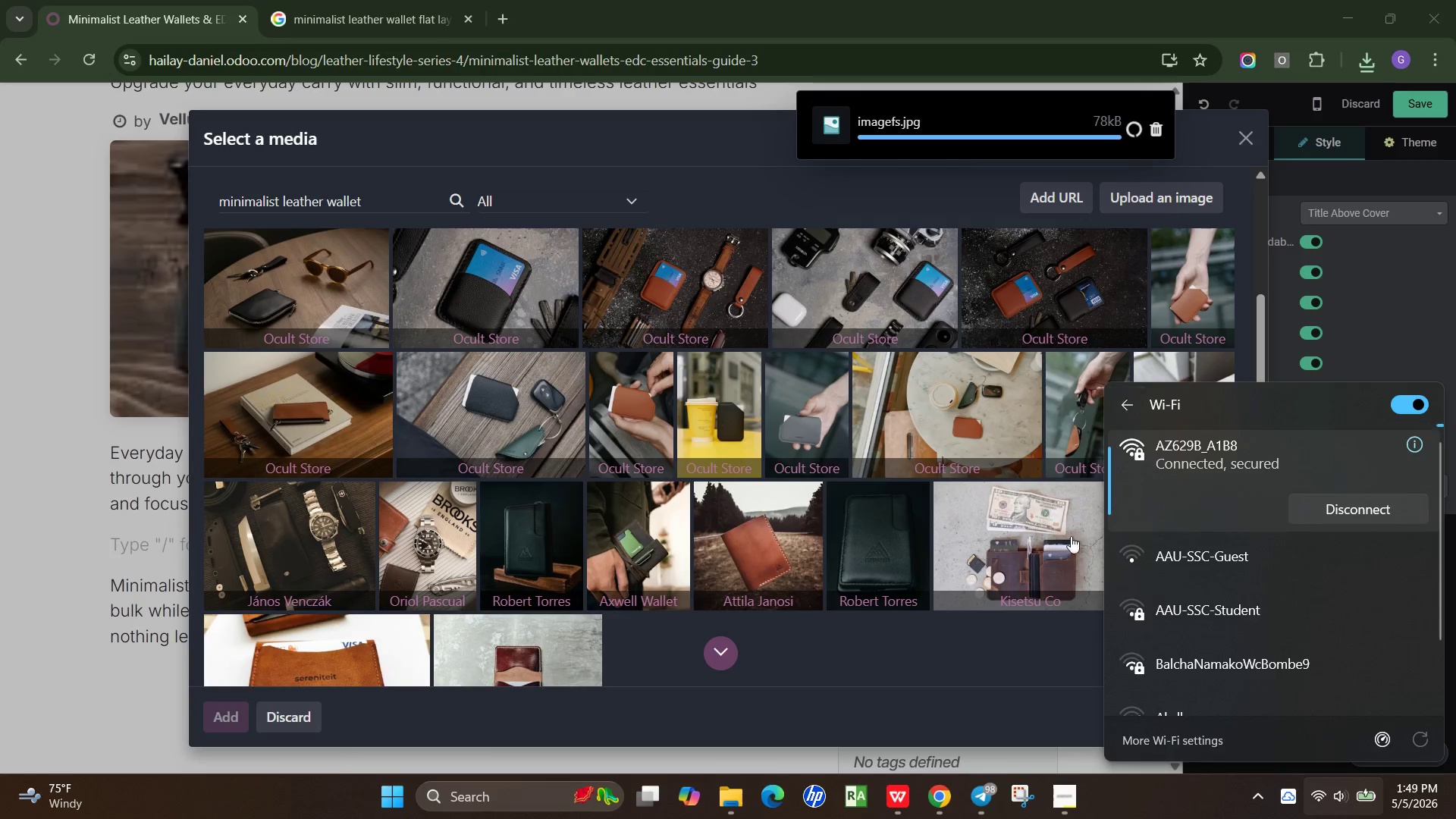 
left_click([1156, 789])
 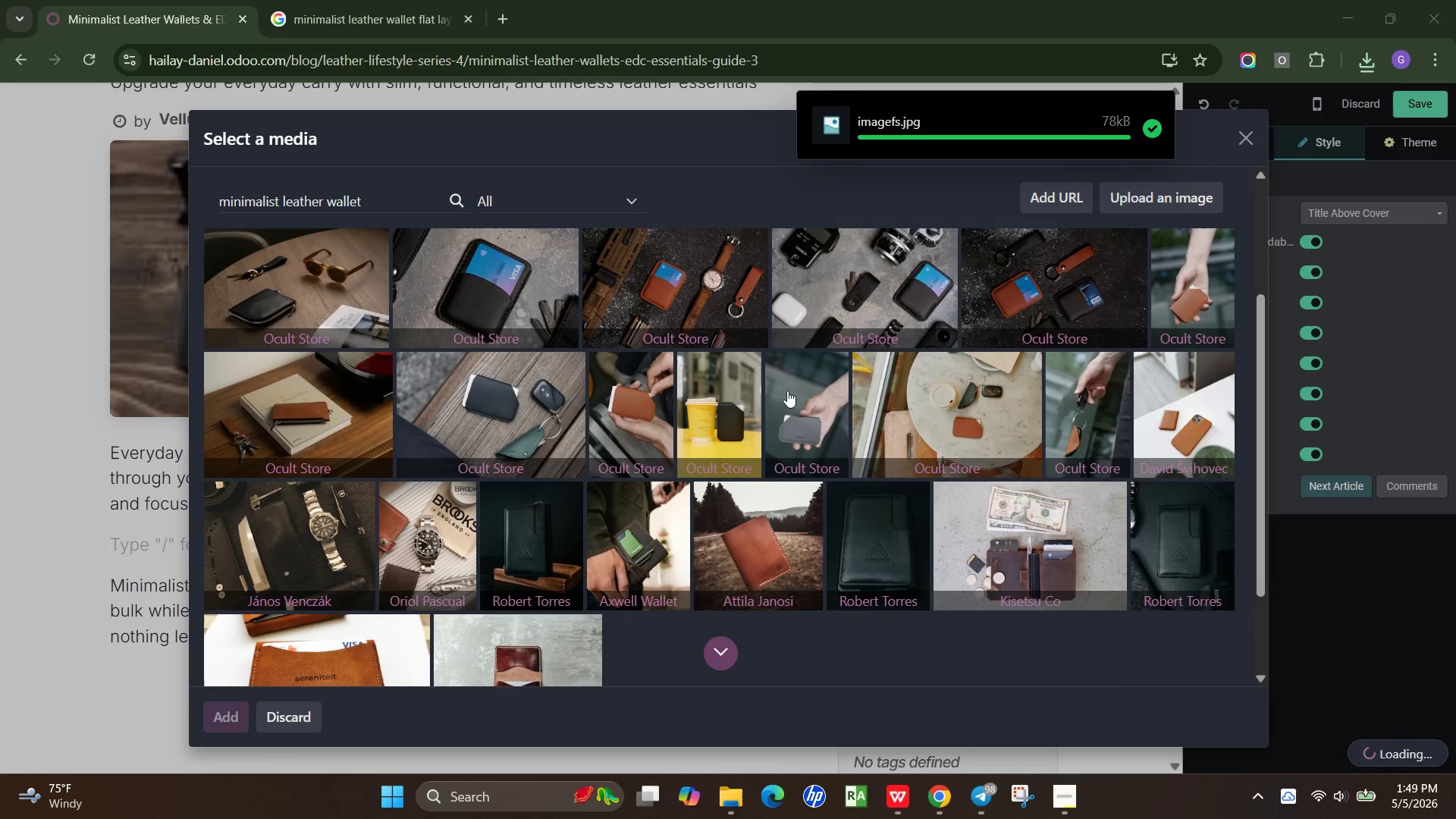 
scroll: coordinate [621, 389], scroll_direction: up, amount: 2.0
 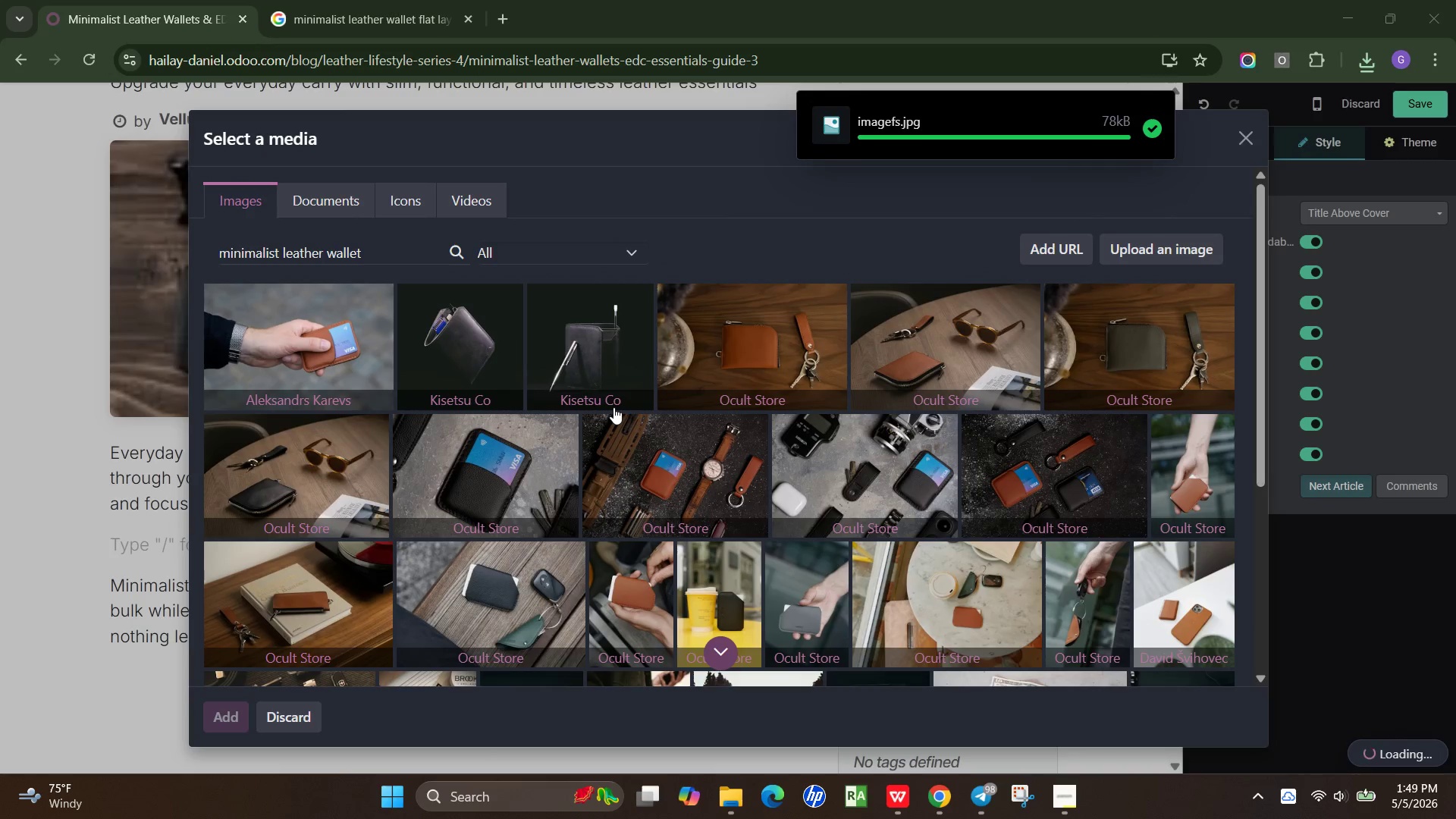 
mouse_move([717, 429])
 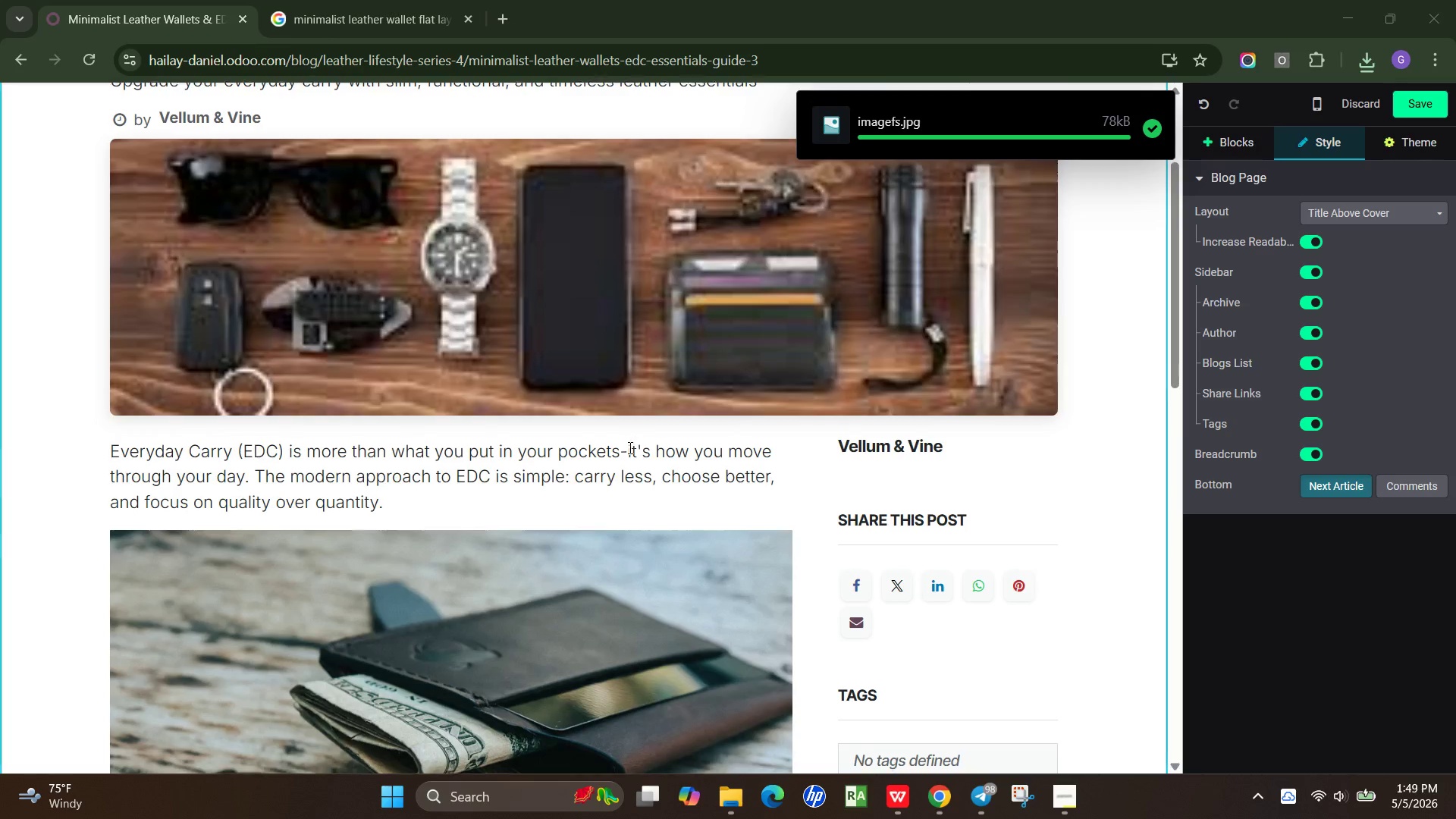 
scroll: coordinate [620, 477], scroll_direction: down, amount: 6.0
 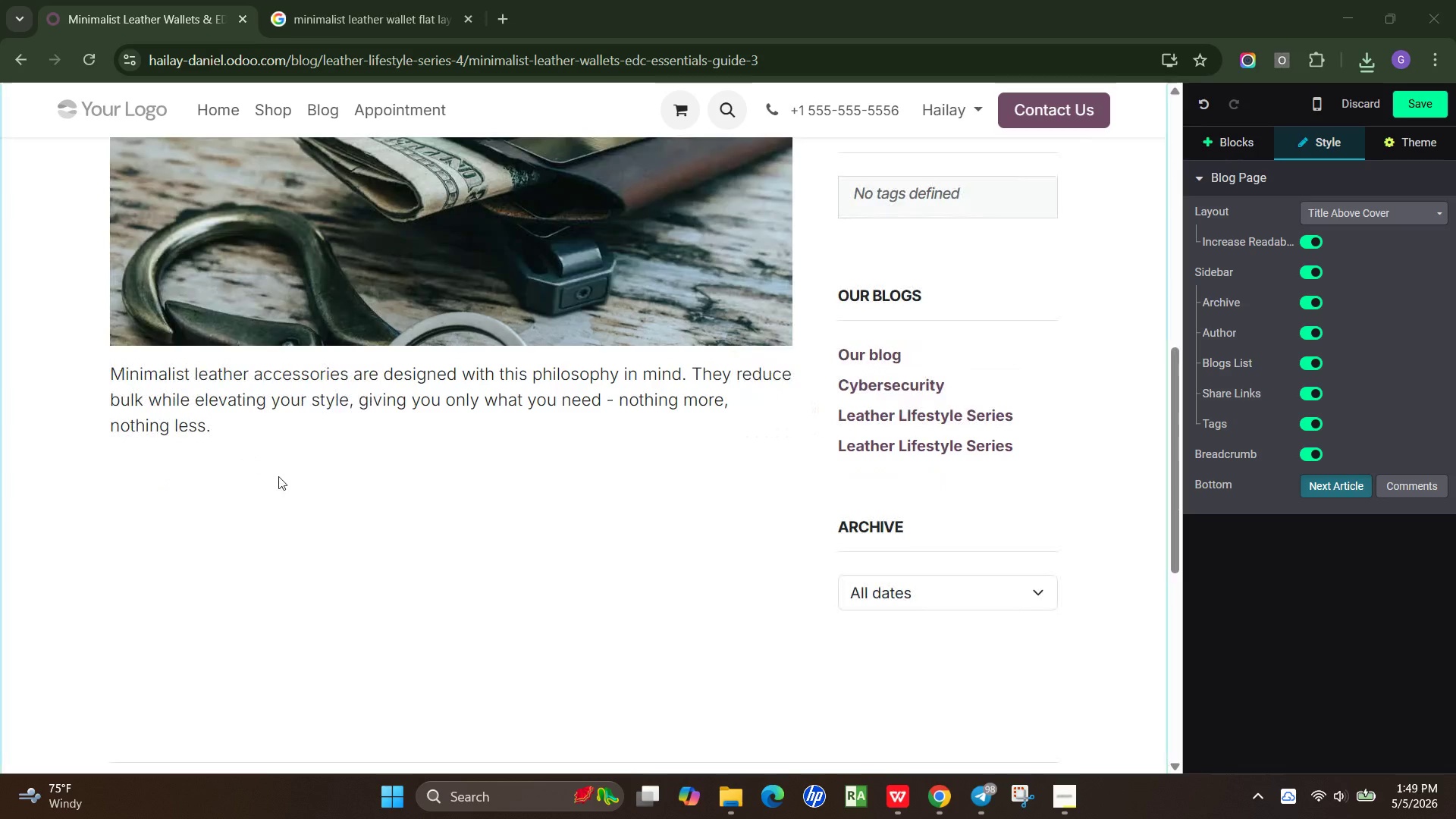 
left_click([278, 476])
 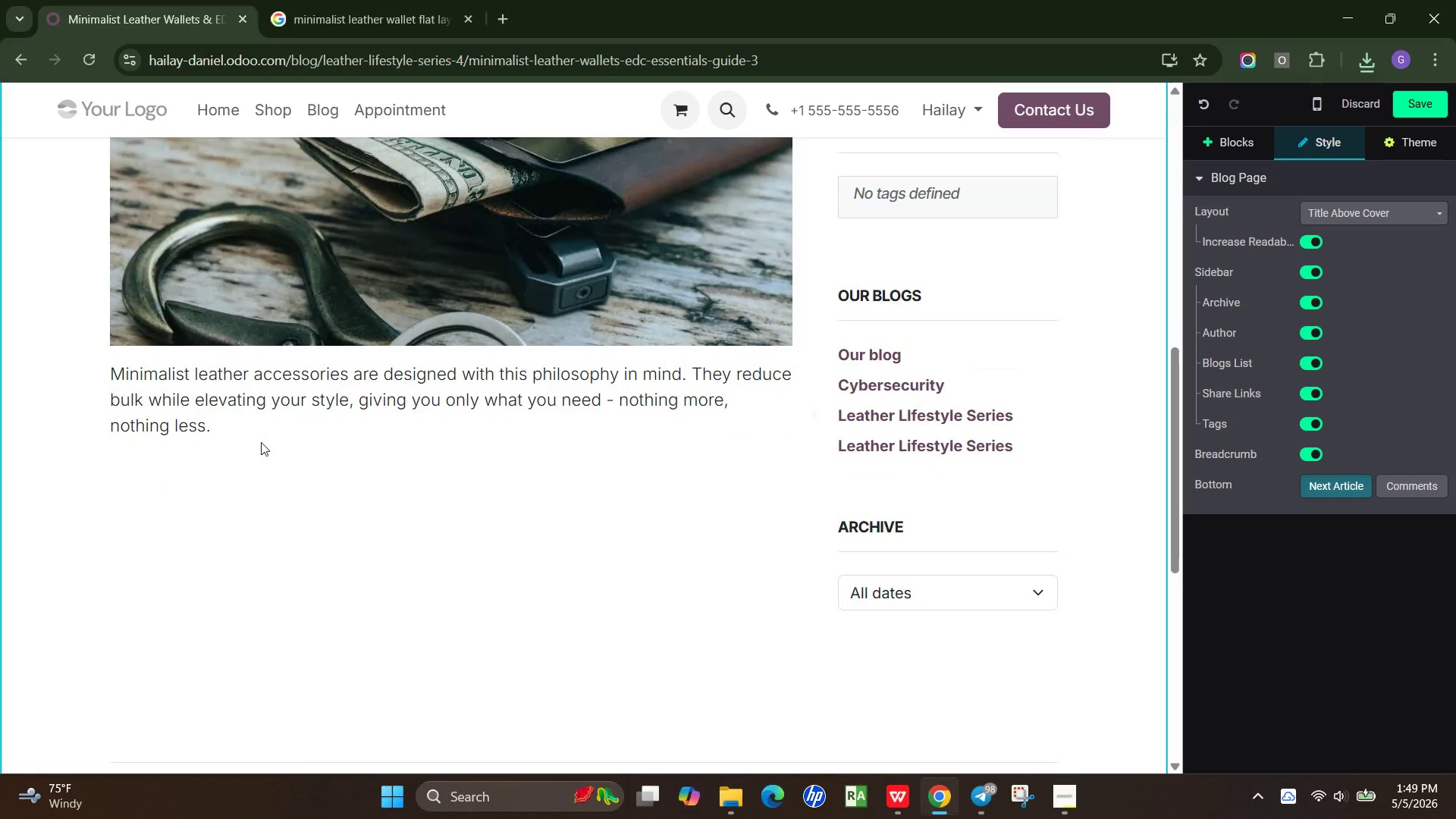 
left_click([262, 441])
 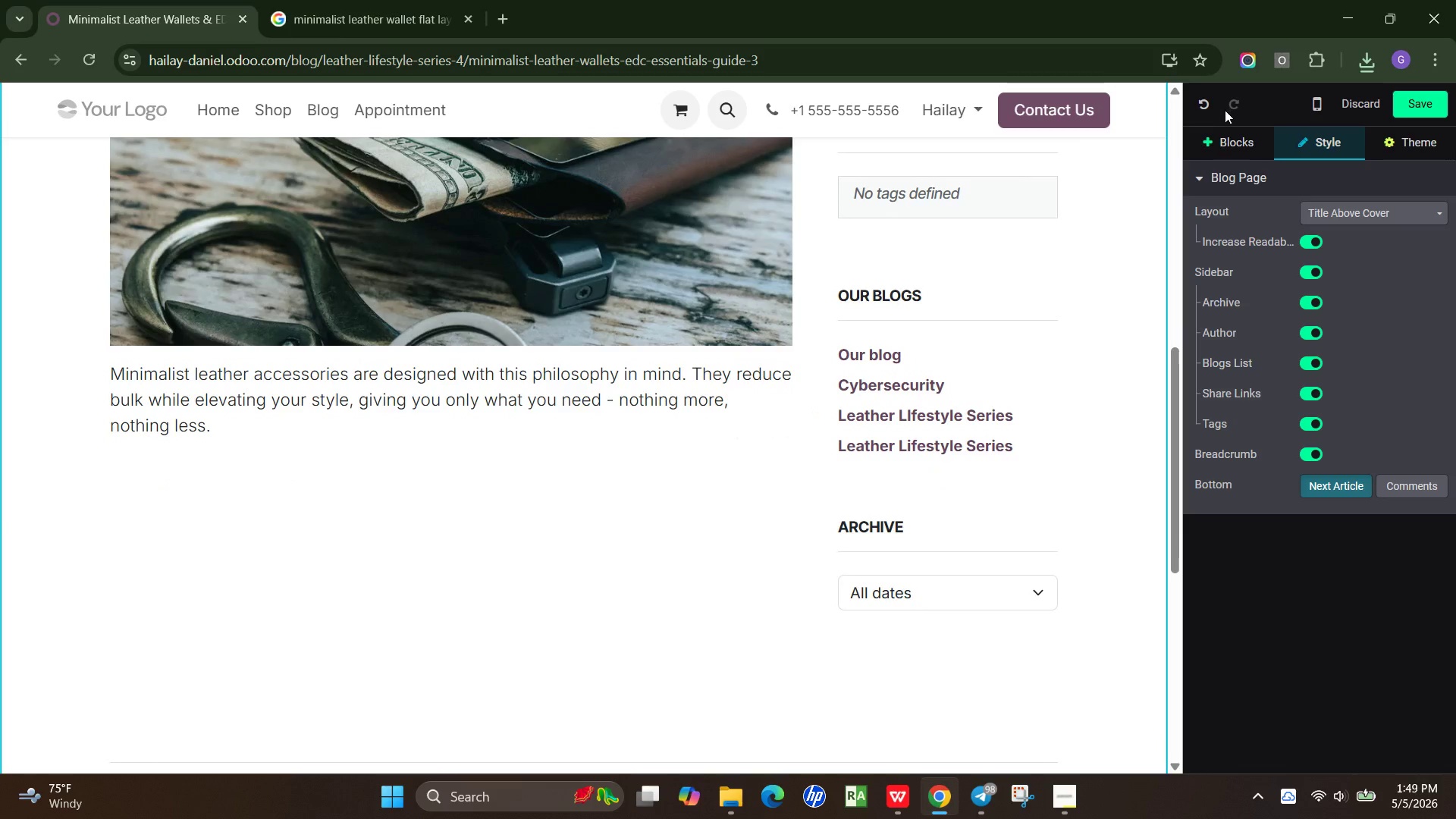 
left_click([1215, 146])
 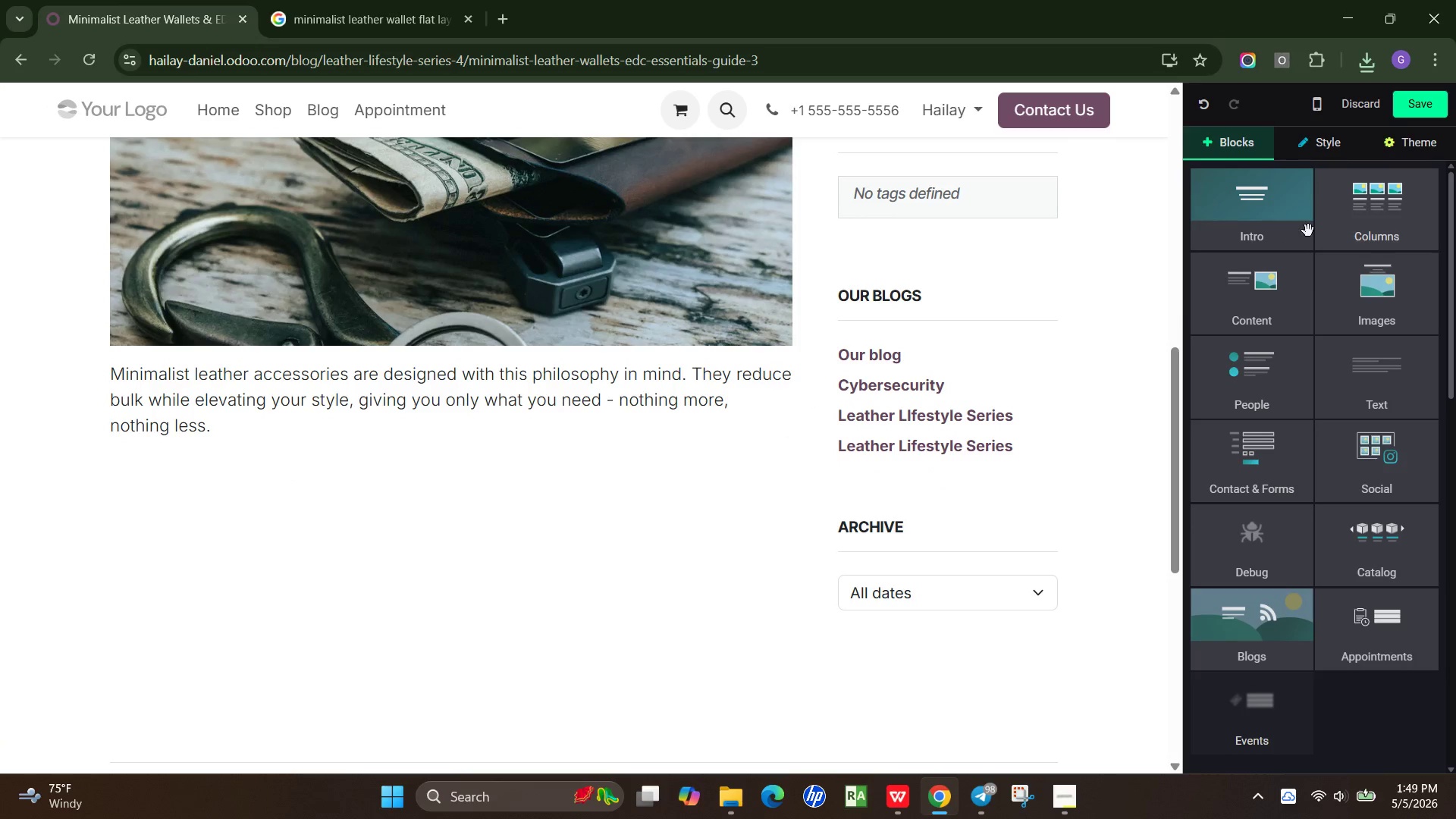 
left_click([1240, 284])
 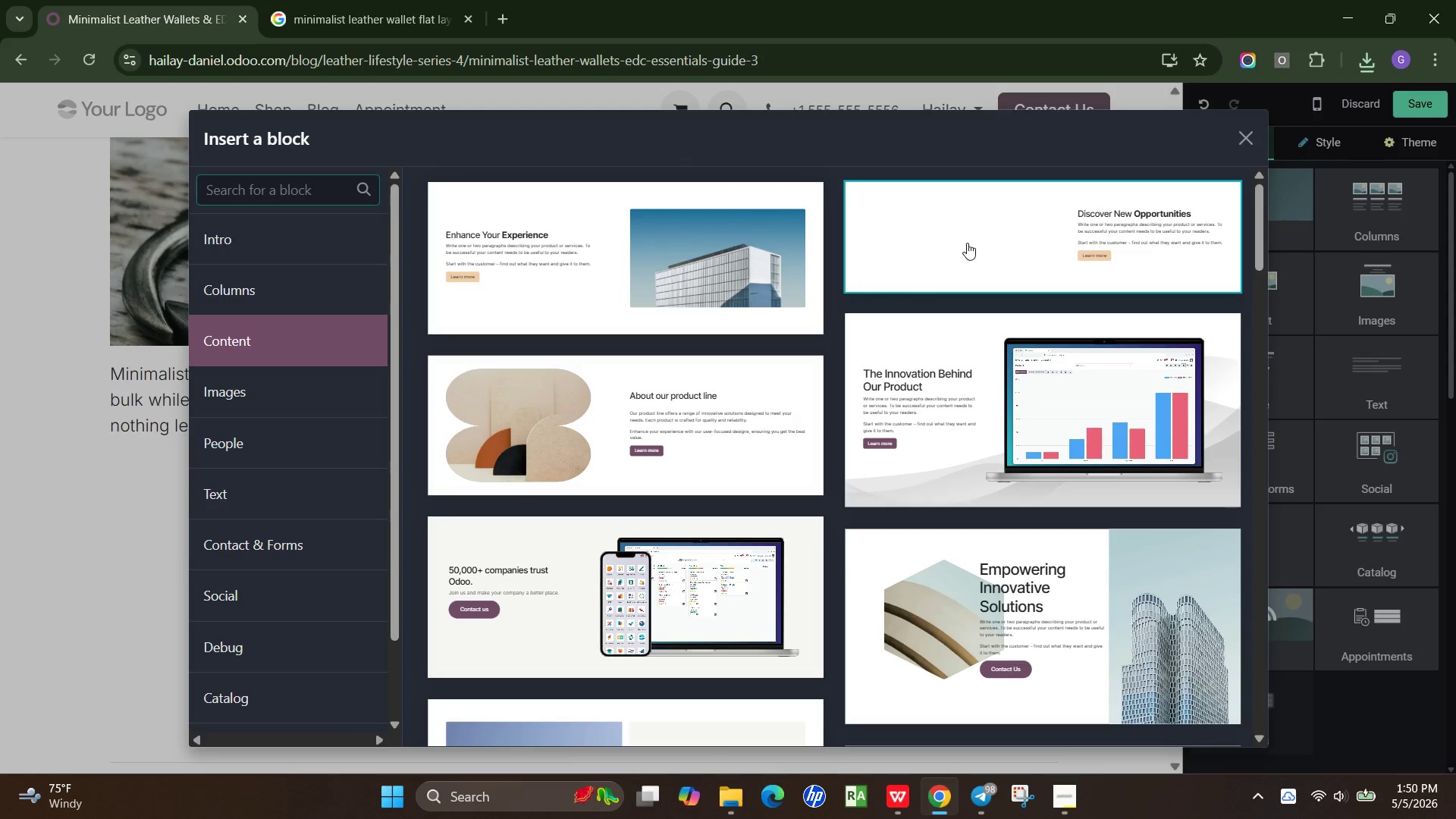 
left_click([967, 243])
 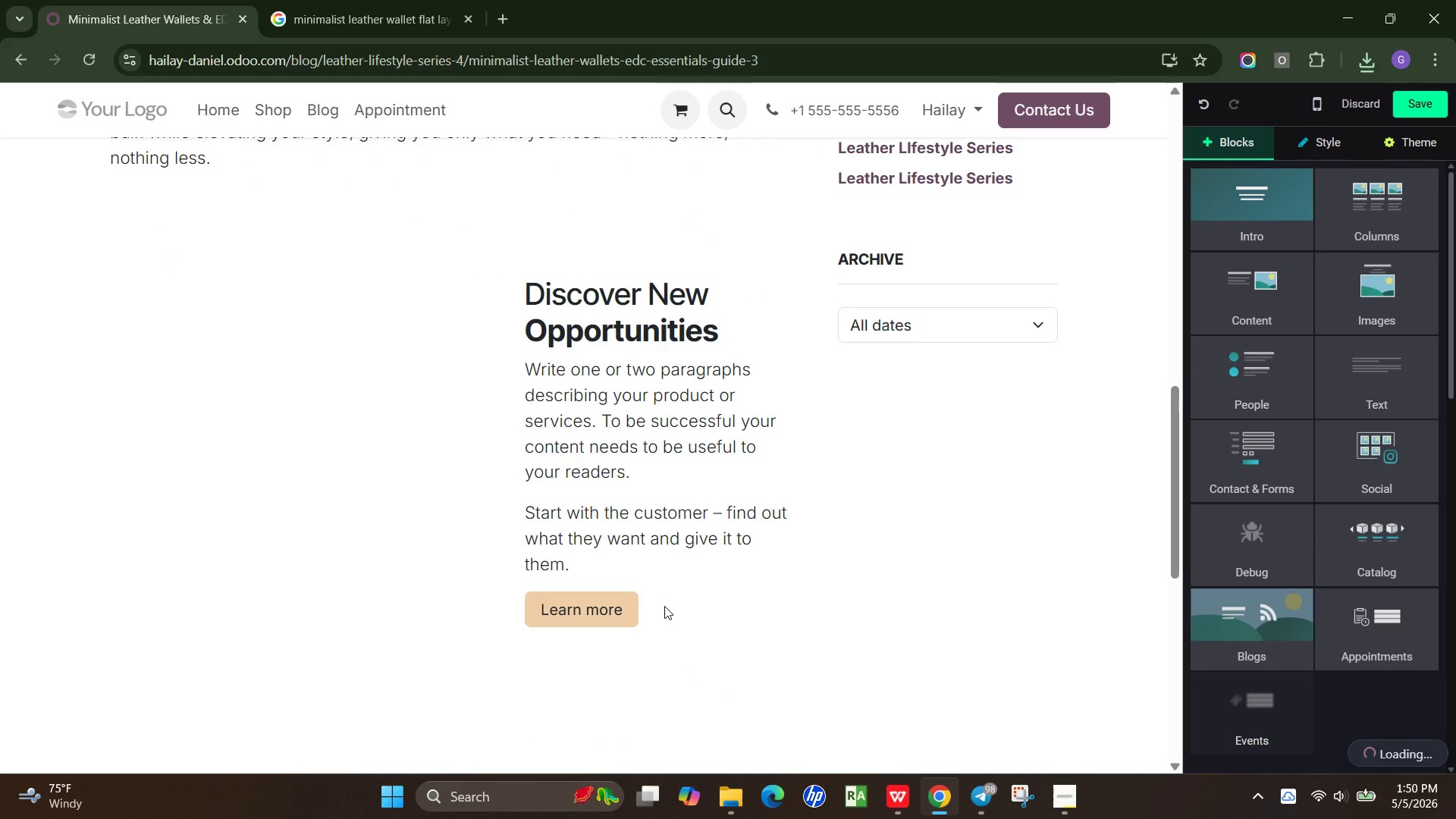 
left_click([625, 597])
 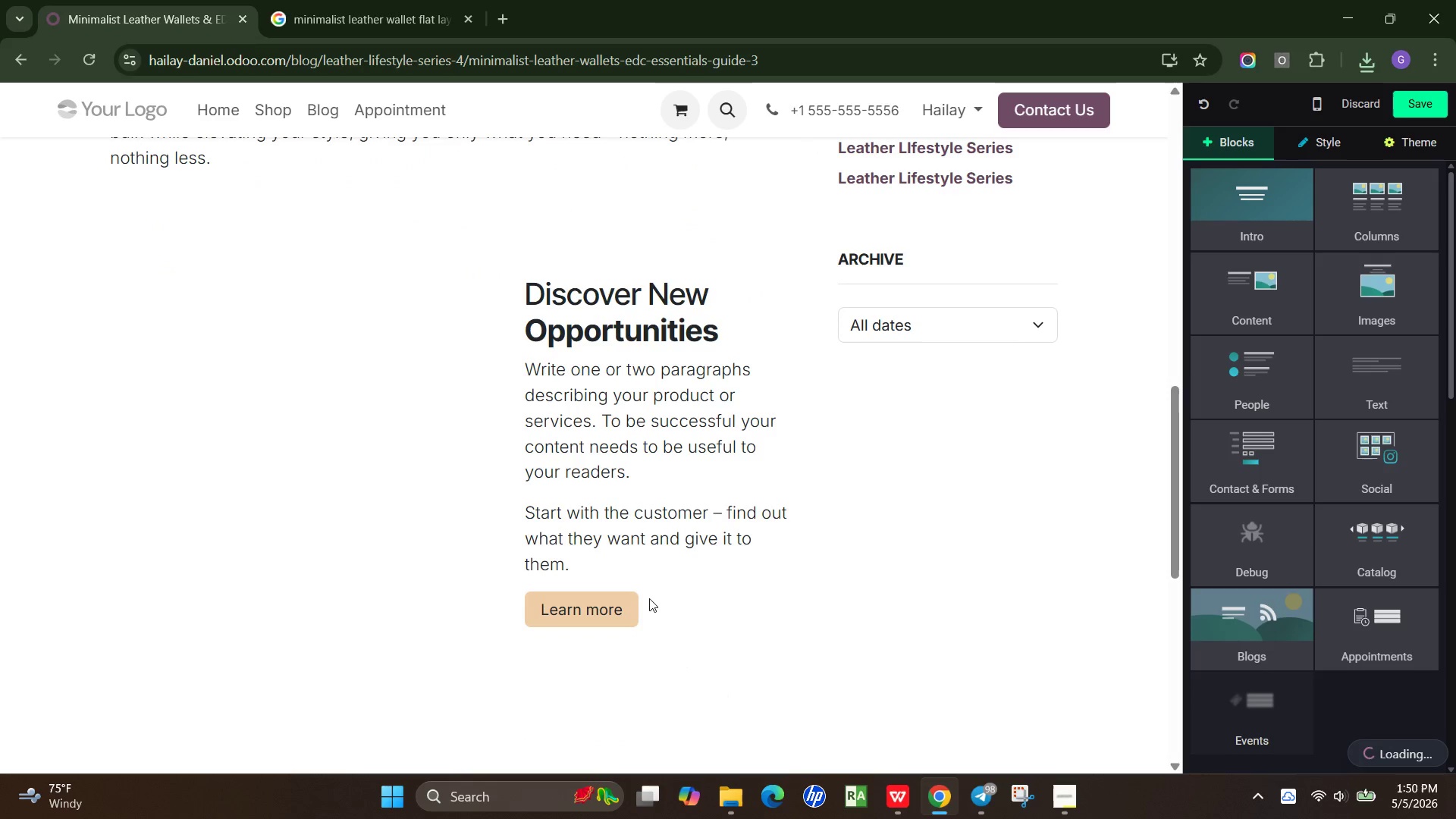 
left_click_drag(start_coordinate=[649, 598], to_coordinate=[540, 310])
 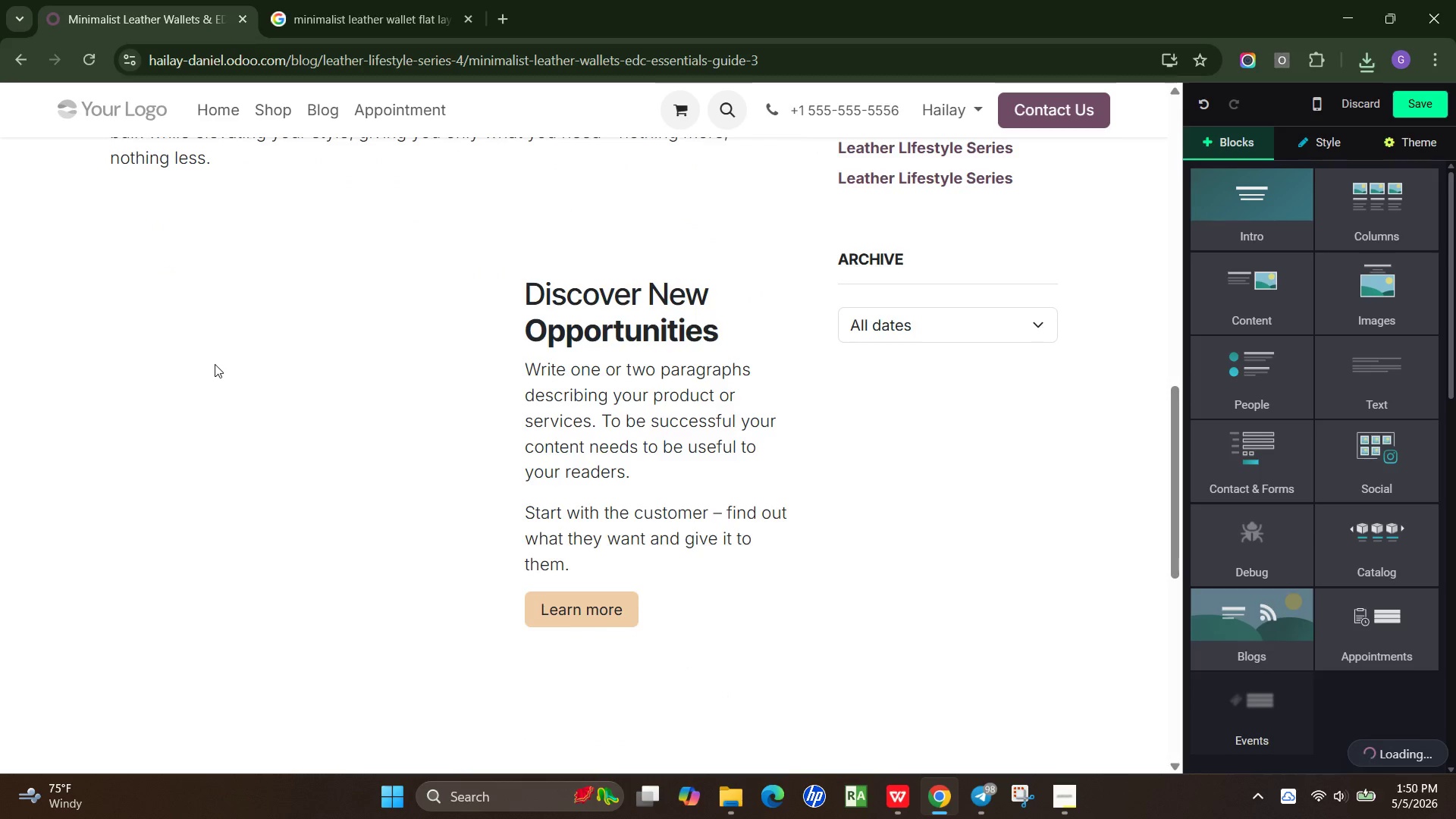 
scroll: coordinate [215, 364], scroll_direction: up, amount: 2.0
 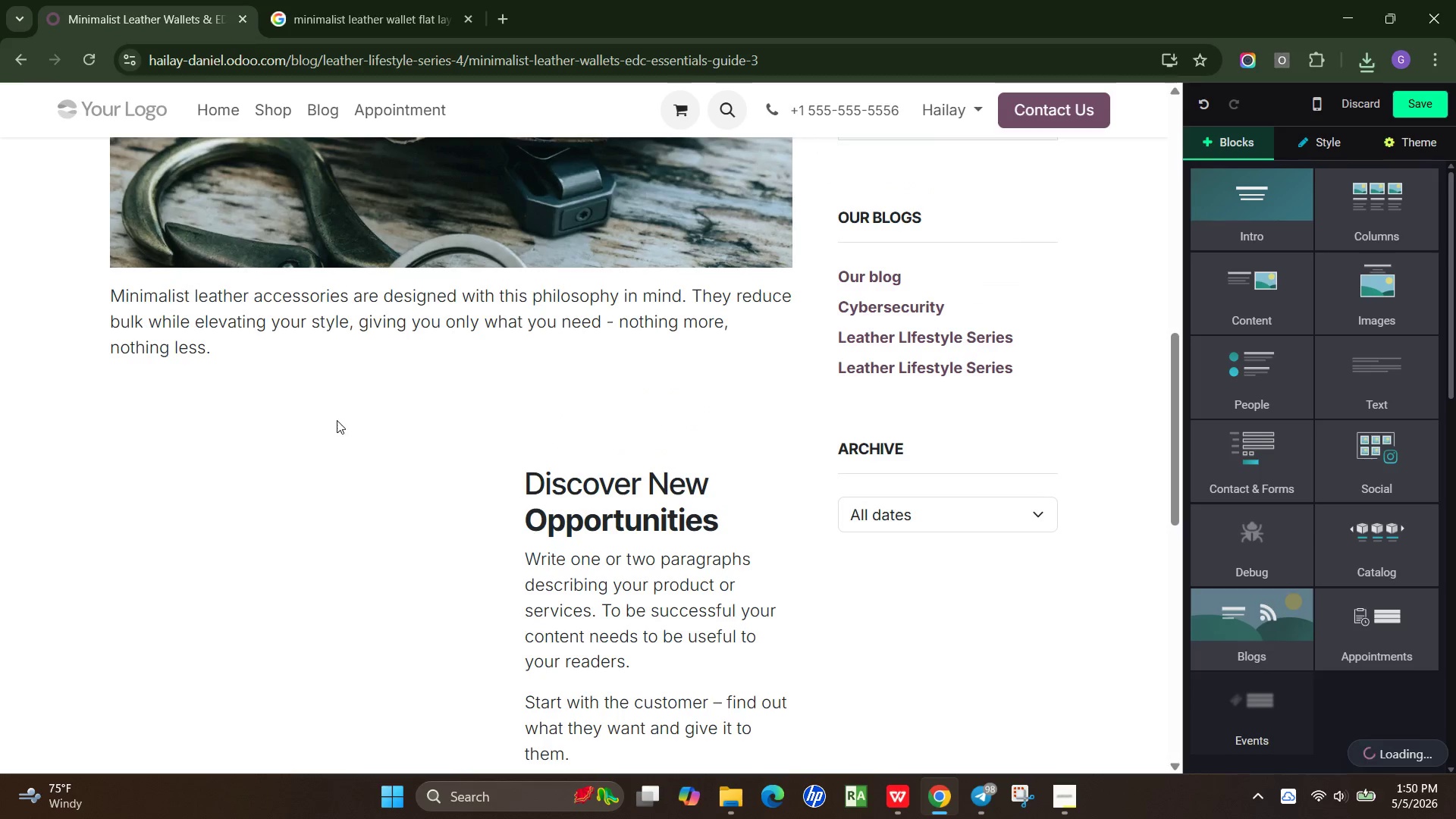 
left_click([337, 420])
 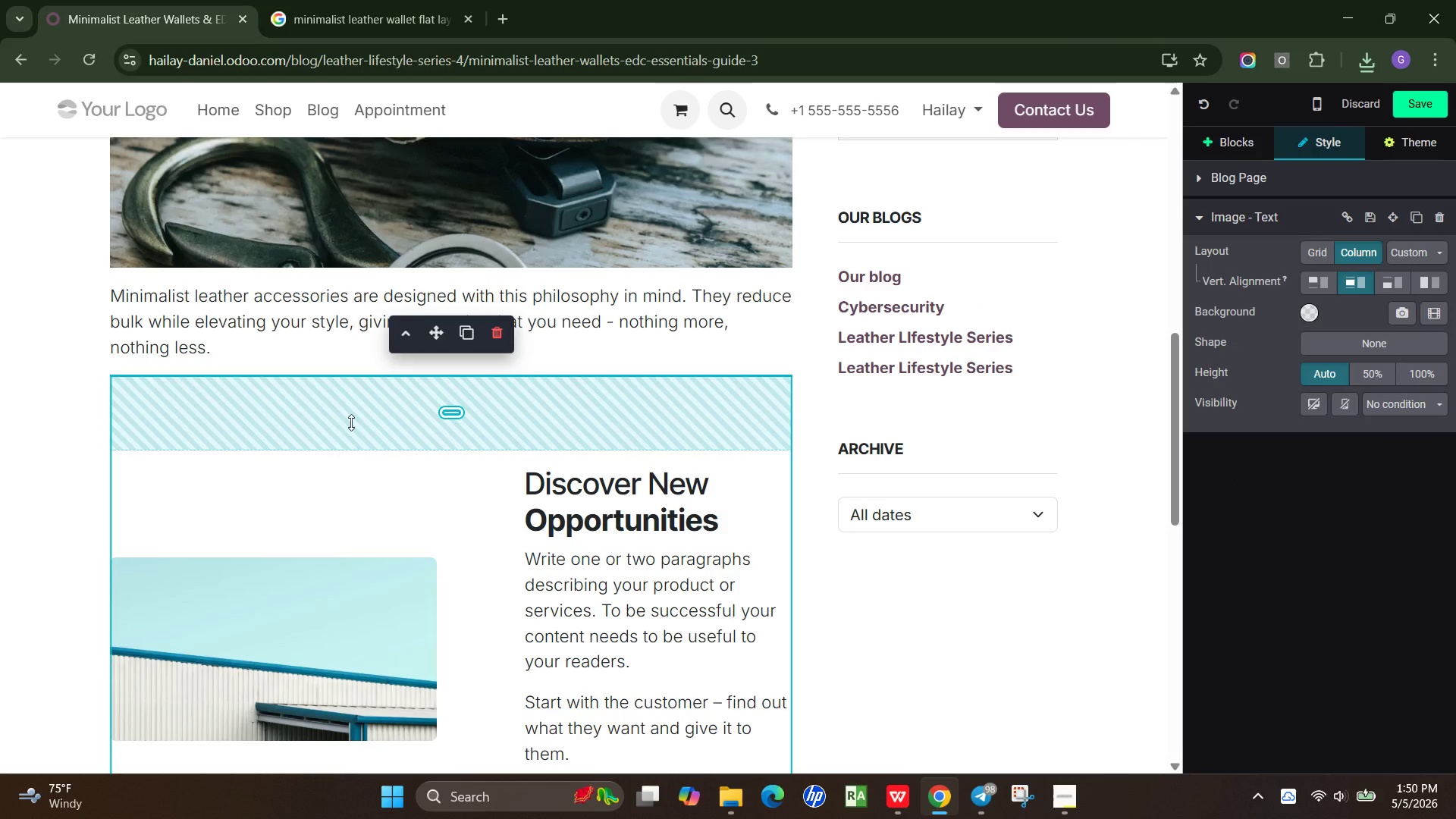 
left_click_drag(start_coordinate=[352, 423], to_coordinate=[390, 363])
 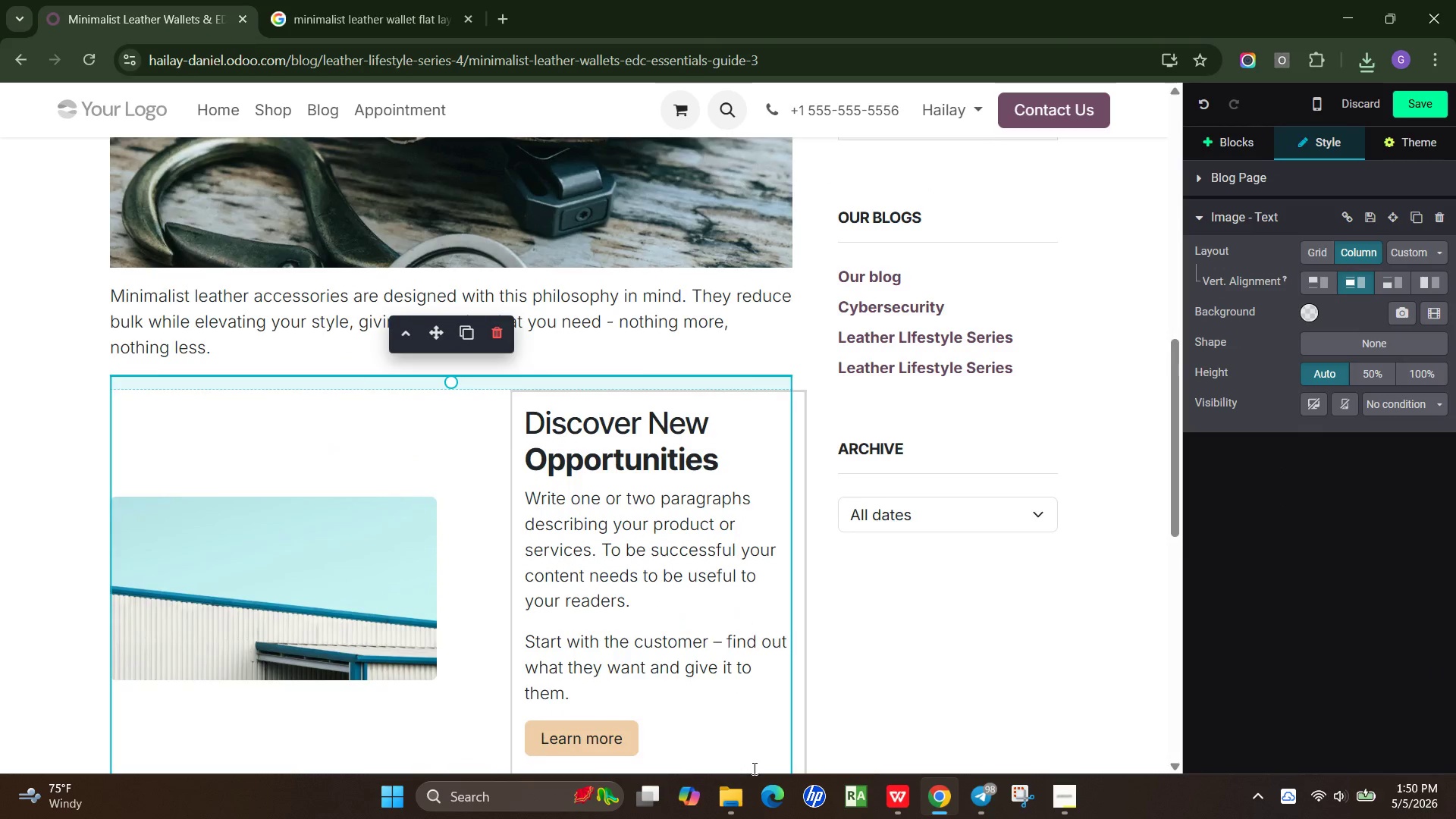 
scroll: coordinate [753, 768], scroll_direction: down, amount: 1.0
 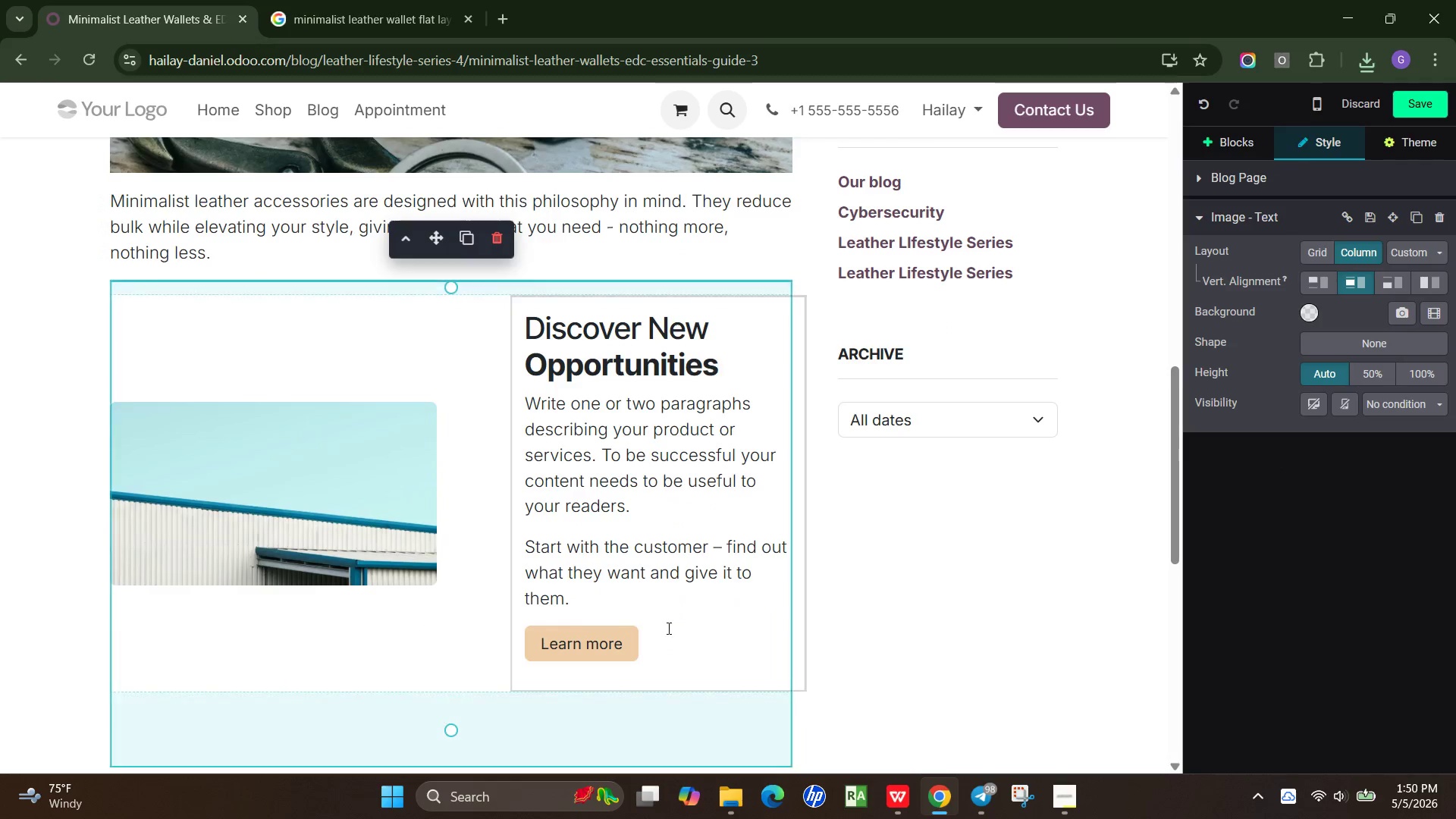 
left_click_drag(start_coordinate=[667, 628], to_coordinate=[517, 330])
 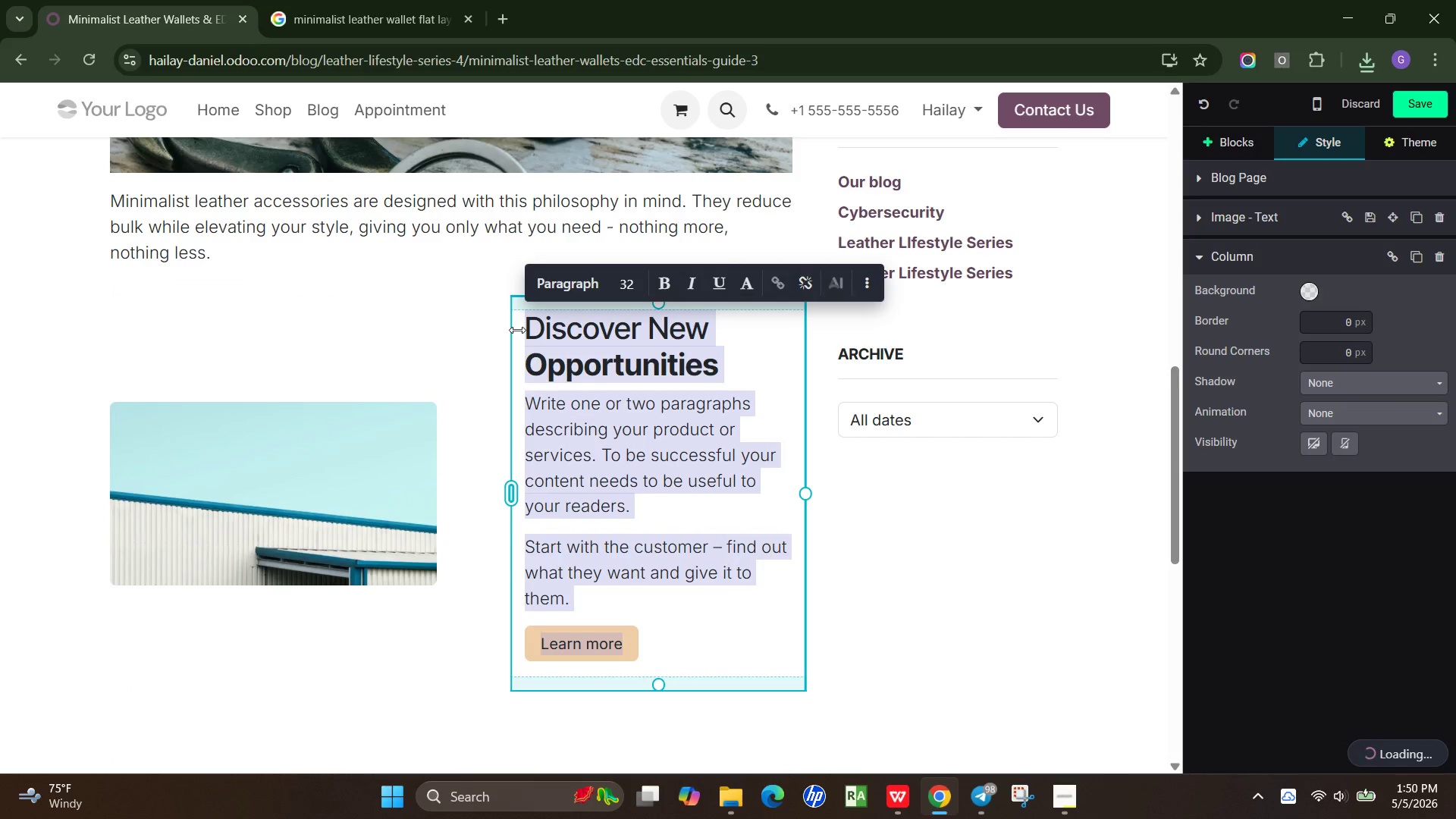 
type(What Defines a Great EDC Setup)
 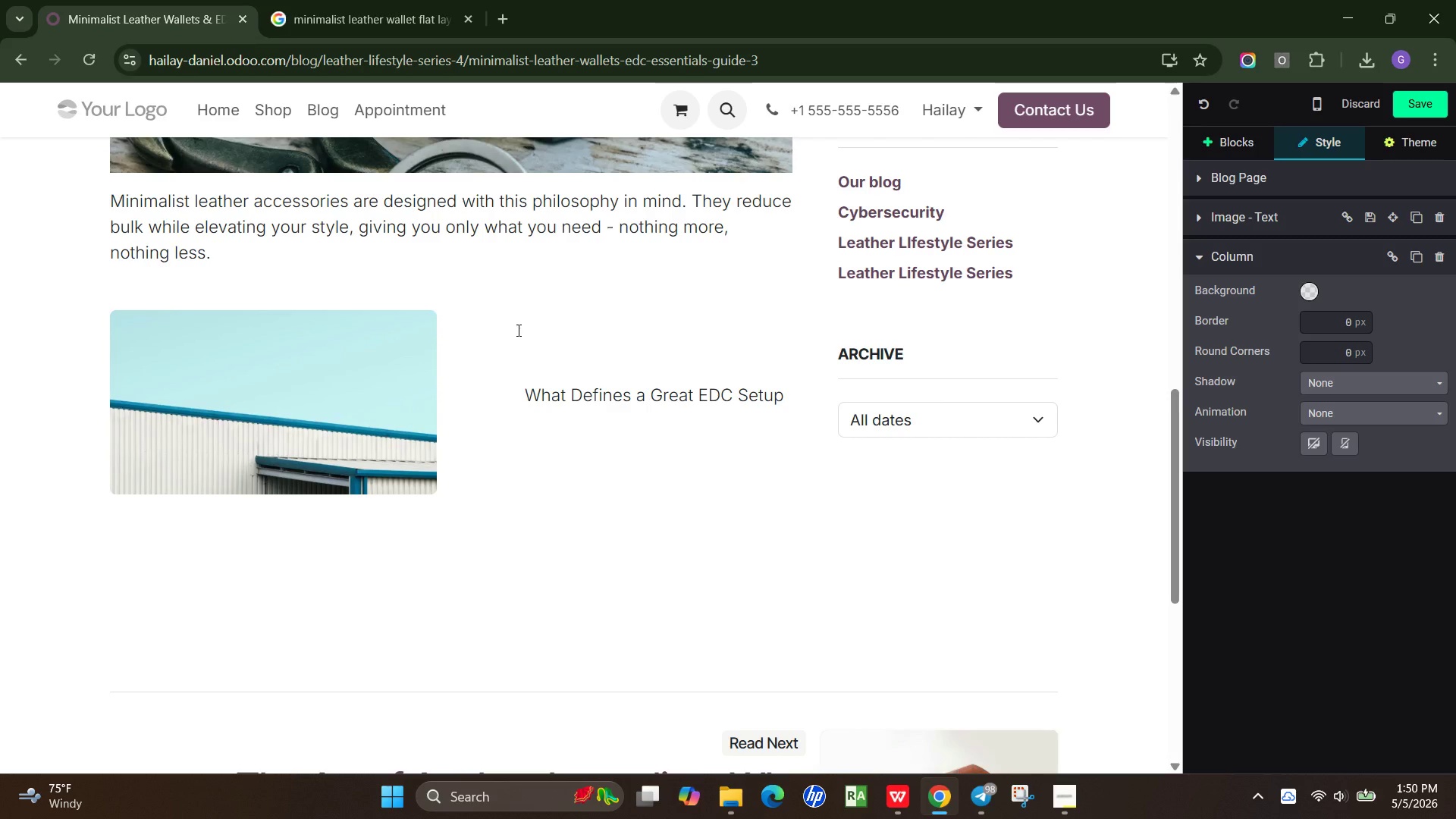 
key(Enter)
 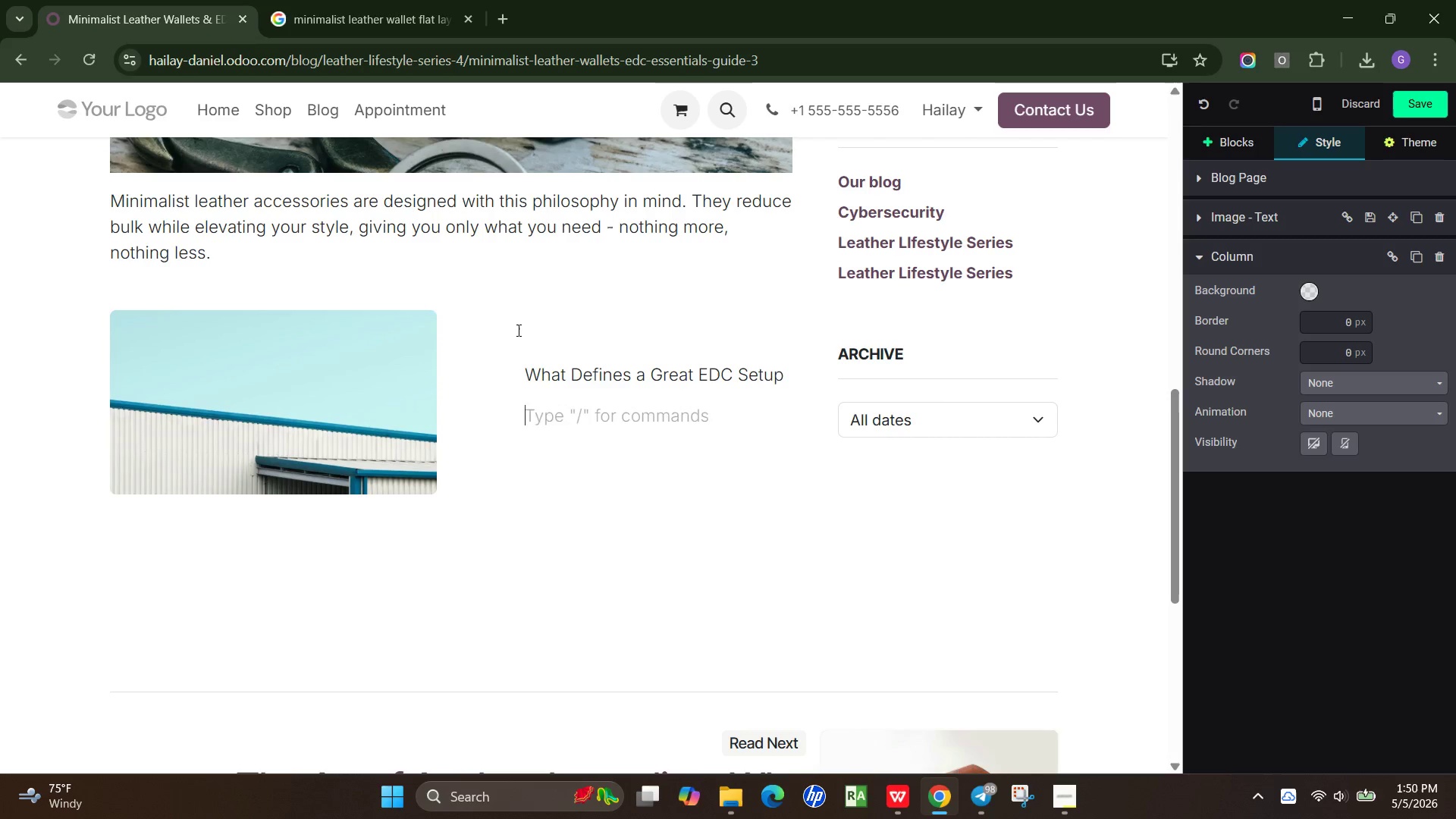 
key(Slash)
 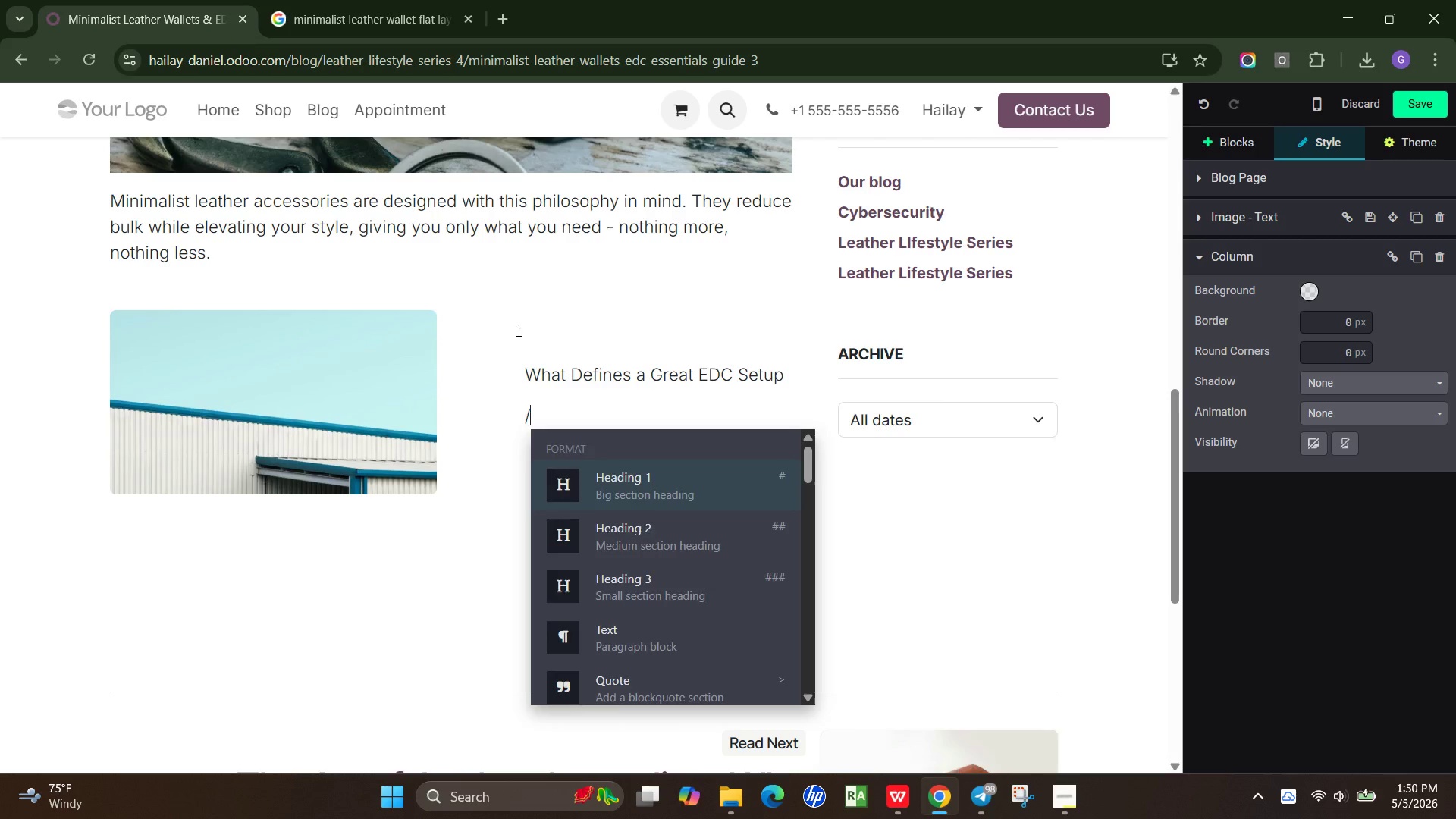 
key(B)
 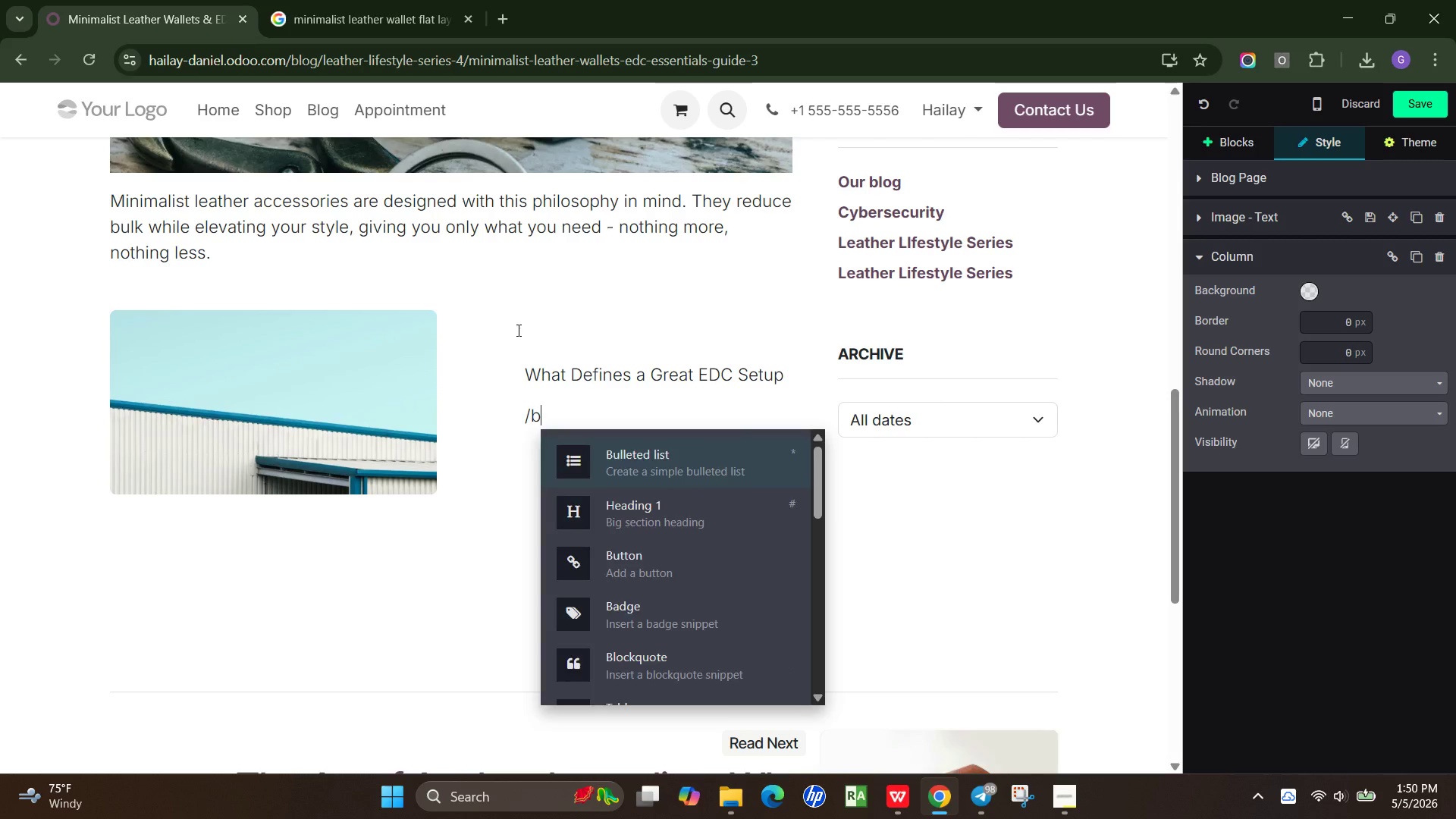 
key(Enter)
 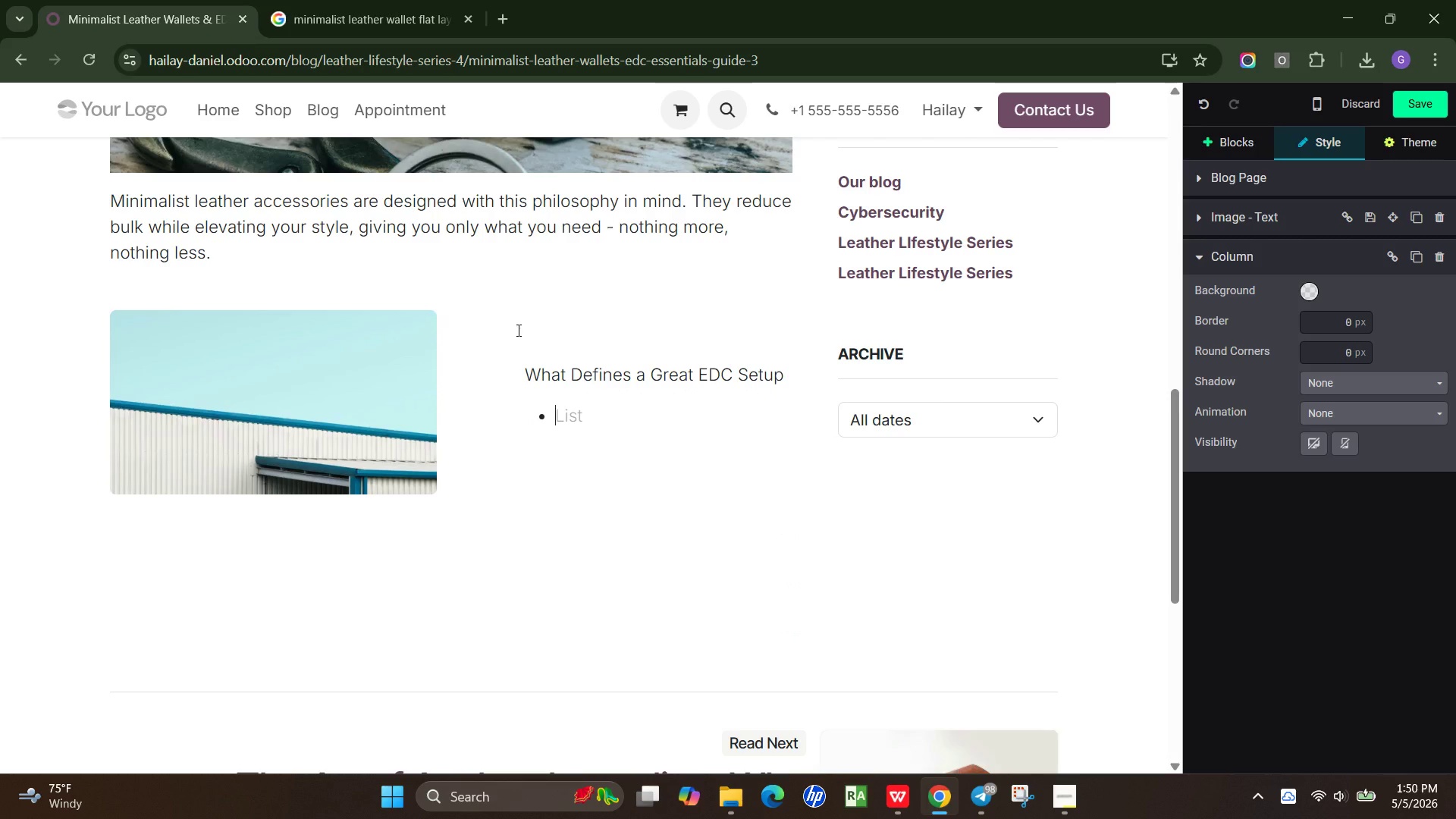 
type(Slim Profile - Fits comfortably in front or back pockets)
 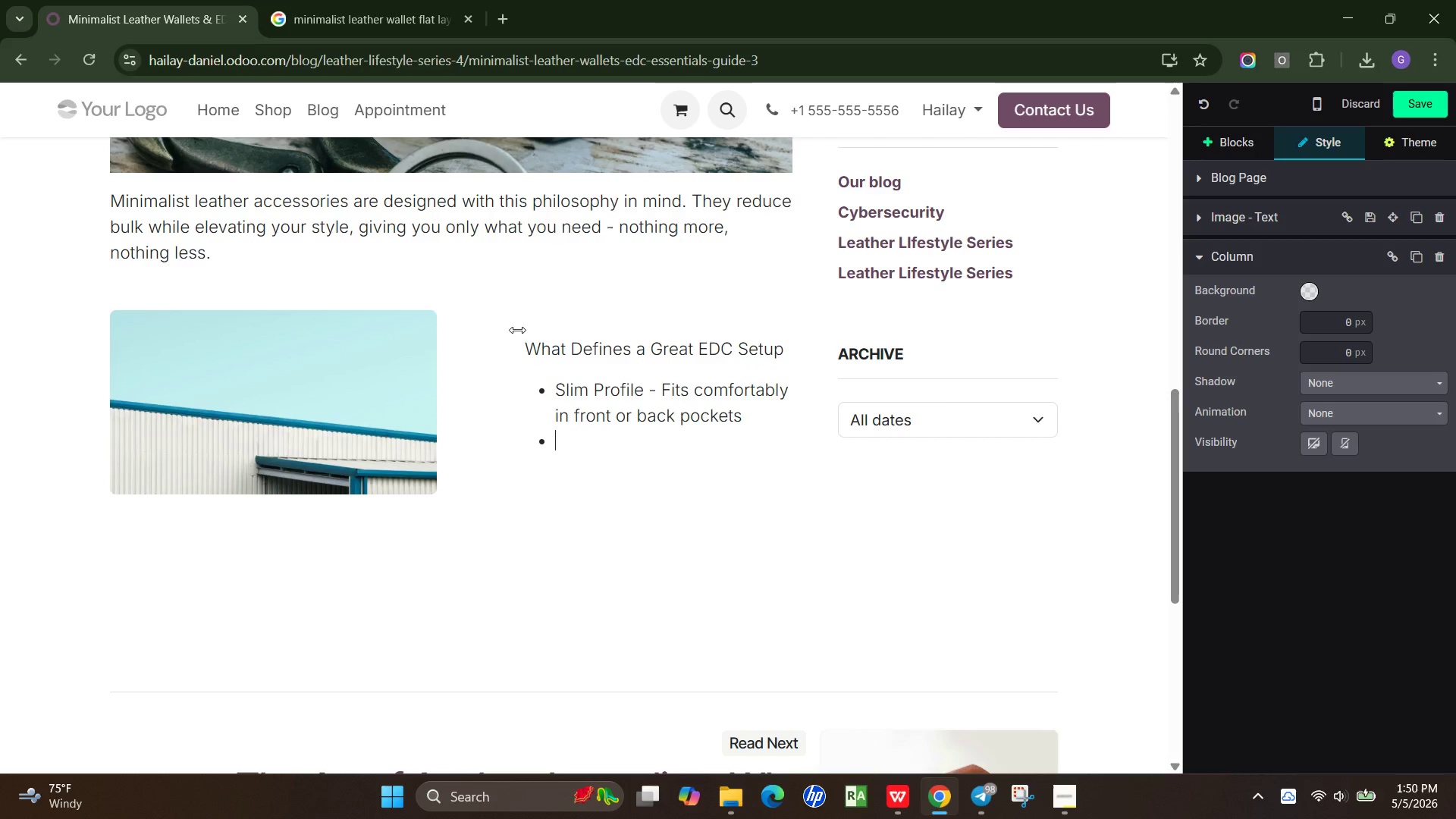 
key(Enter)
 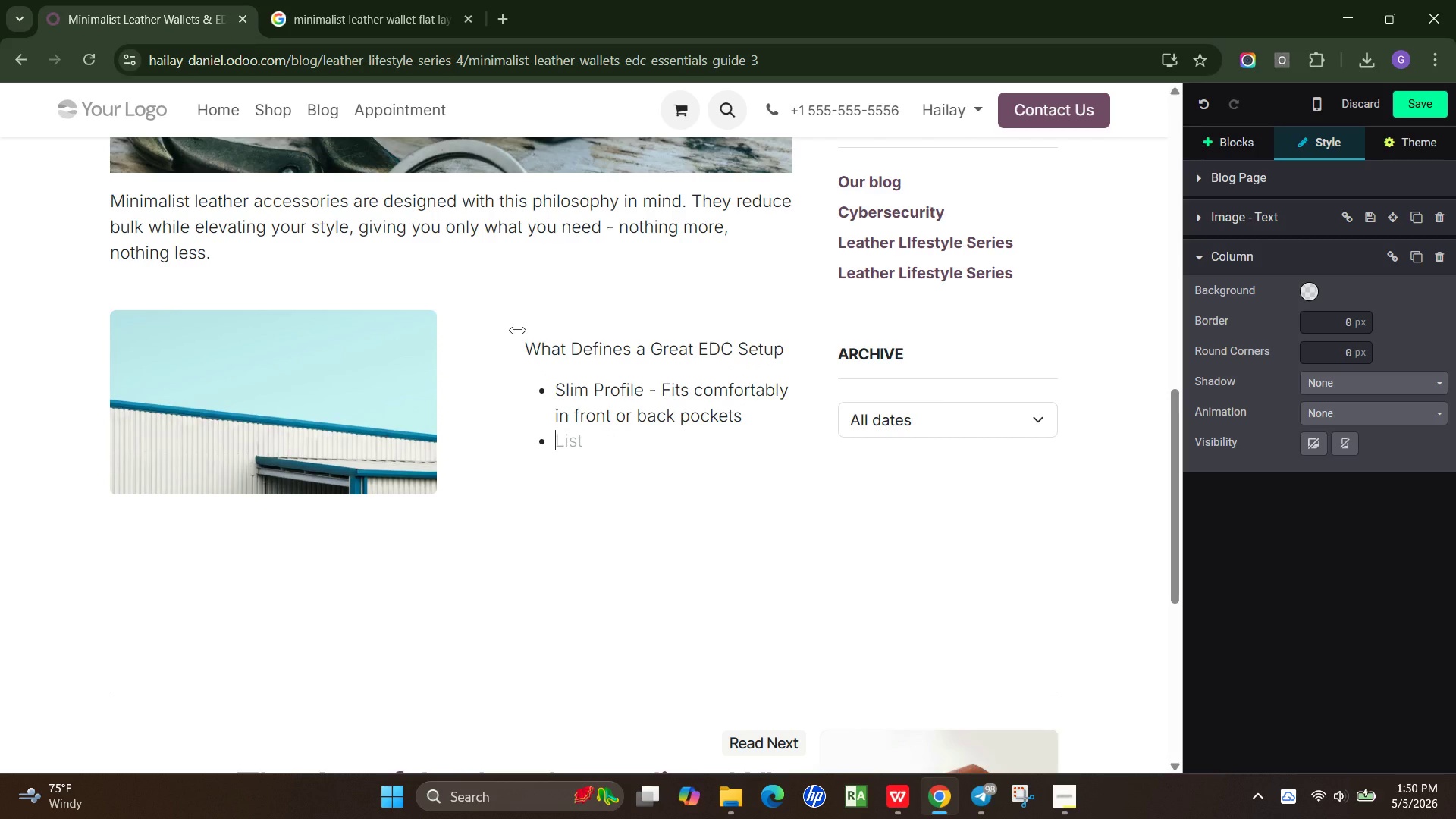 
type({ractical)
key(Backspace)
key(Backspace)
key(Backspace)
key(Backspace)
key(Backspace)
key(Backspace)
type(Practical functionality - Easy access to essentials)
 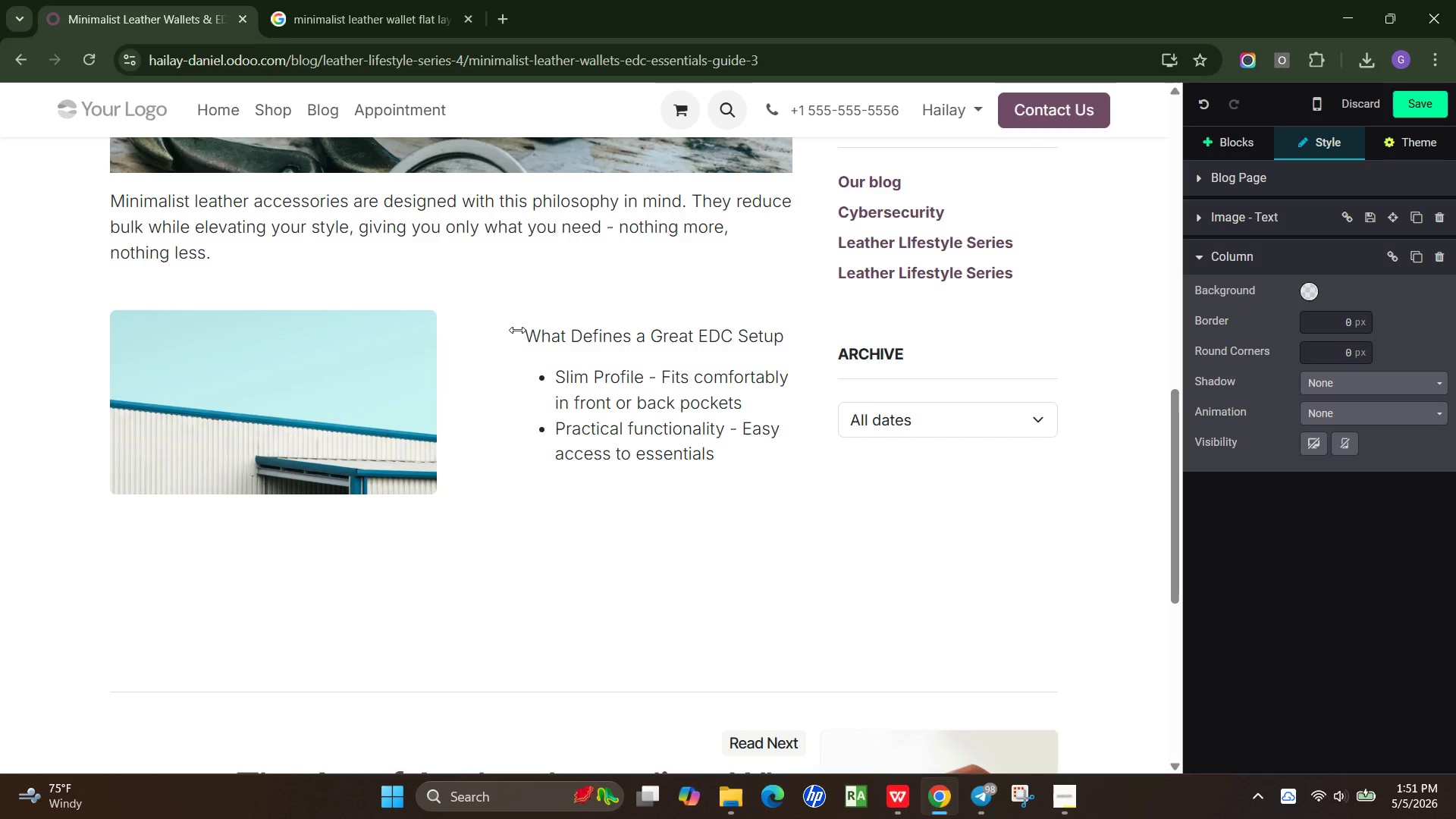 
key(Enter)
 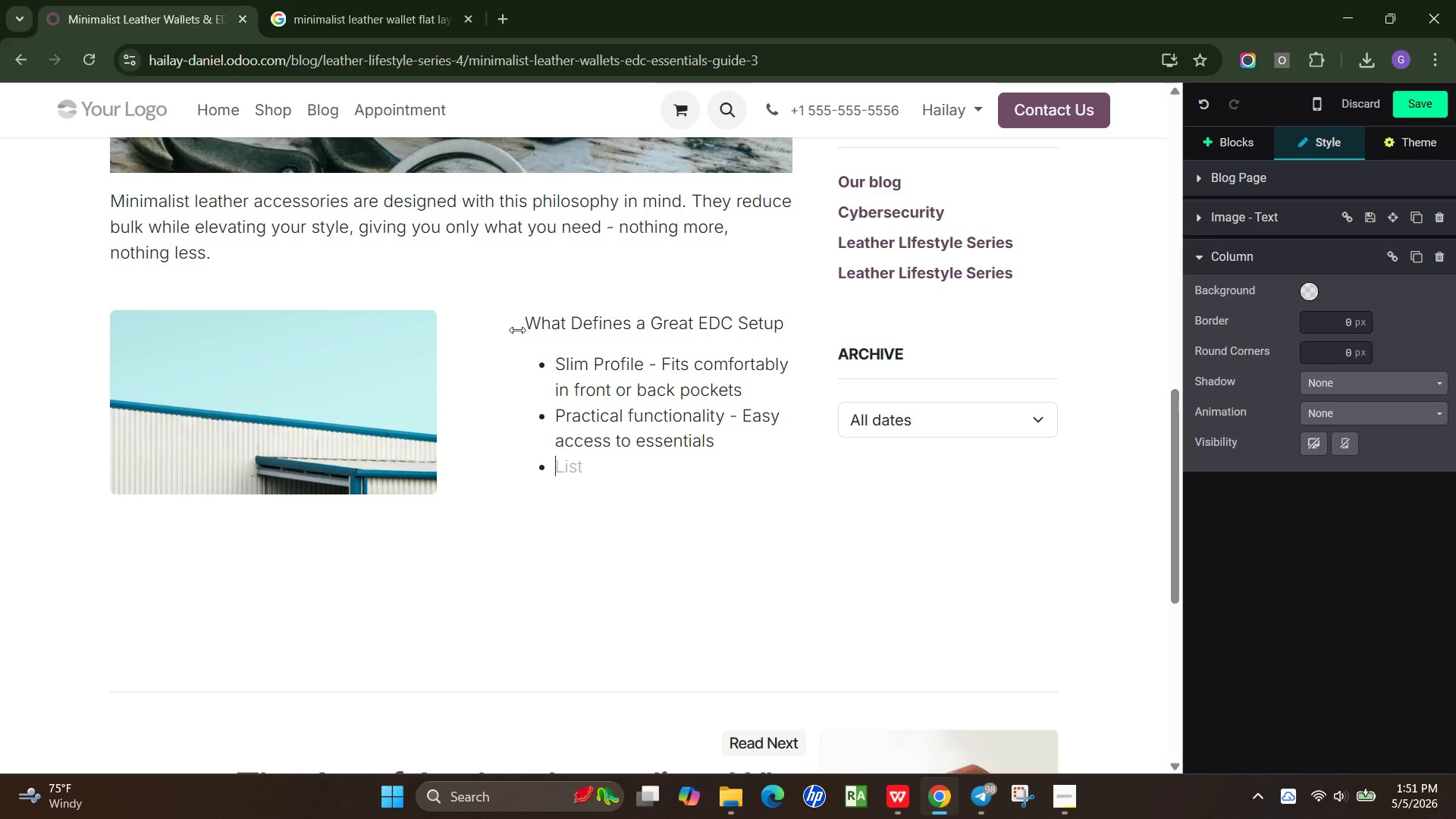 
type(Durable materials)
 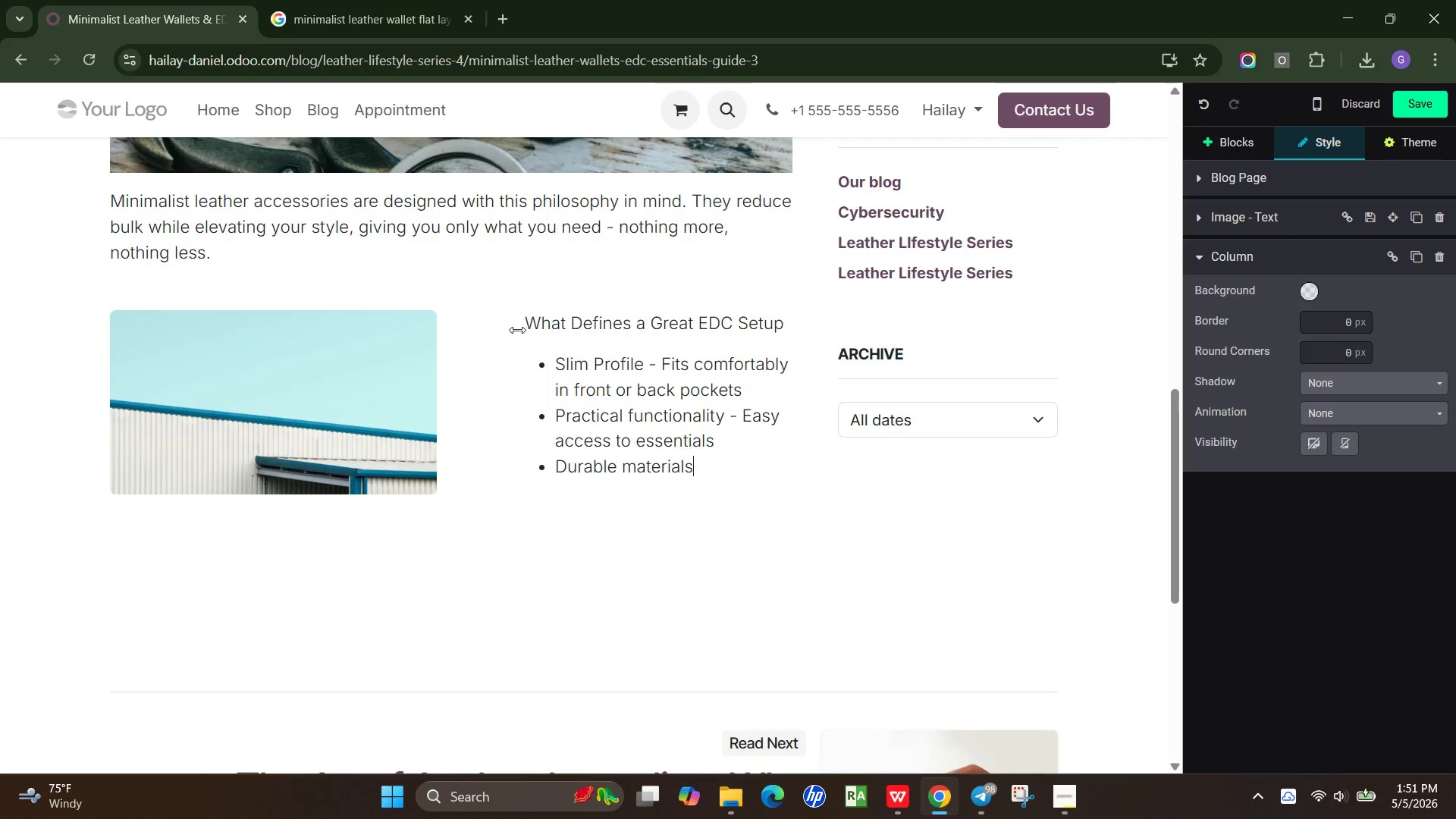 
wait(18.64)
 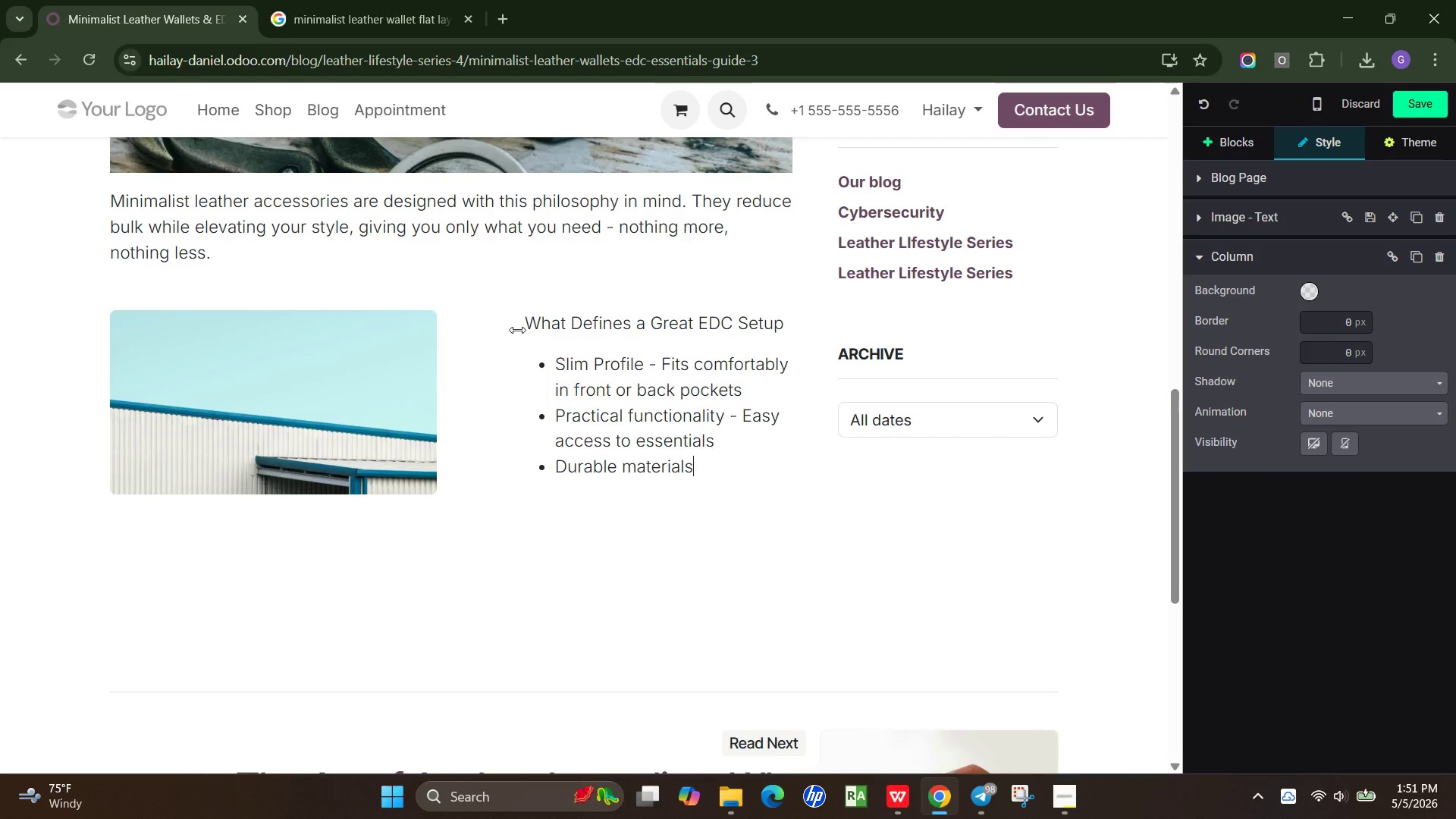 
type( - Bult to handle daily wa)
key(Backspace)
type(ear)
 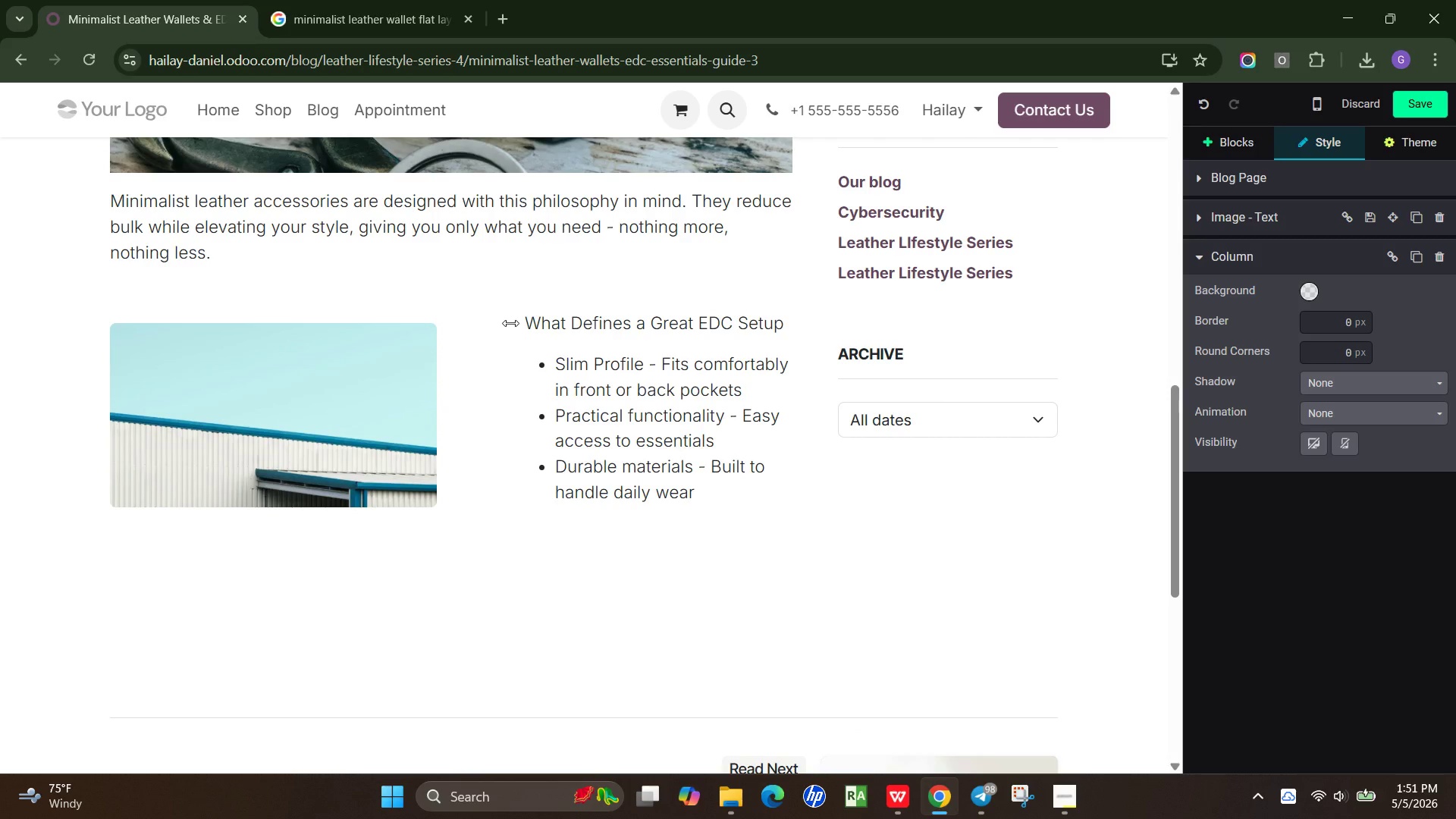 
wait(5.73)
 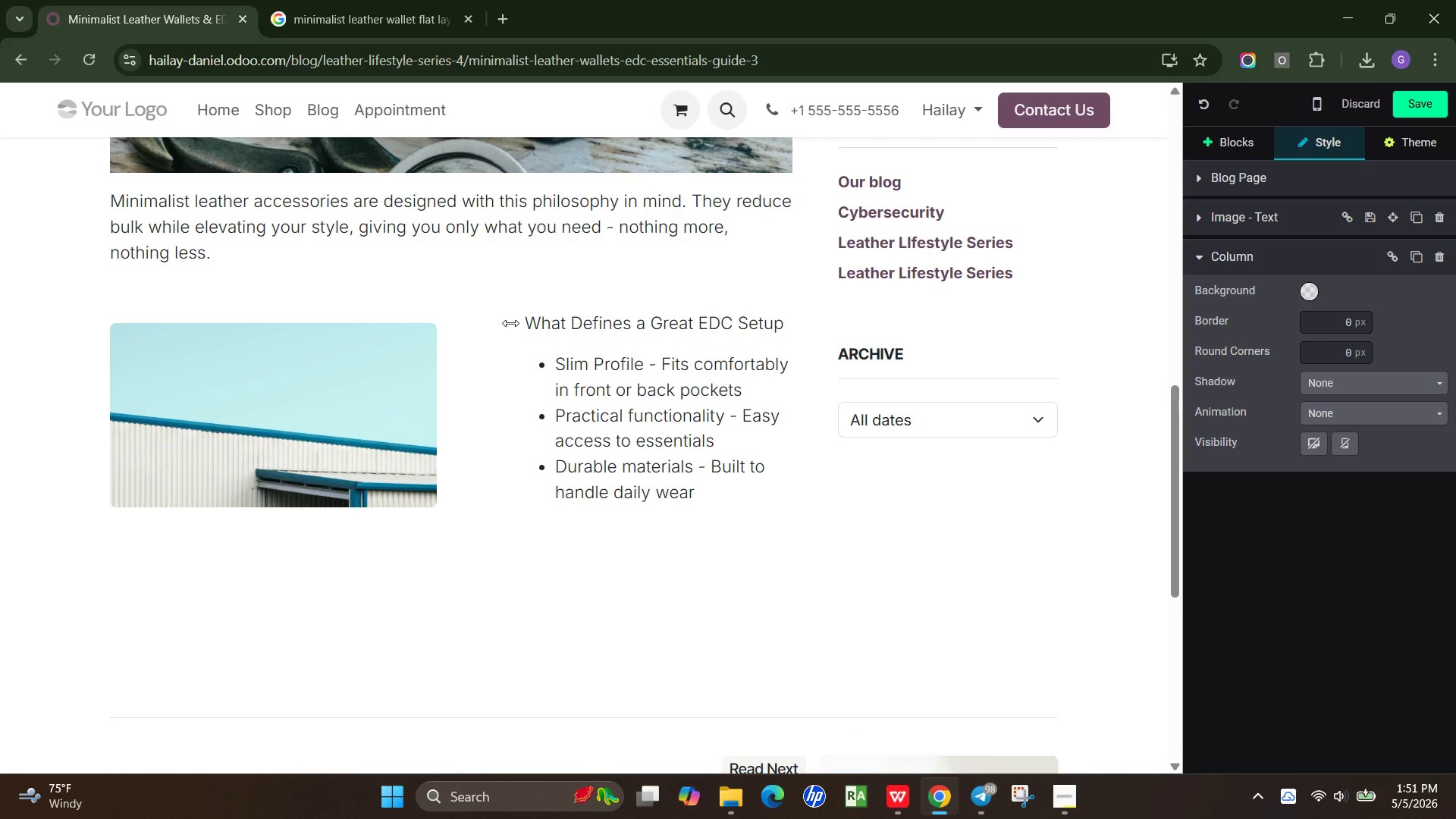 
key(Enter)
 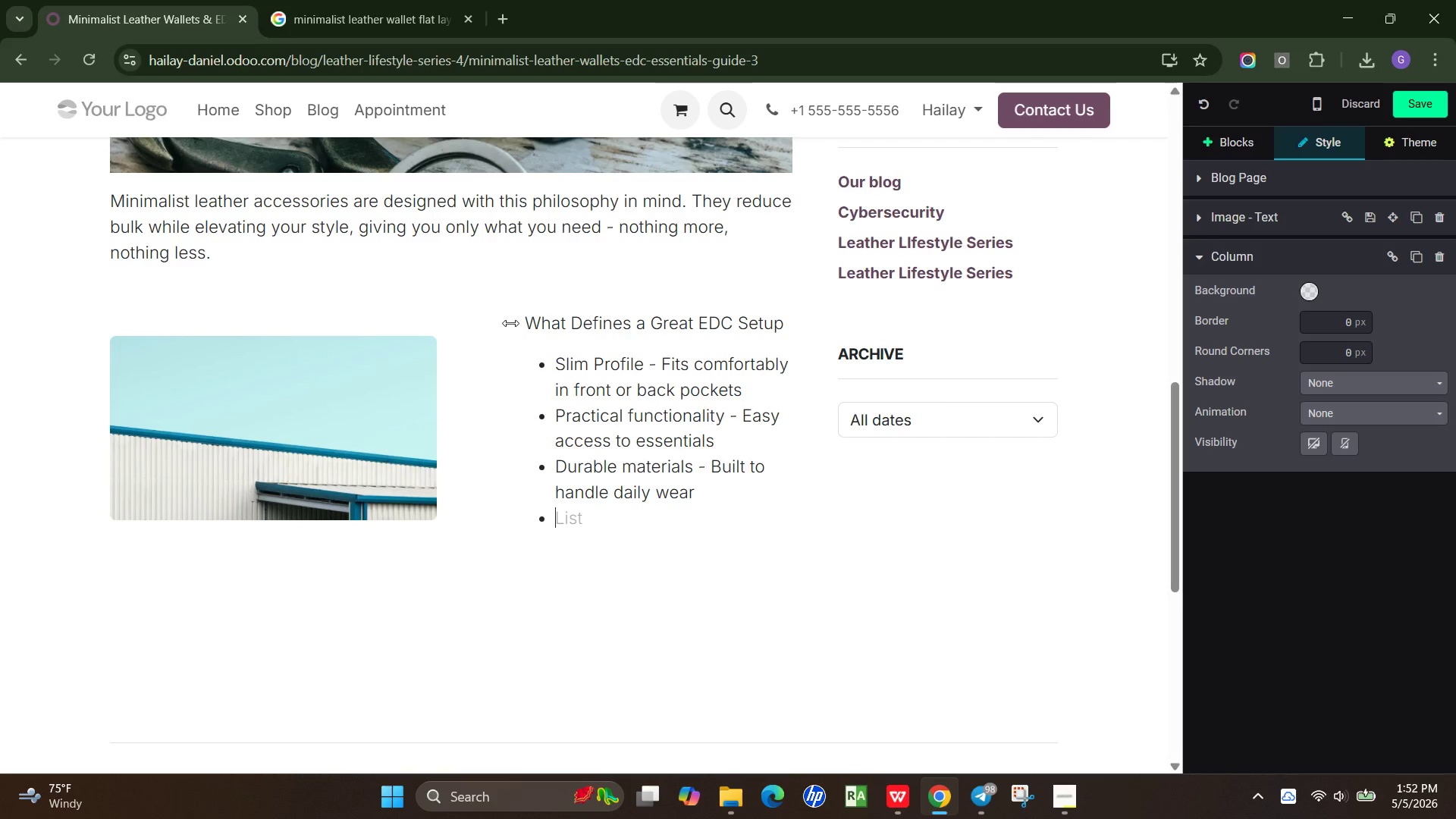 
type(Timeless design - )
 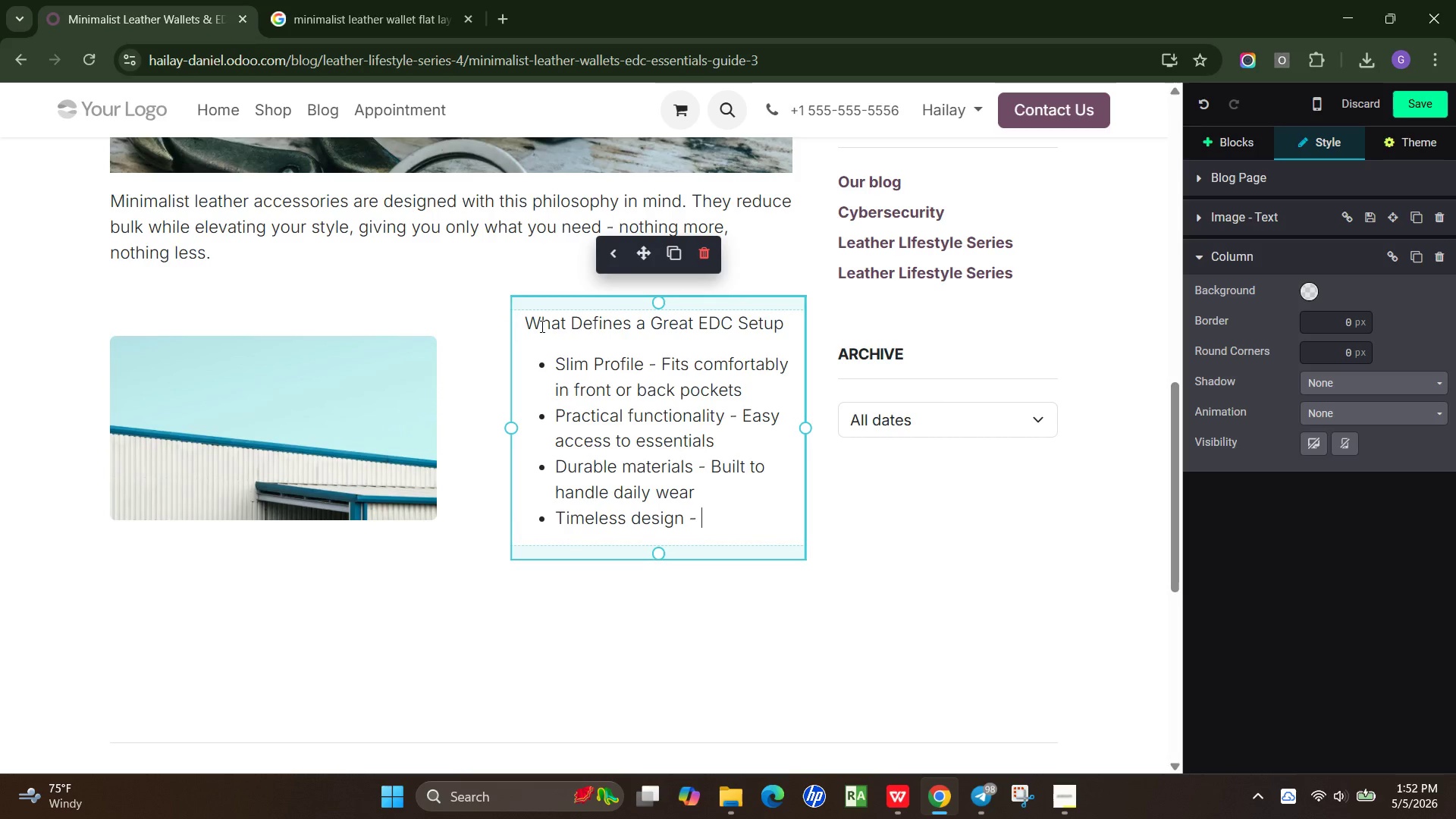 
type(Look )
key(Backspace)
type(s better with age)
 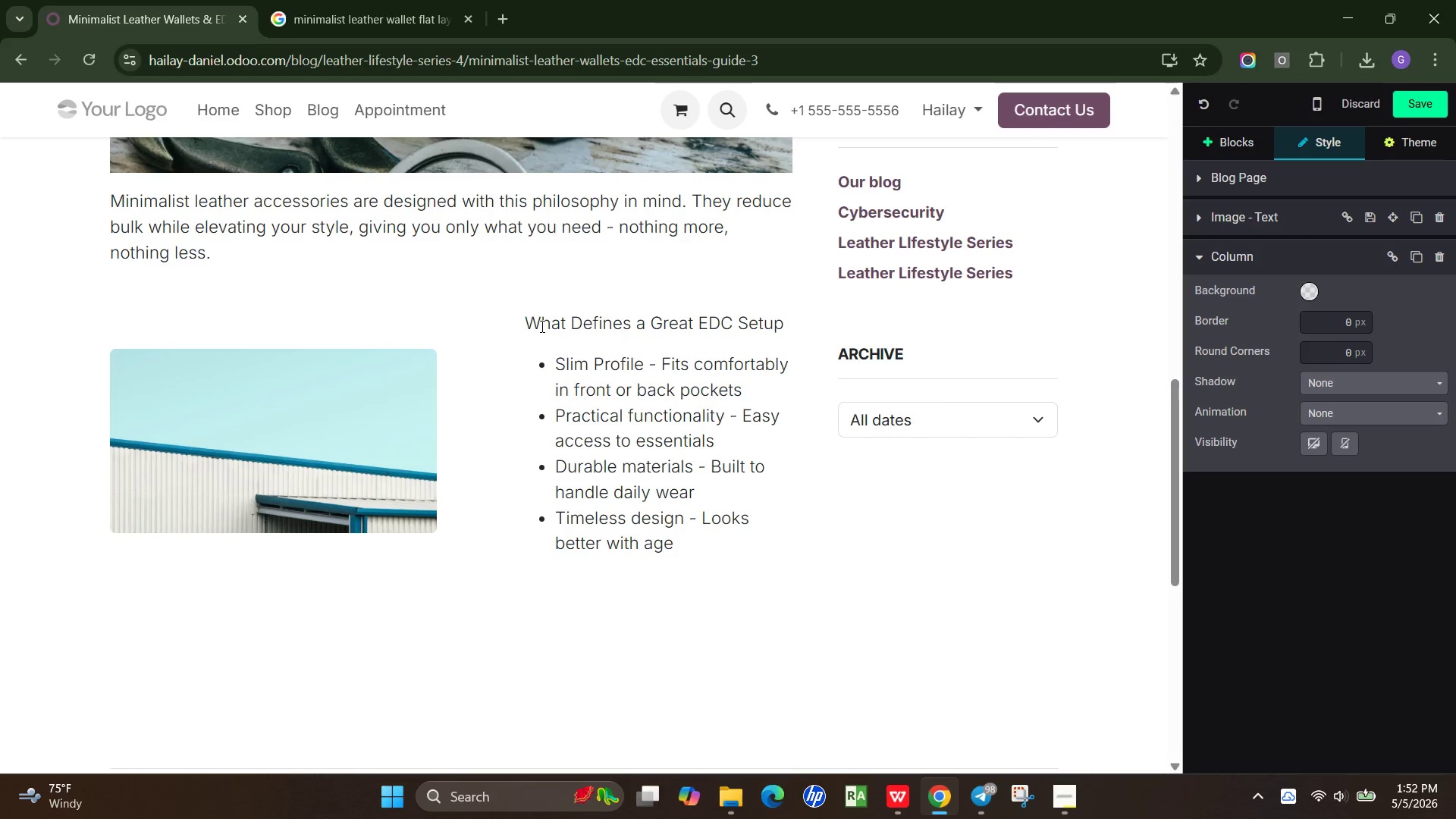 
key(Enter)
 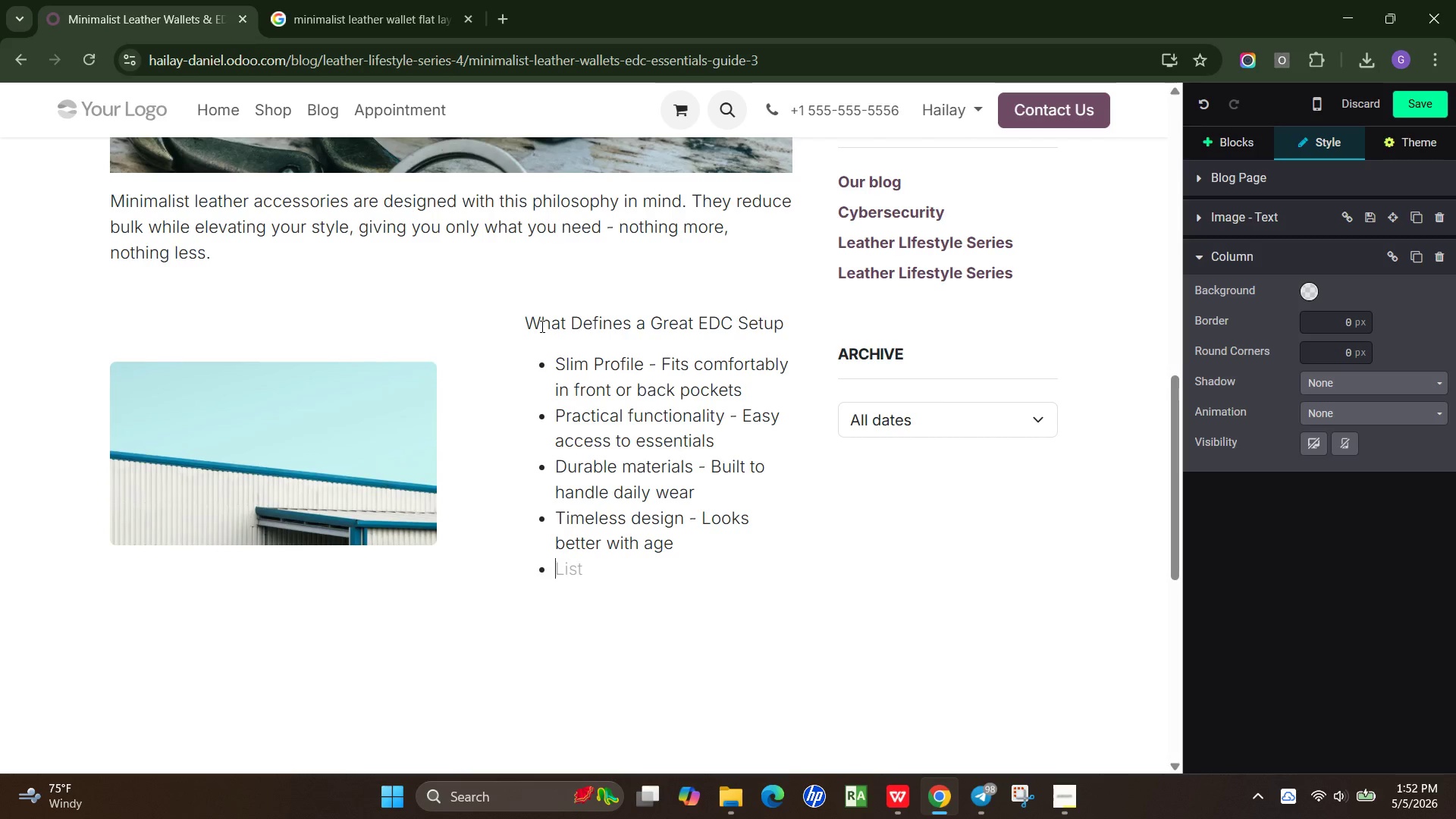 
key(Enter)
 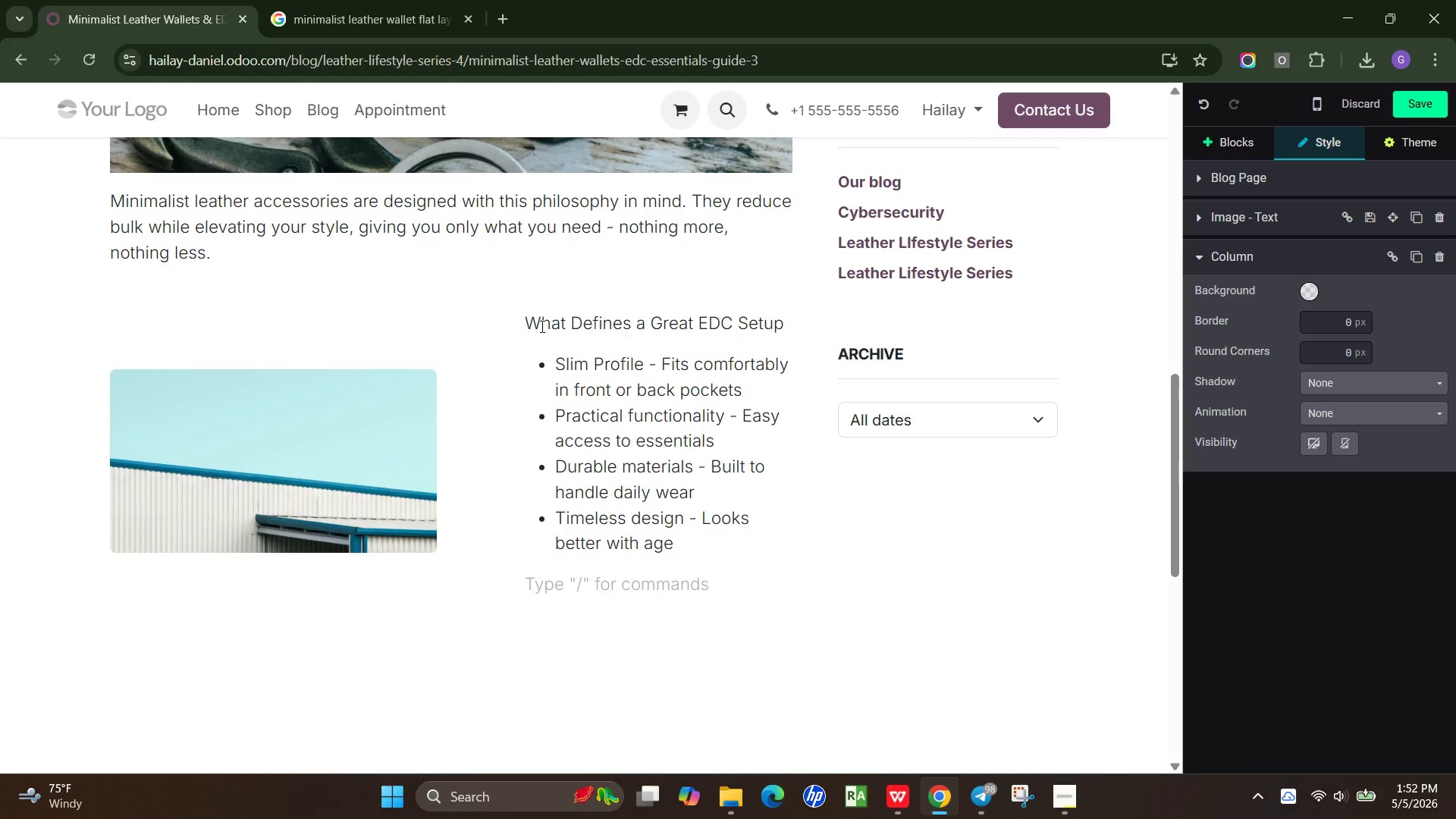 
type(The goal is efficiency without sacrificing aesthetics.)
 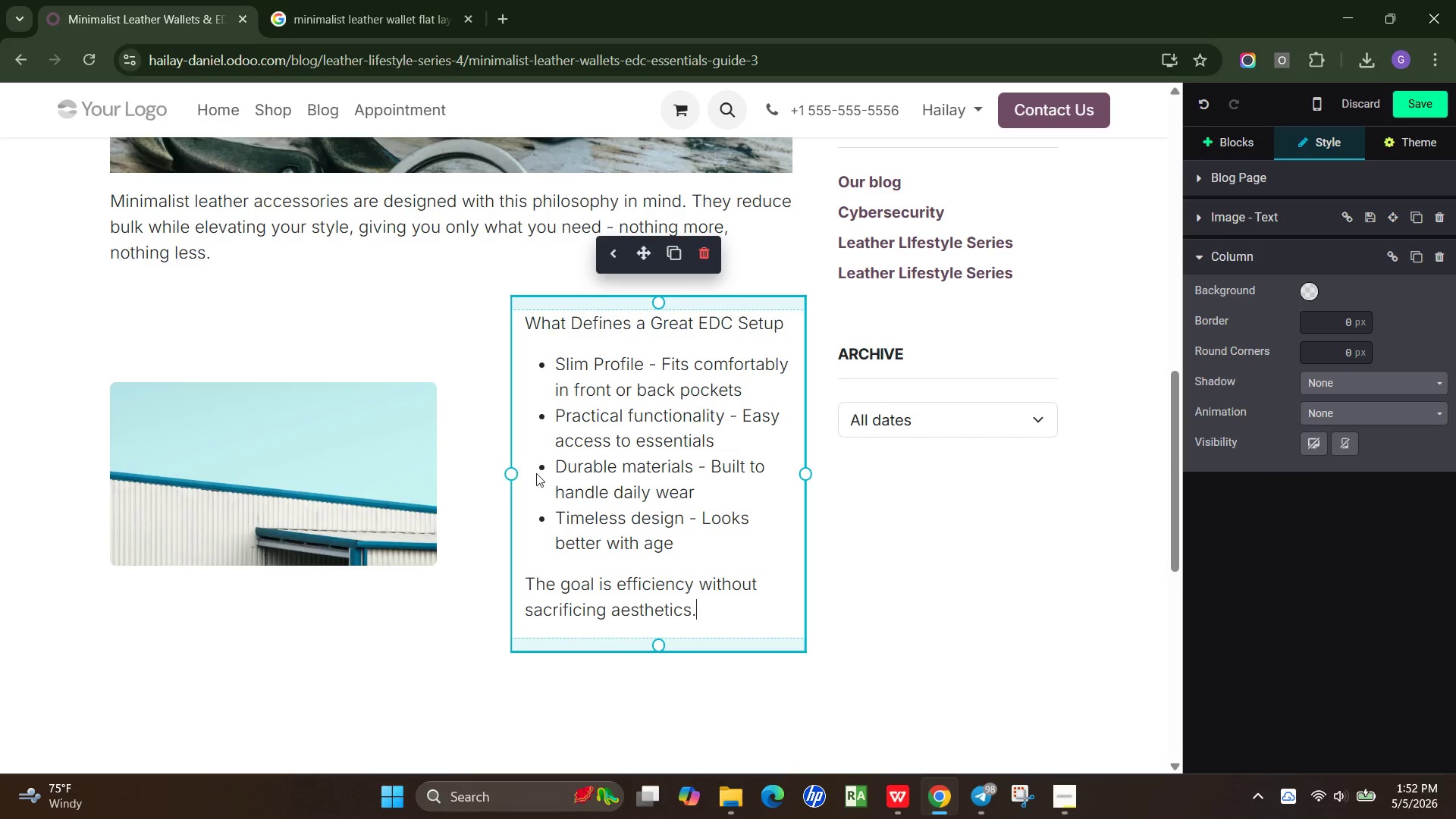 
left_click_drag(start_coordinate=[513, 475], to_coordinate=[389, 469])
 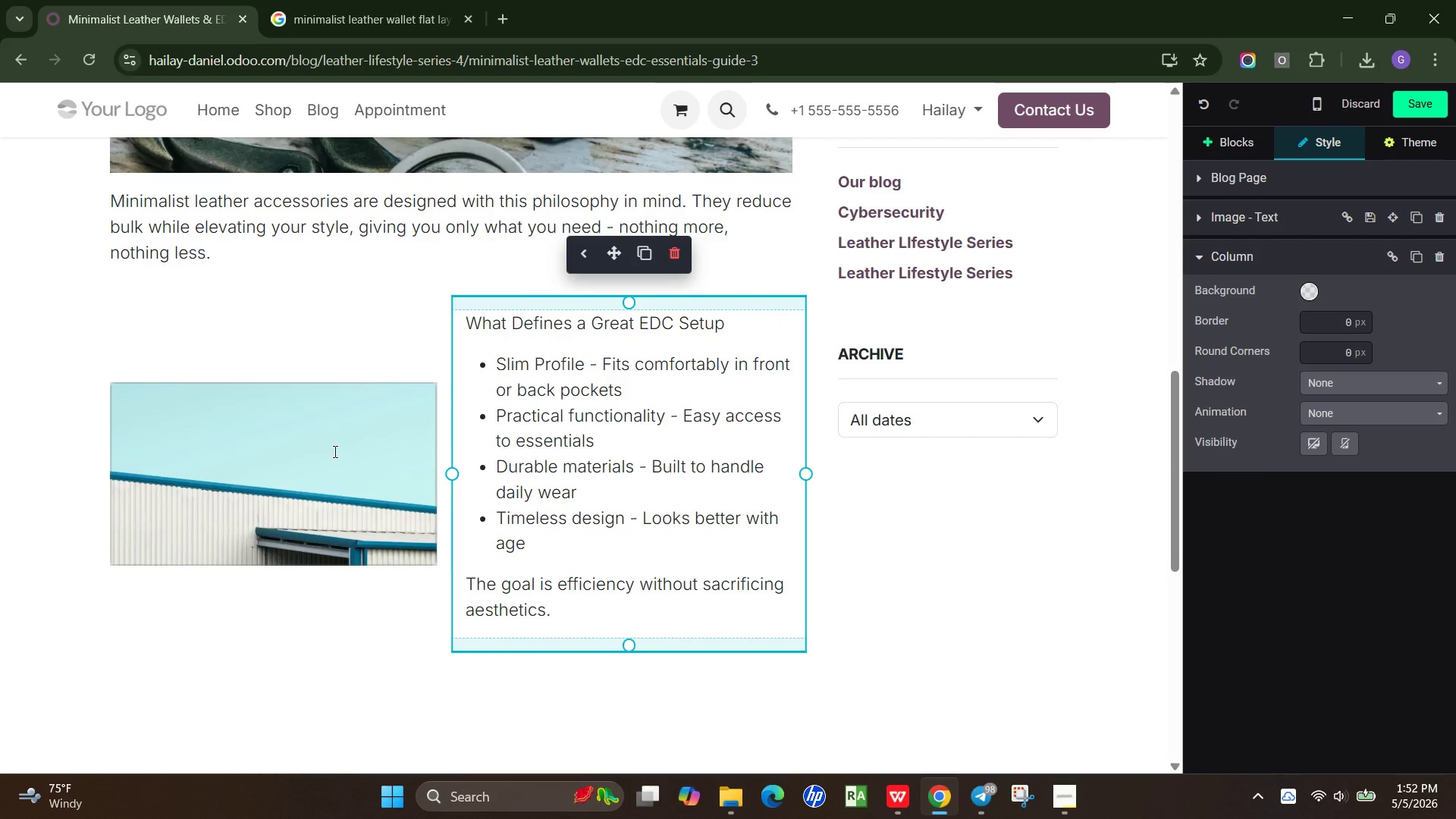 
left_click([334, 451])
 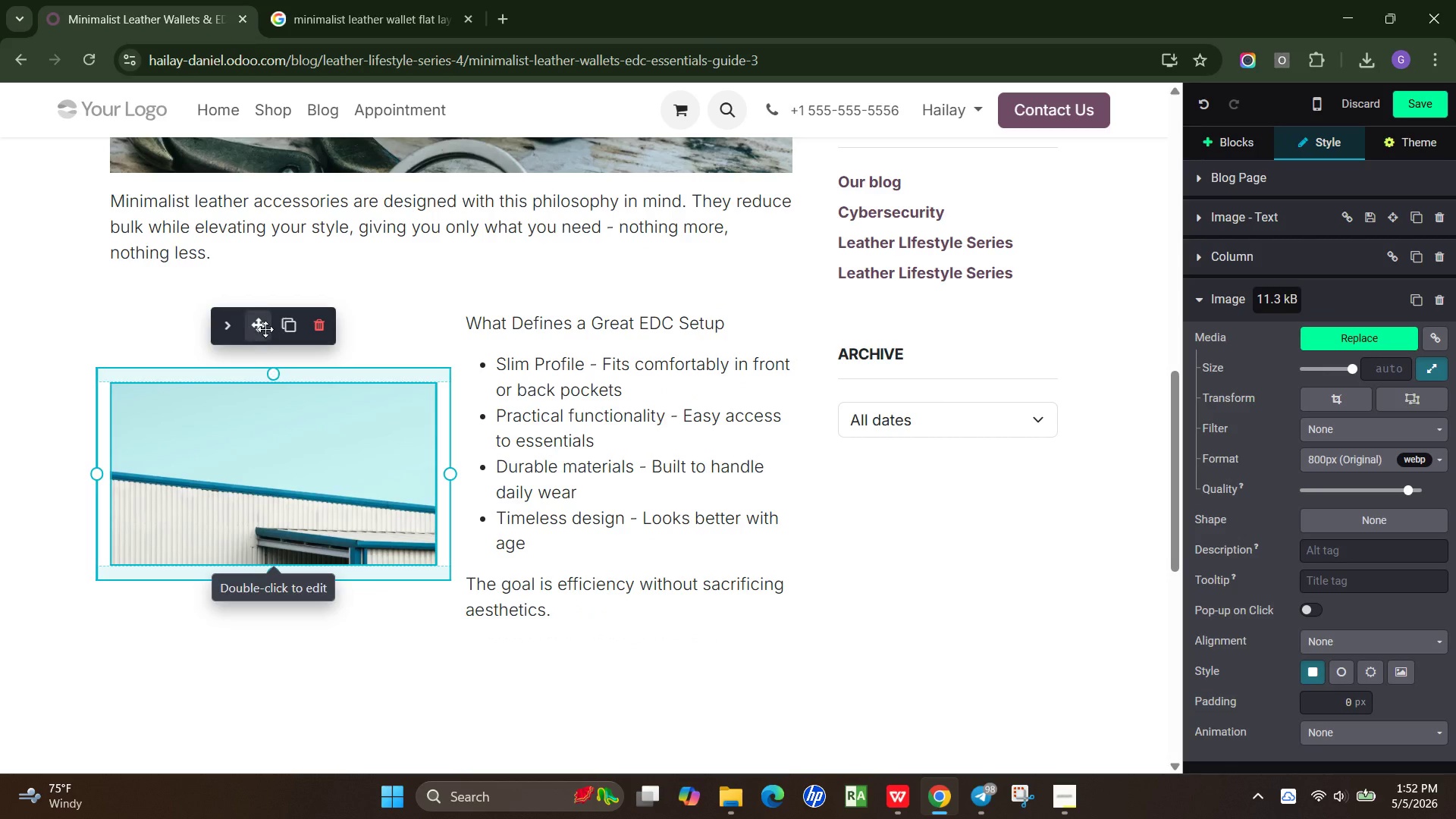 
left_click_drag(start_coordinate=[259, 326], to_coordinate=[249, 300])
 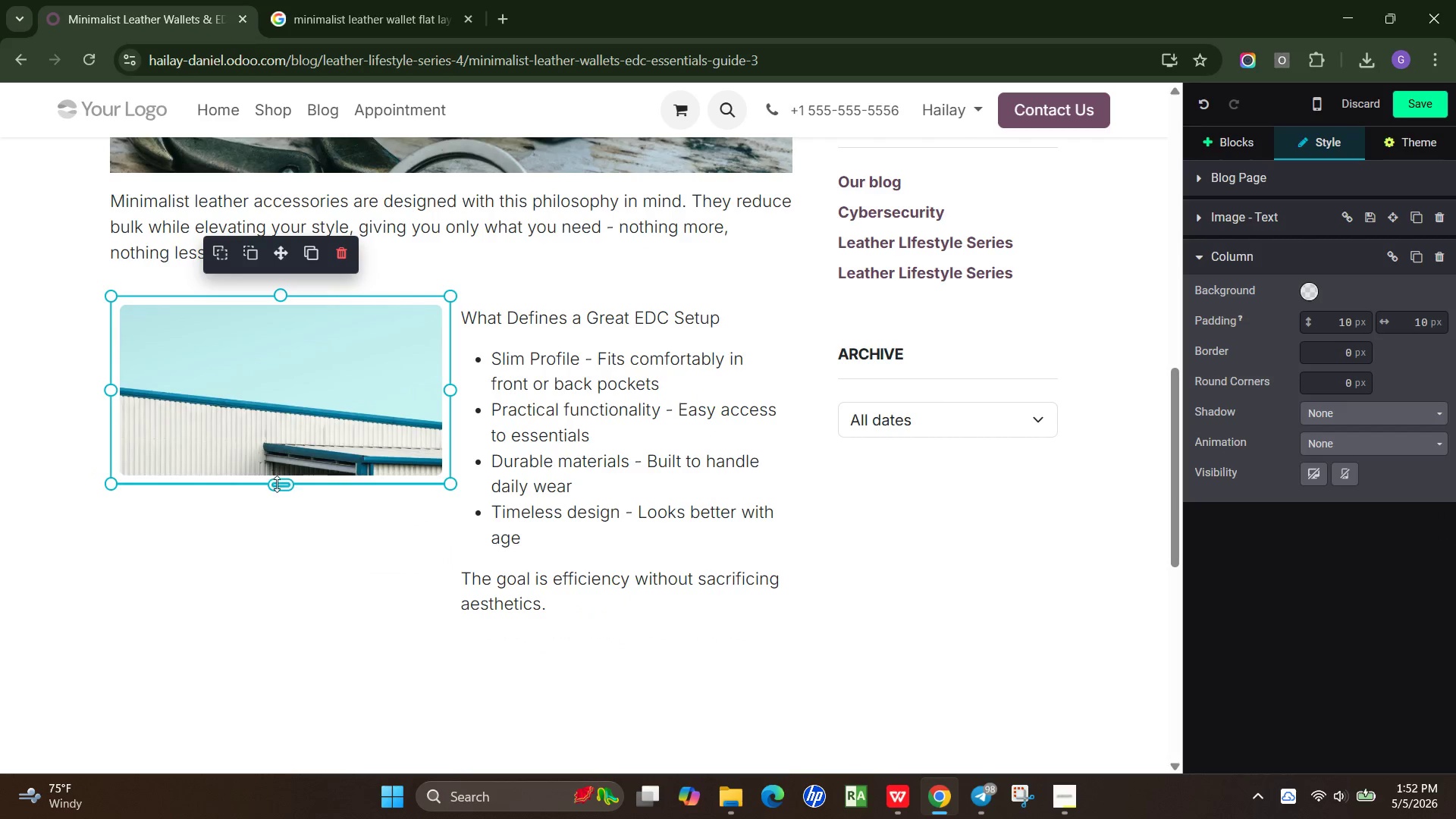 
left_click_drag(start_coordinate=[277, 484], to_coordinate=[269, 595])
 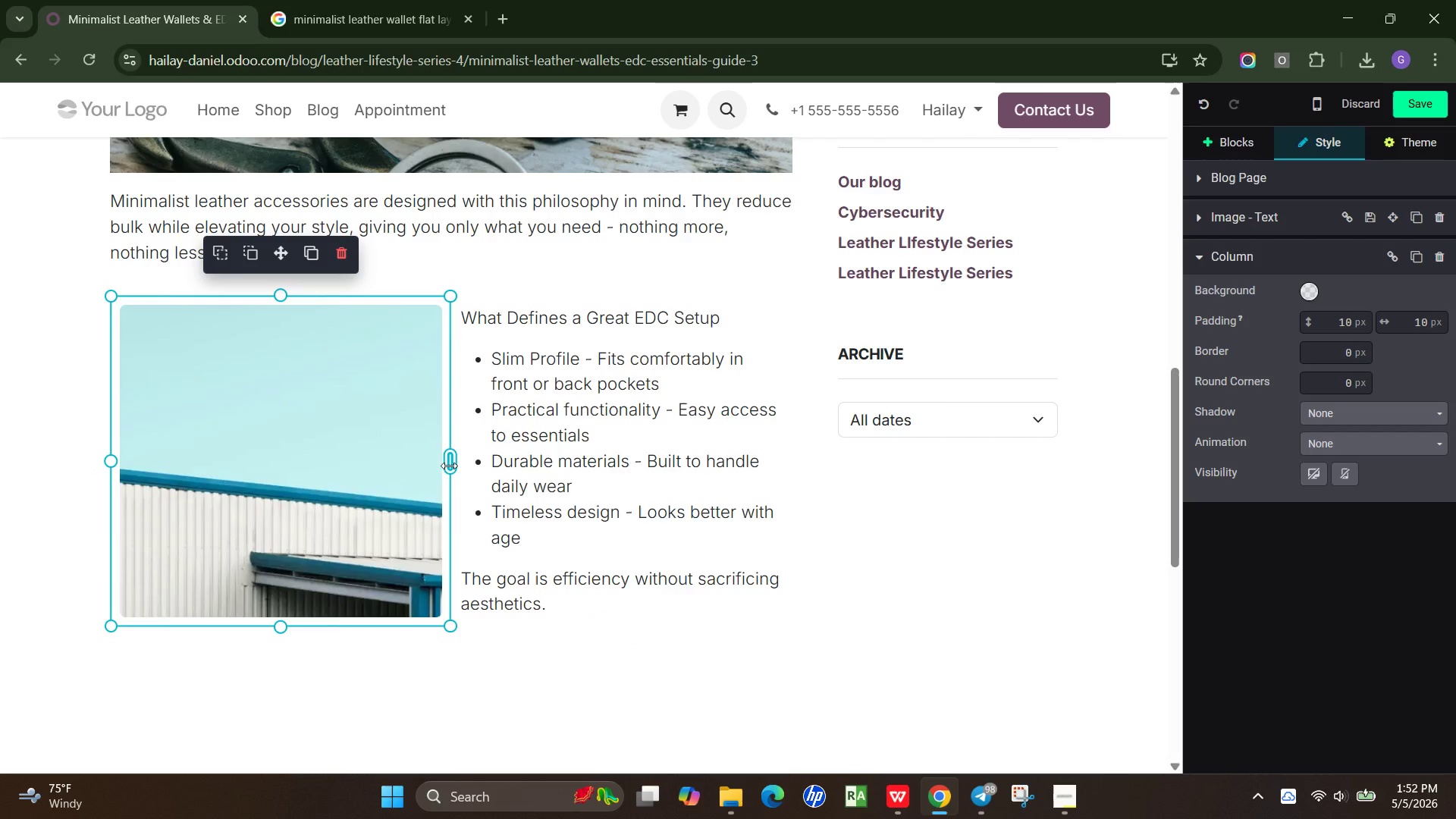 
left_click_drag(start_coordinate=[449, 464], to_coordinate=[388, 473])
 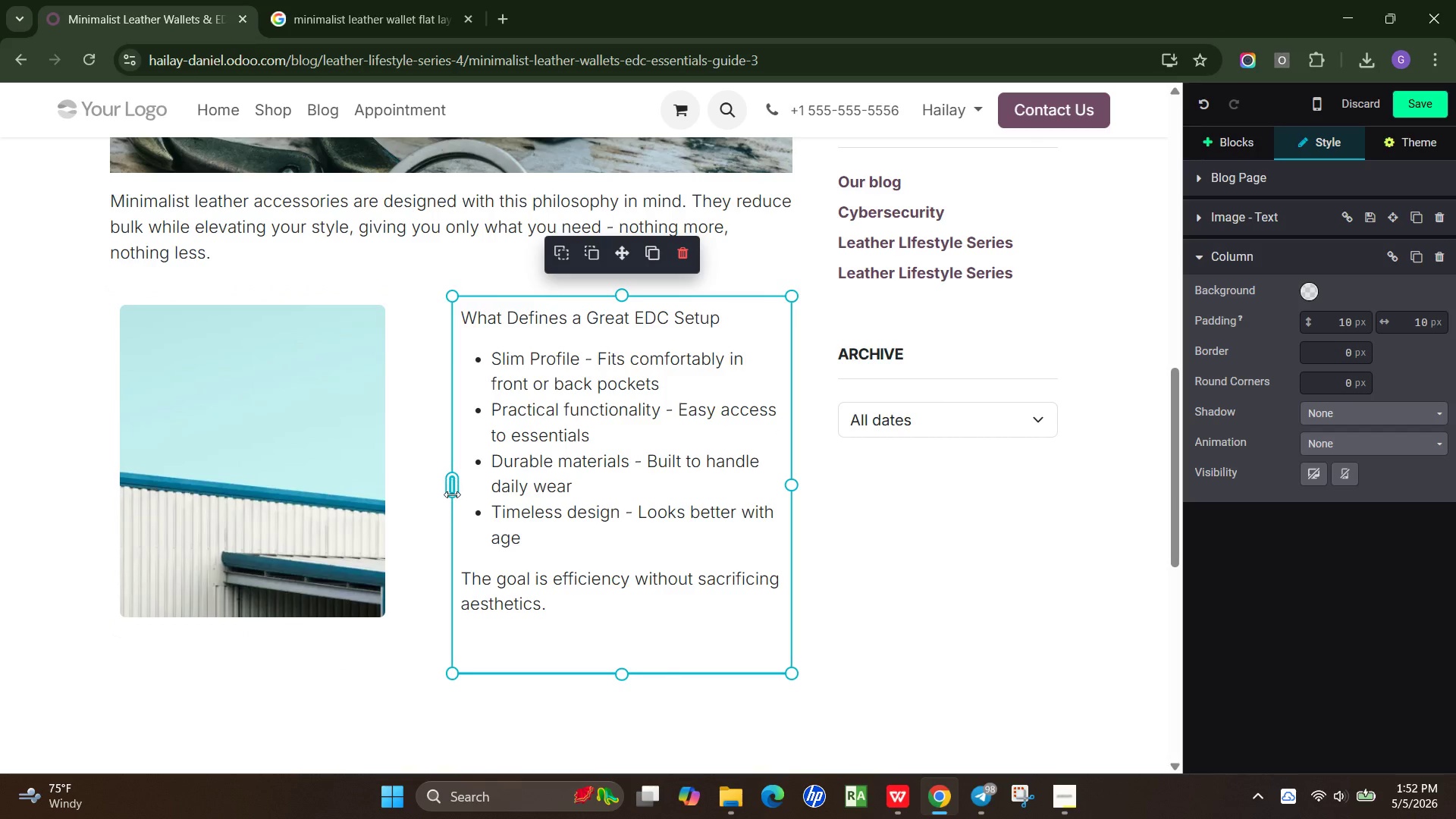 
left_click_drag(start_coordinate=[452, 494], to_coordinate=[382, 480])
 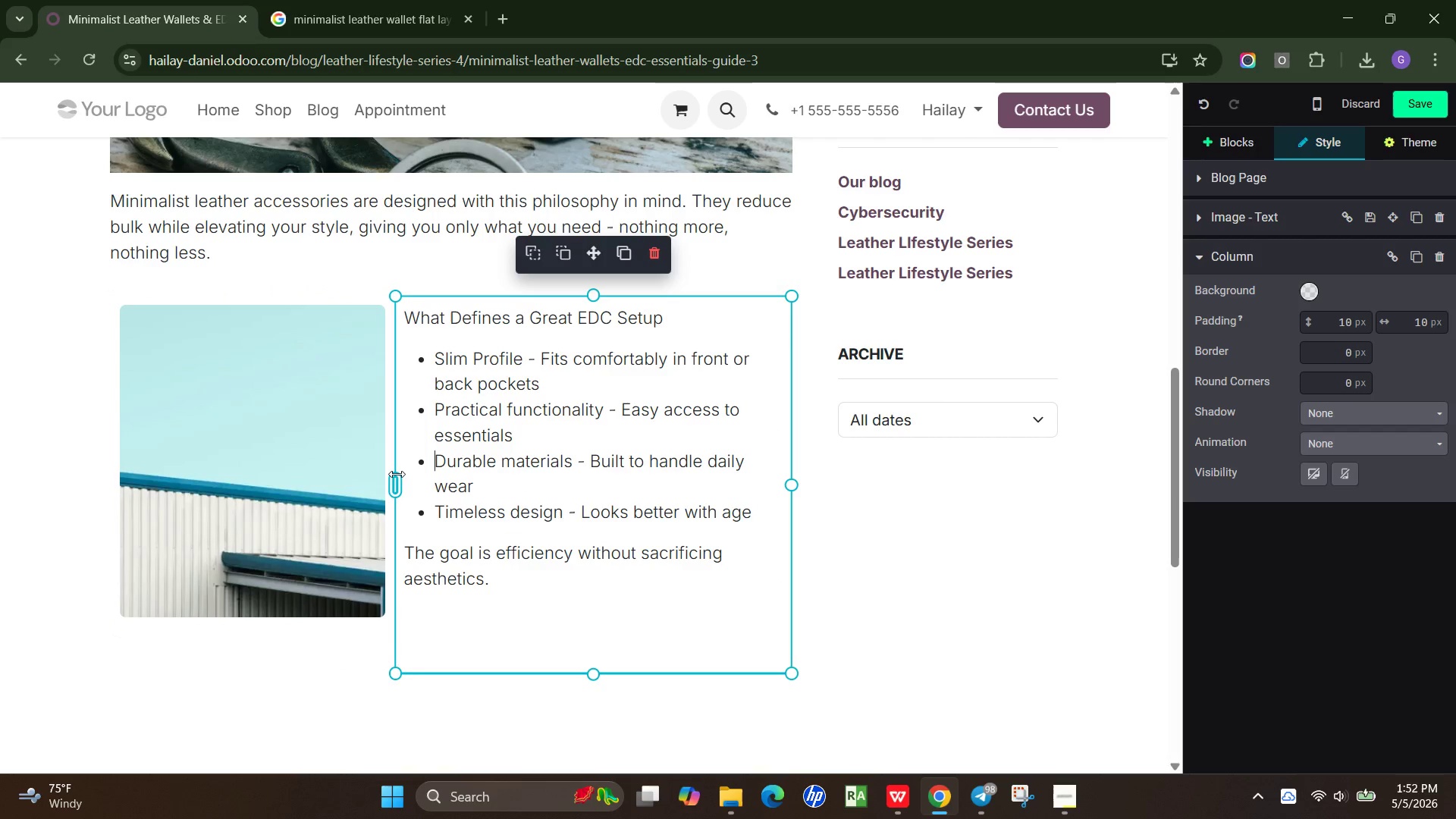 
wait(6.48)
 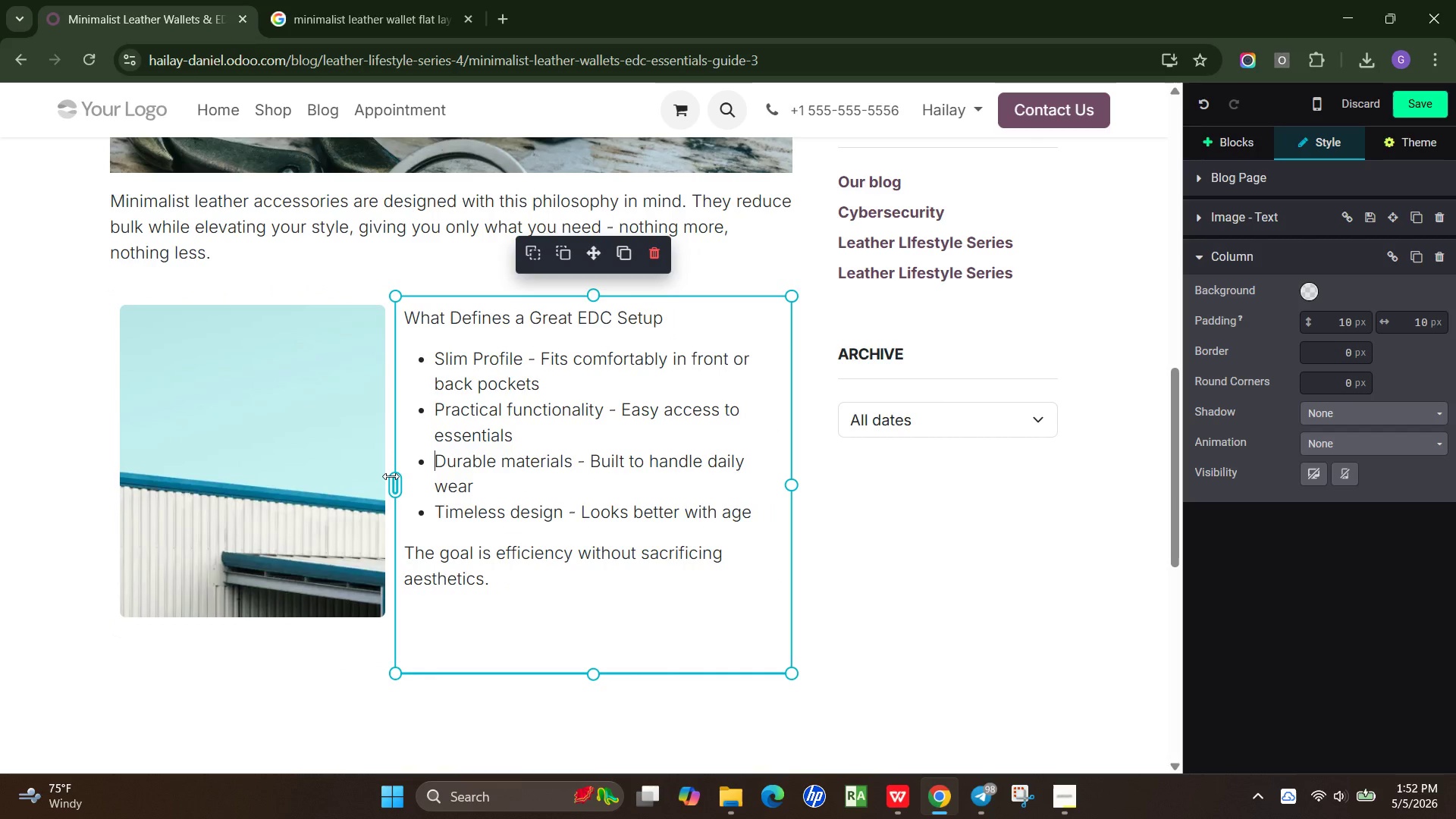 
left_click_drag(start_coordinate=[595, 676], to_coordinate=[599, 632])
 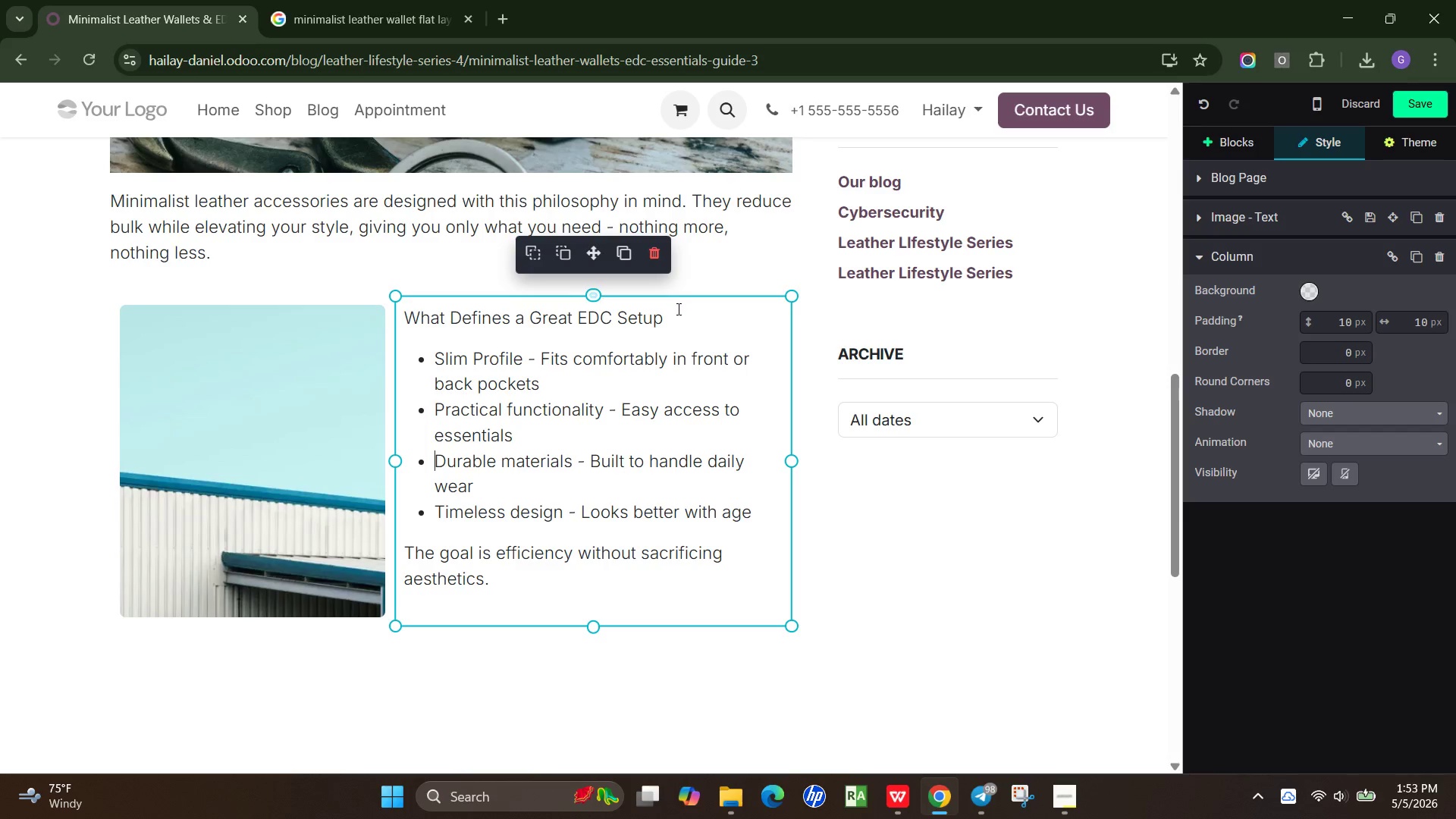 
left_click_drag(start_coordinate=[677, 309], to_coordinate=[406, 295])
 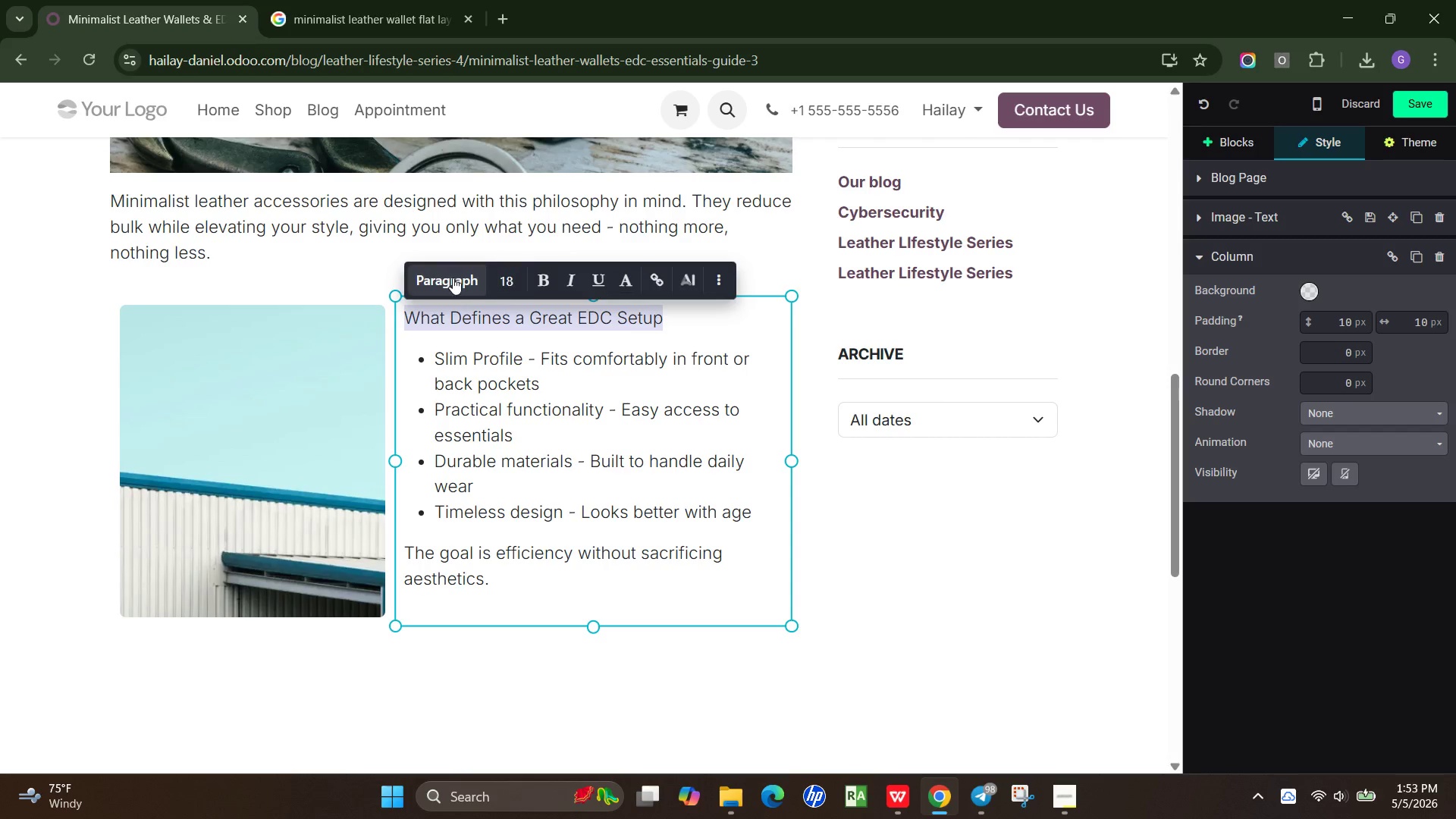 
left_click([452, 278])
 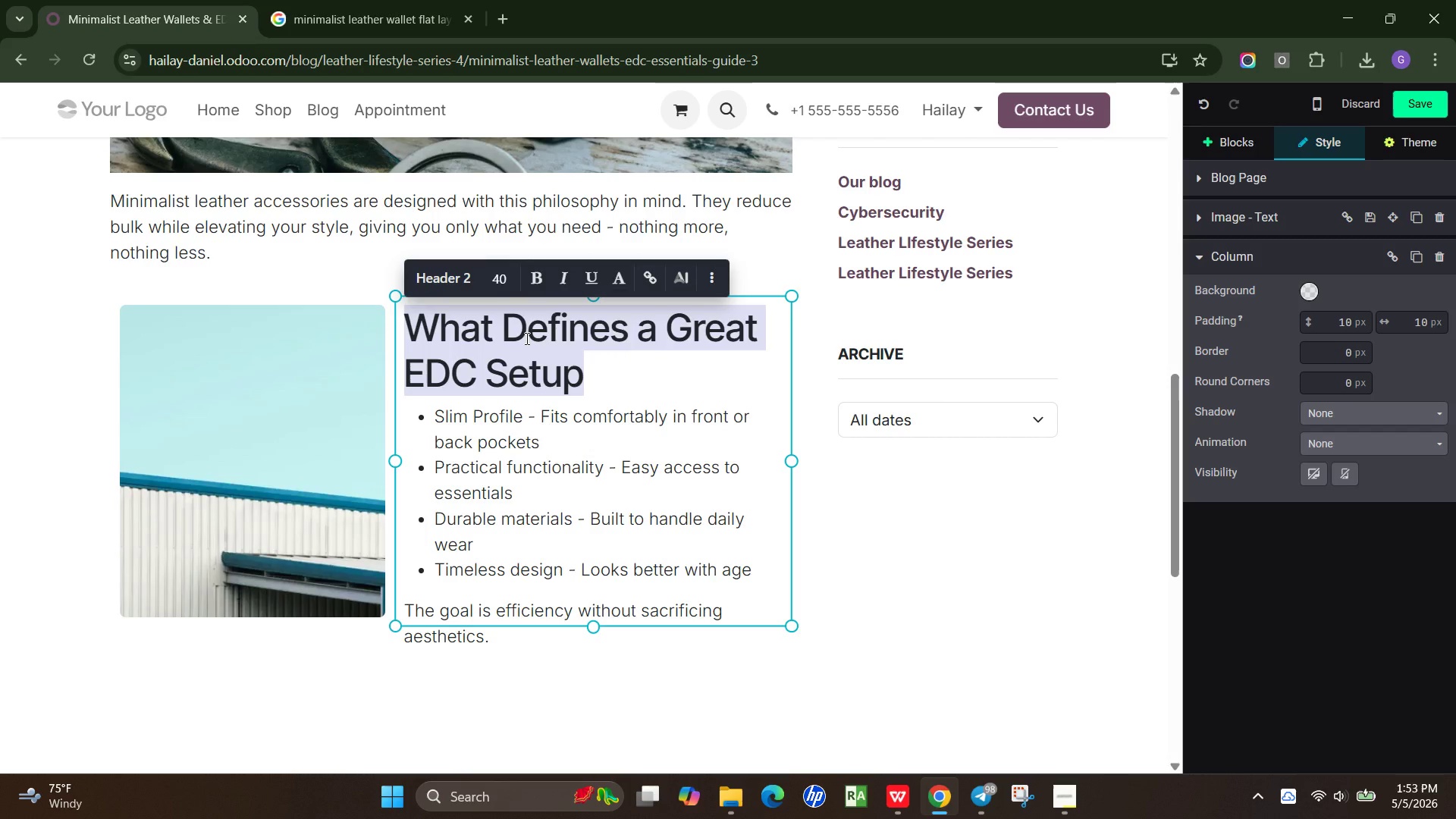 
left_click([495, 267])
 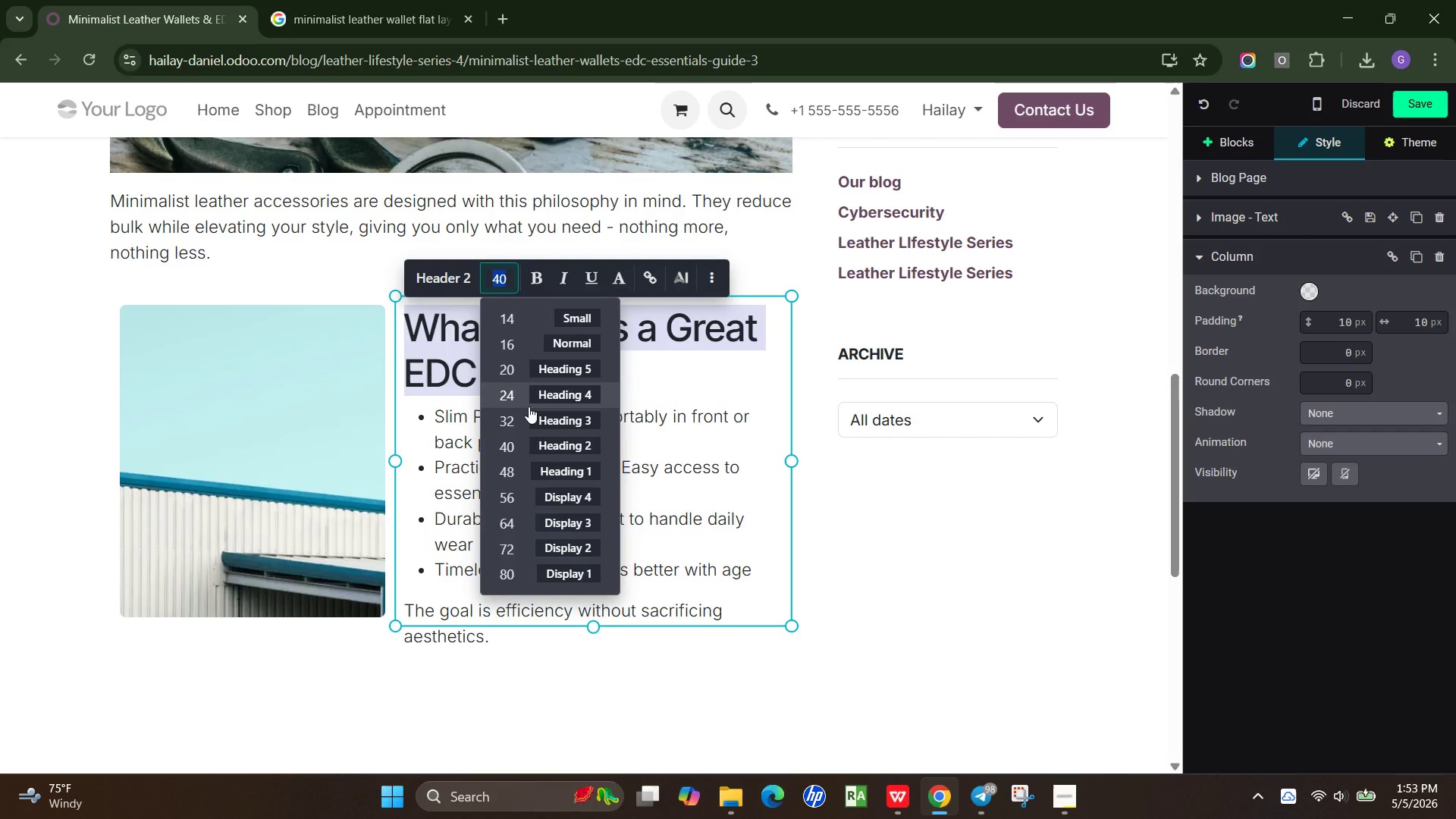 
left_click([532, 398])
 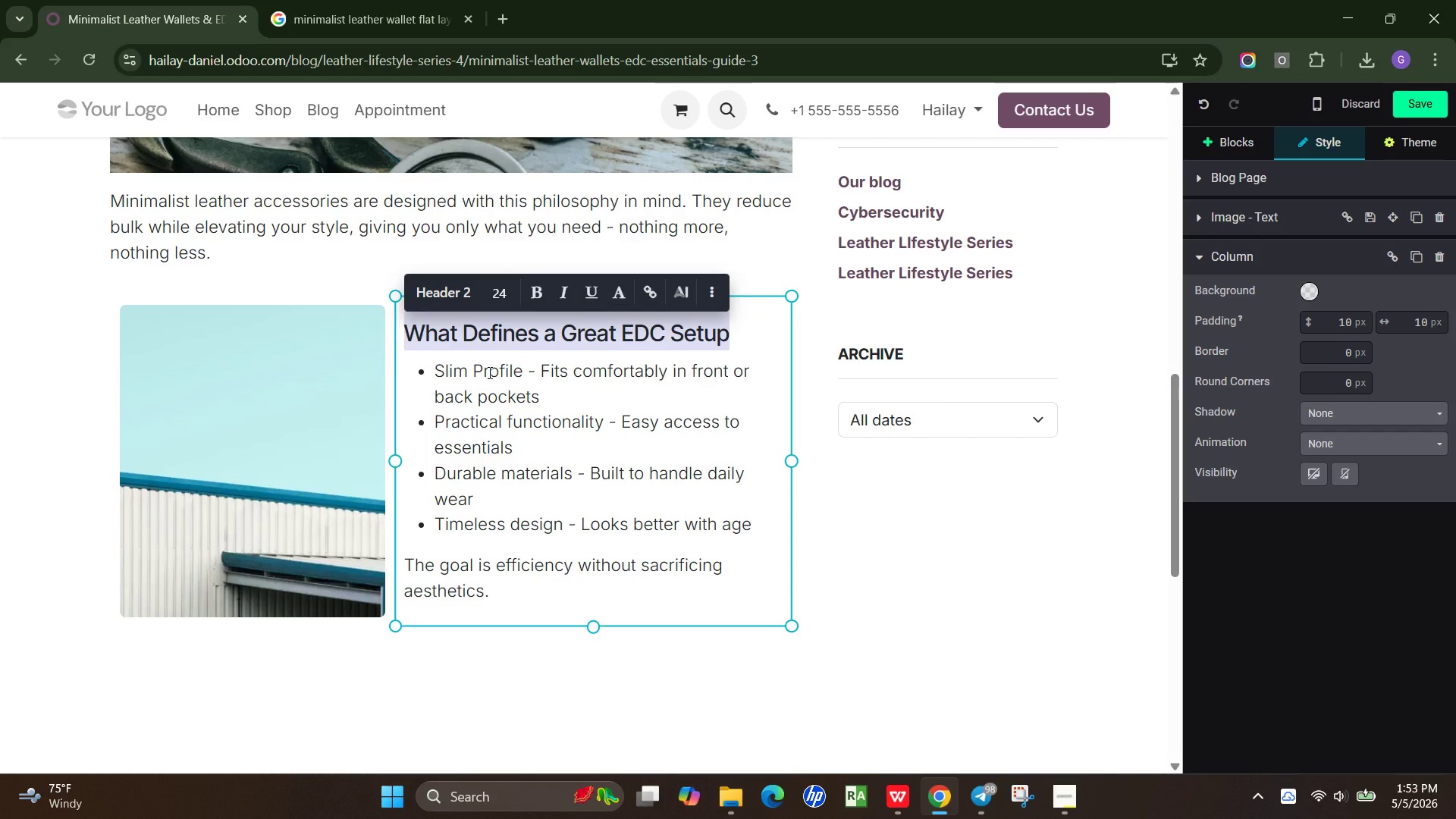 
left_click_drag(start_coordinate=[526, 367], to_coordinate=[435, 375])
 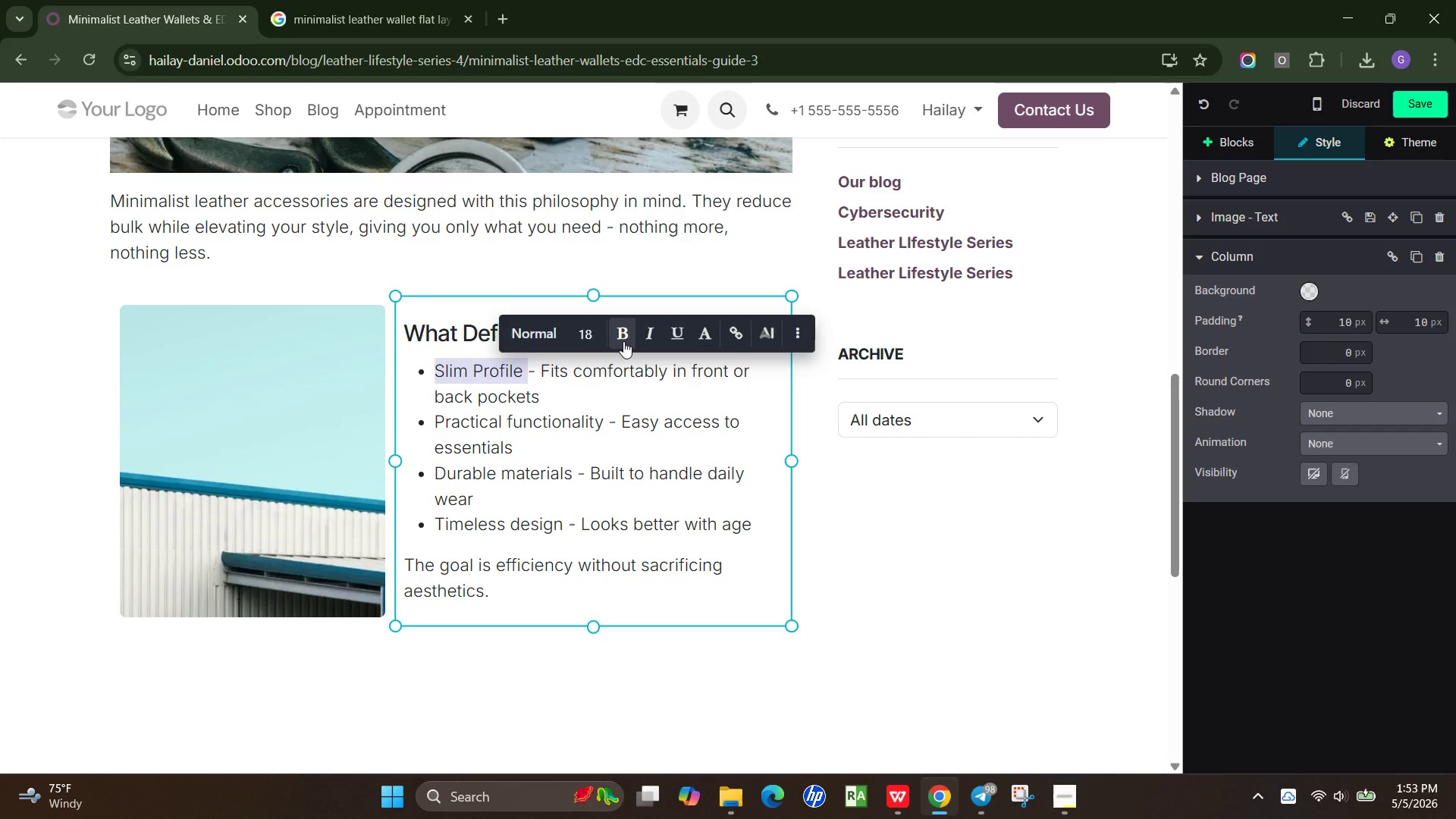 
left_click([623, 341])
 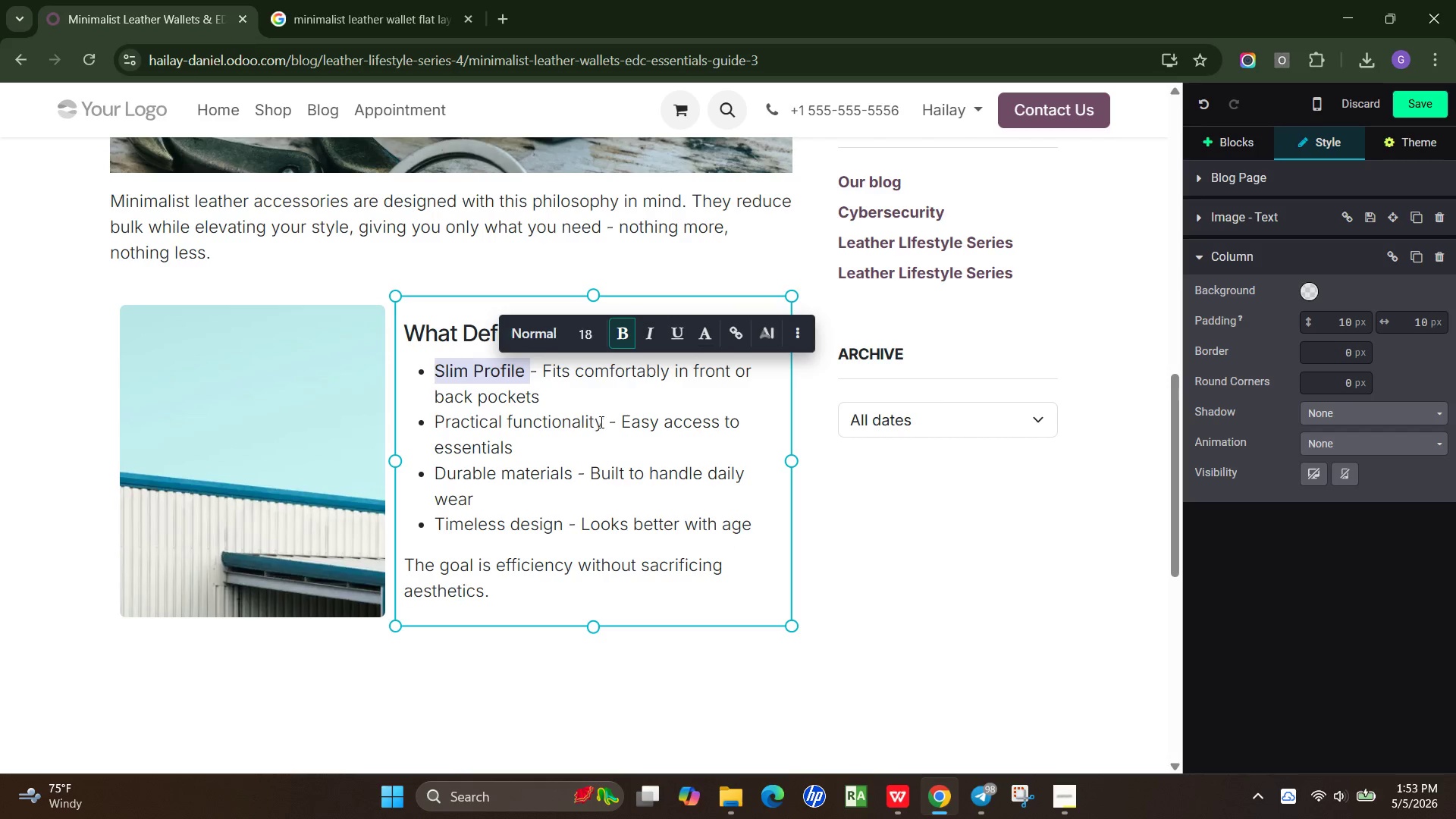 
left_click_drag(start_coordinate=[604, 420], to_coordinate=[433, 419])
 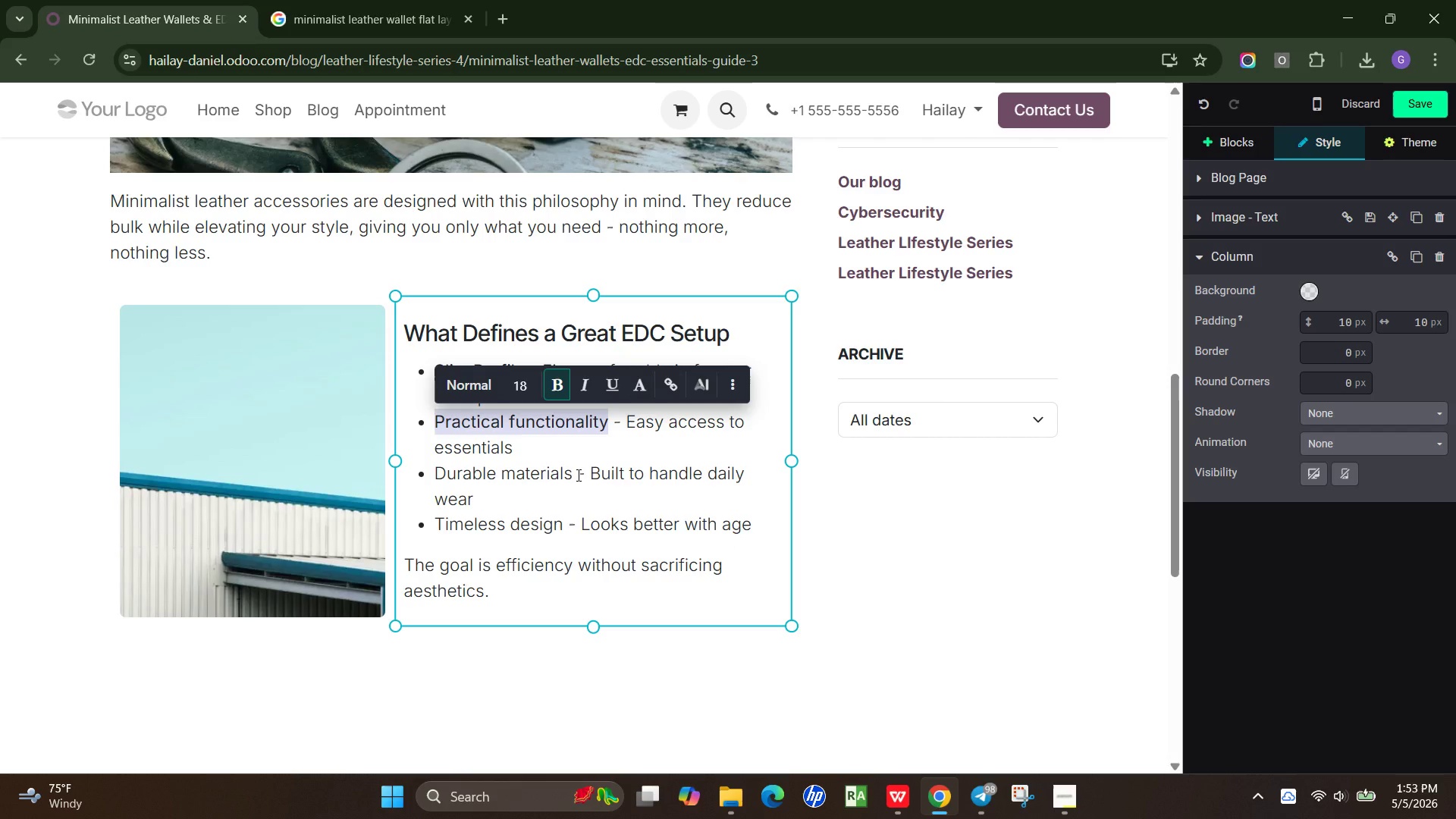 
left_click_drag(start_coordinate=[577, 475], to_coordinate=[428, 460])
 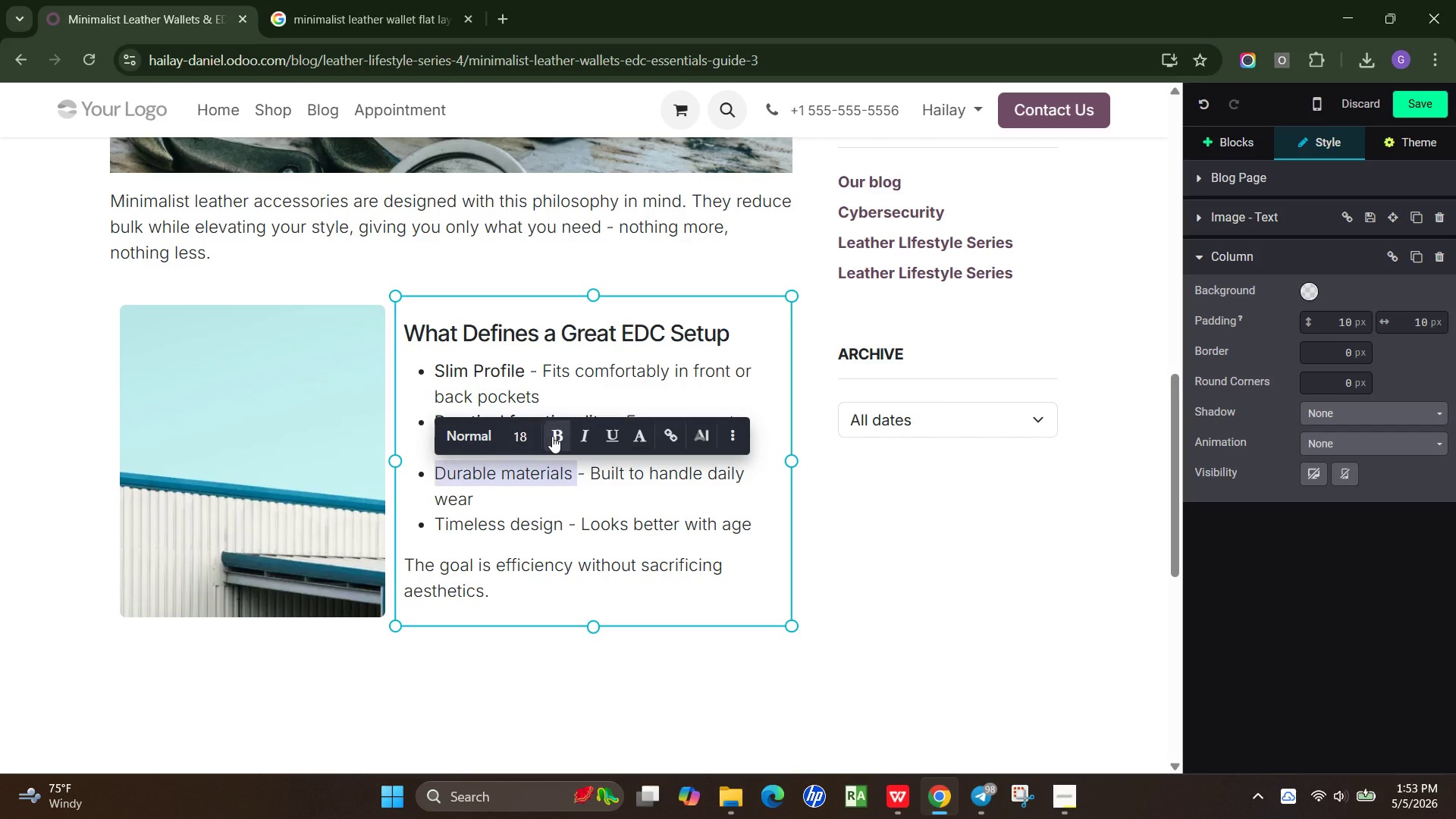 
left_click([552, 436])
 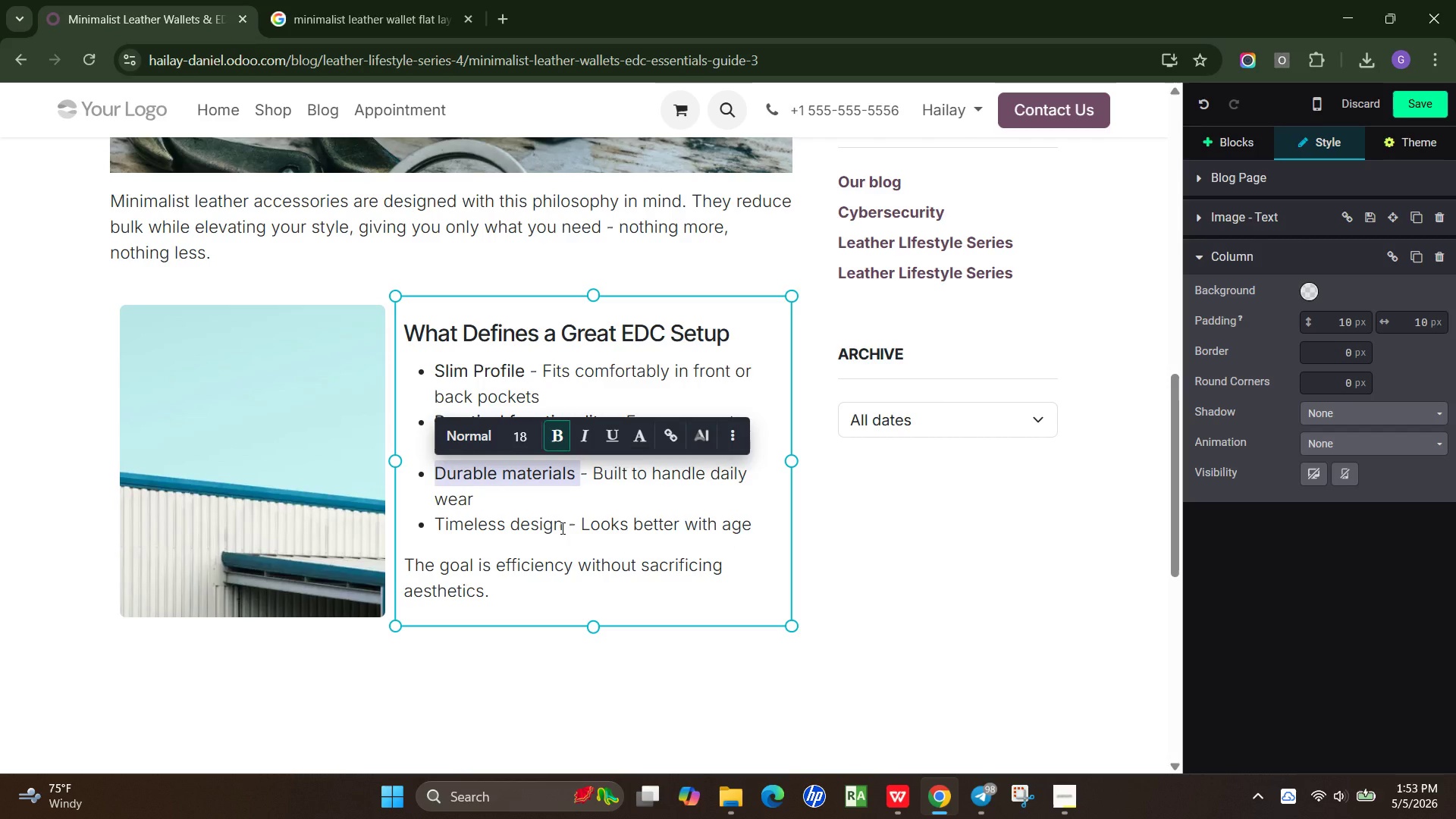 
left_click_drag(start_coordinate=[561, 528], to_coordinate=[434, 523])
 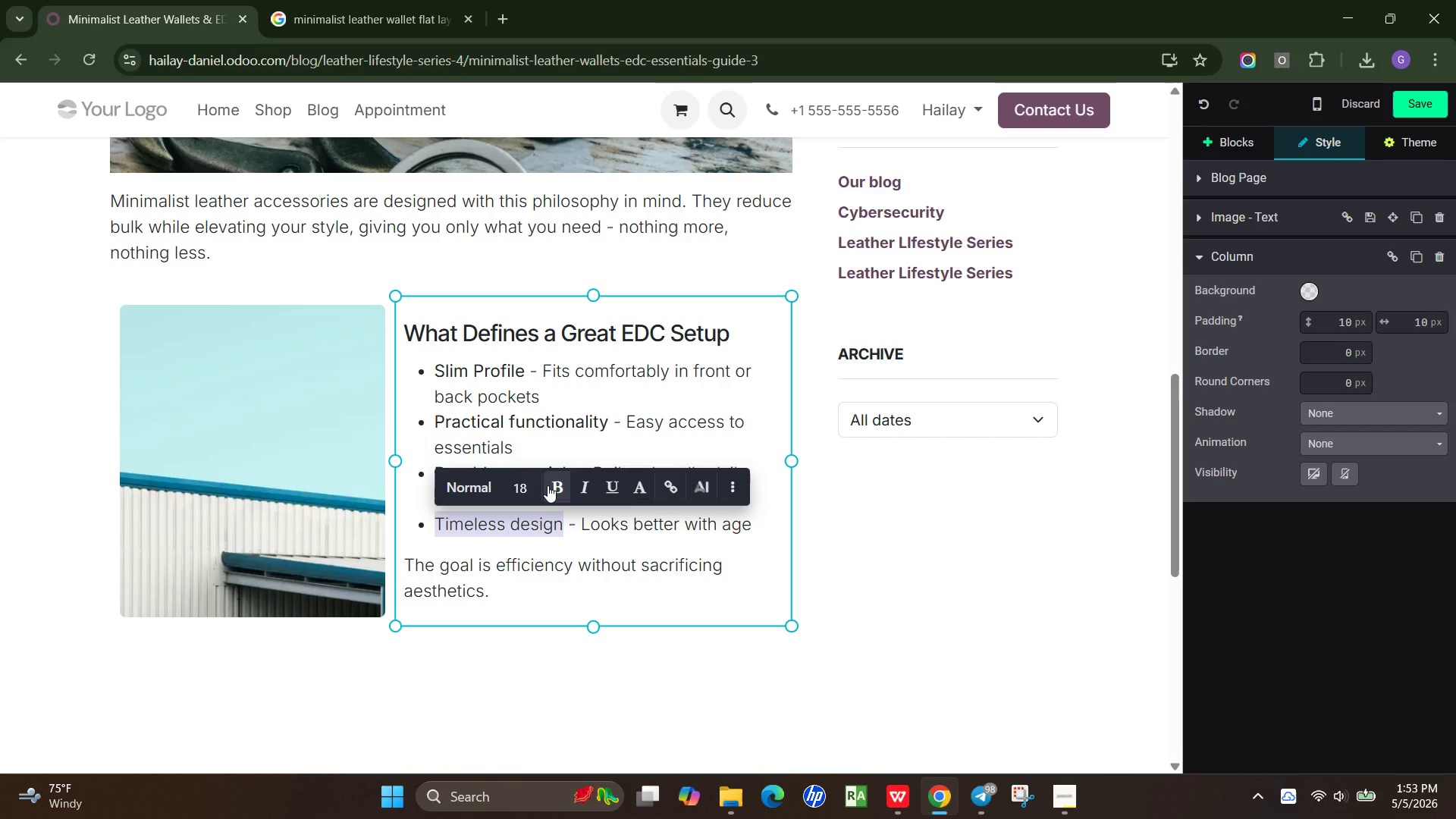 
left_click([548, 485])
 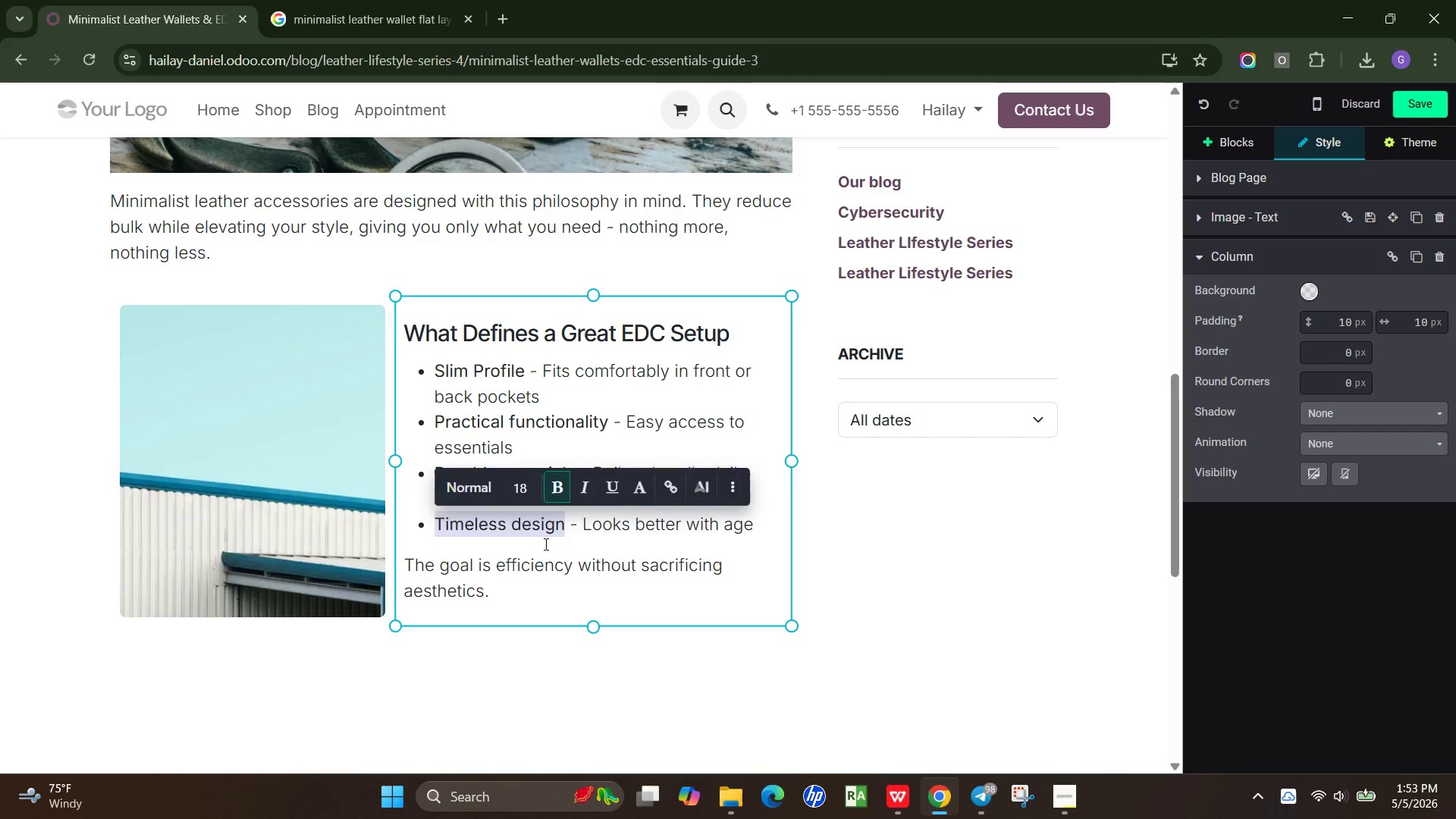 
left_click([544, 548])
 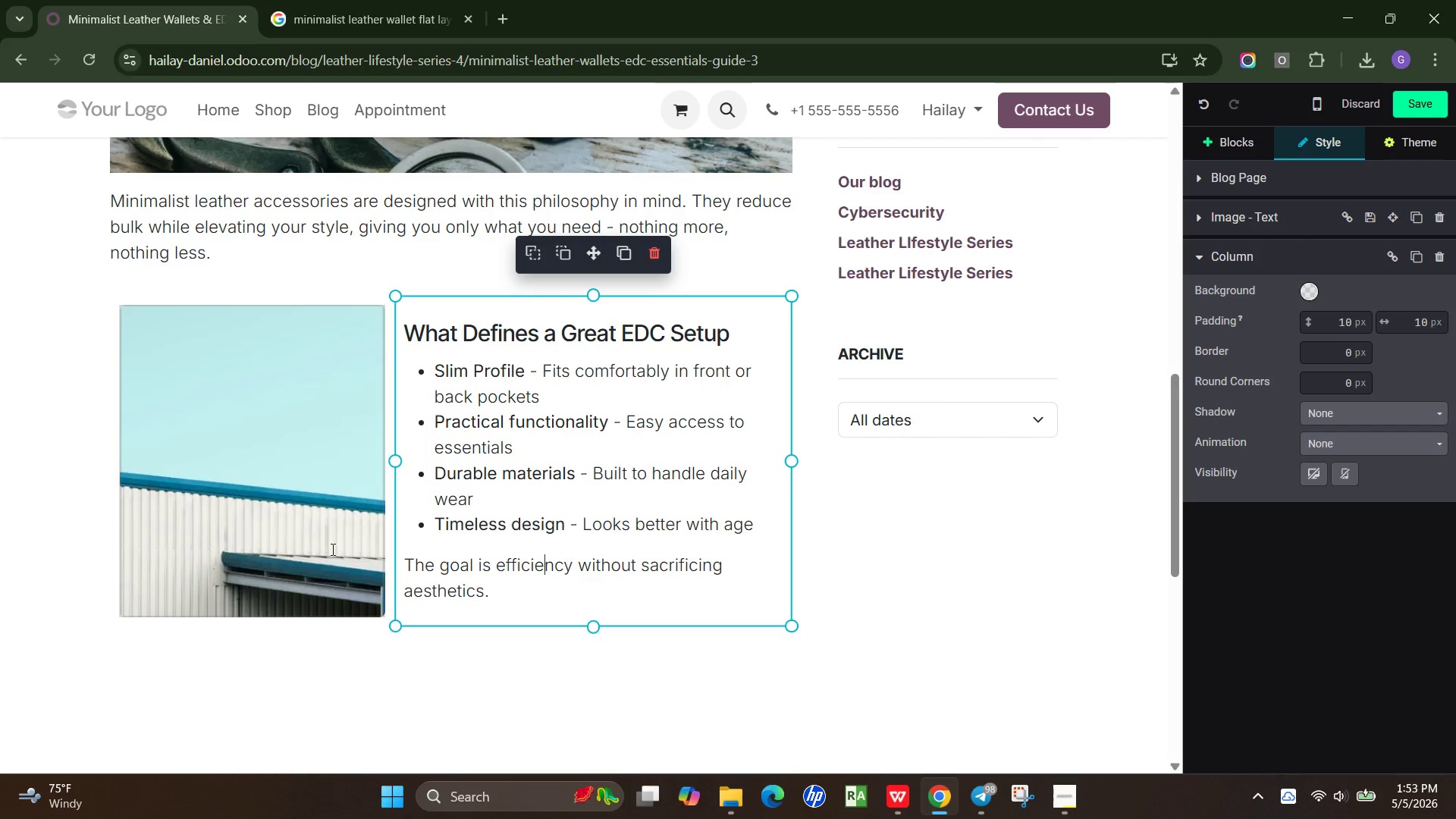 
left_click([284, 523])
 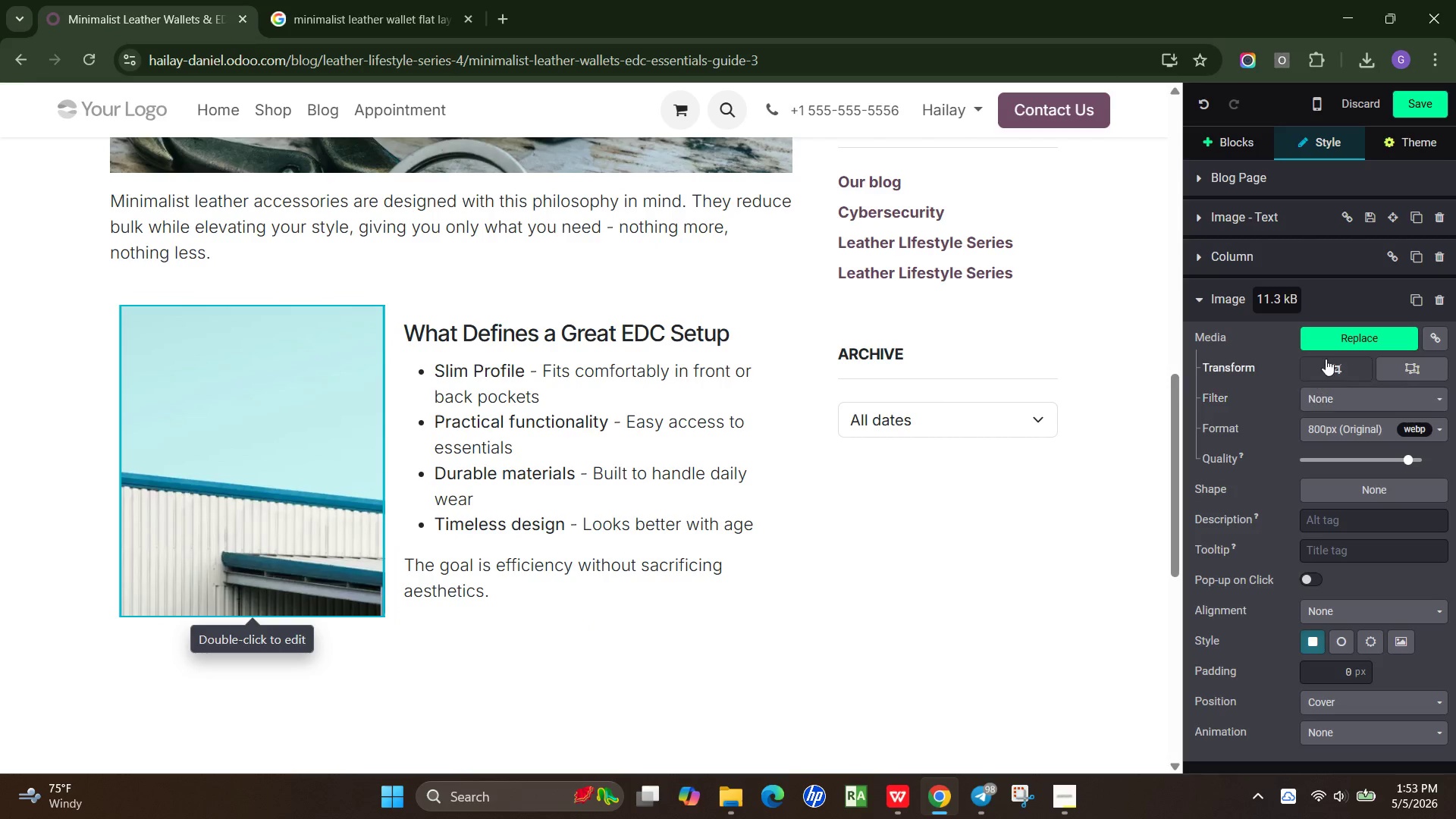 
left_click([1345, 346])
 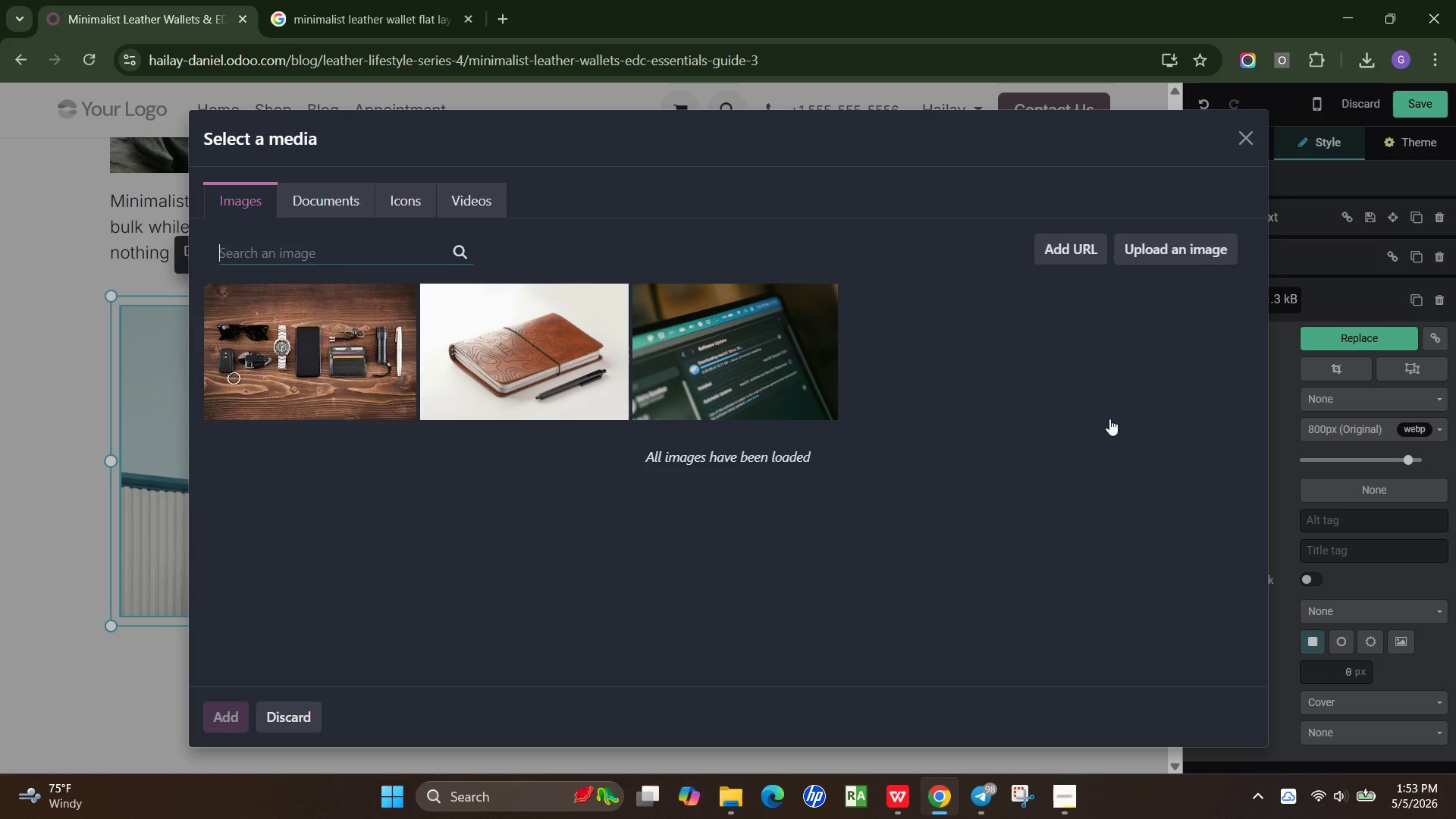 
wait(7.33)
 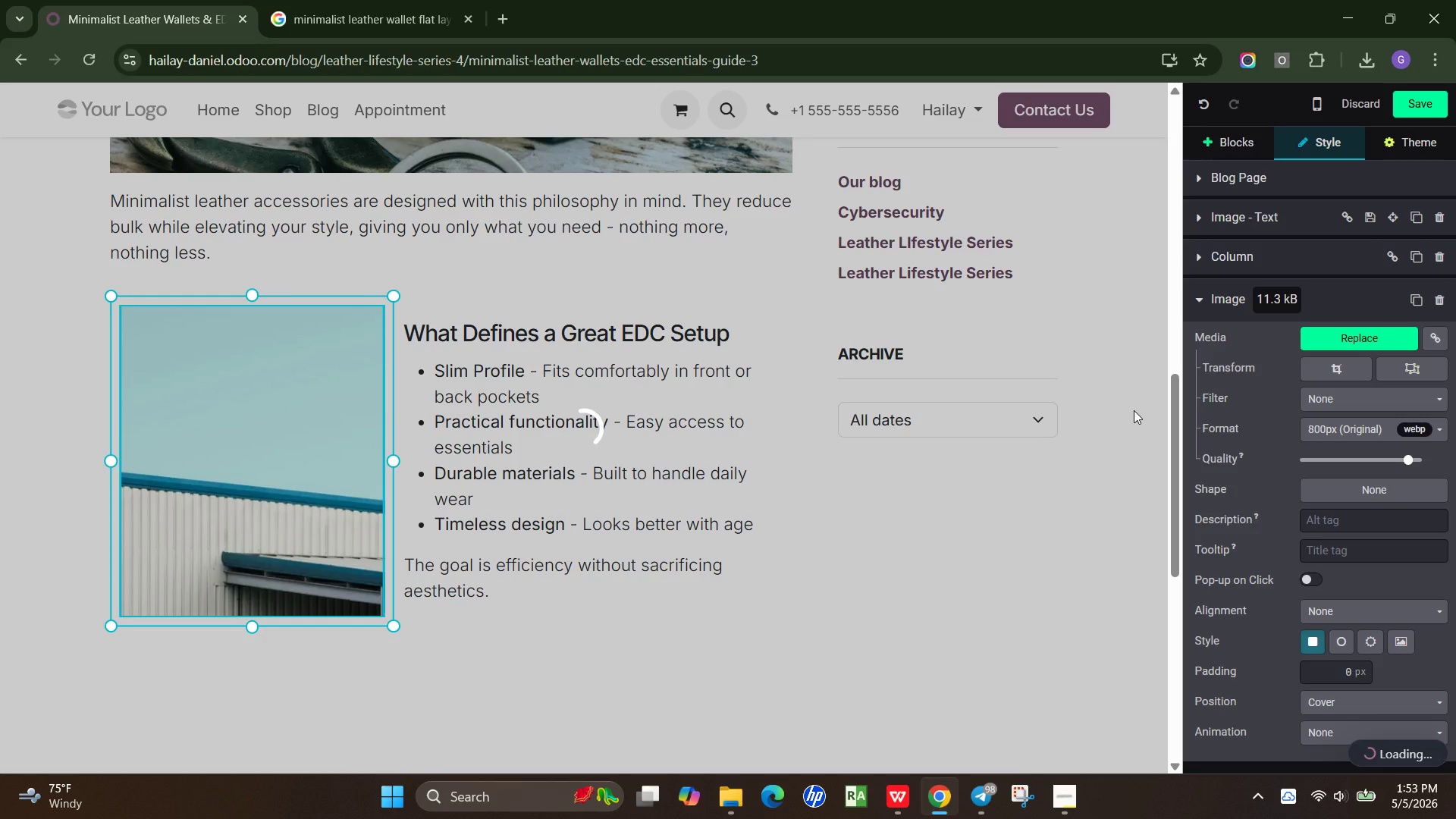 
left_click([374, 0])
 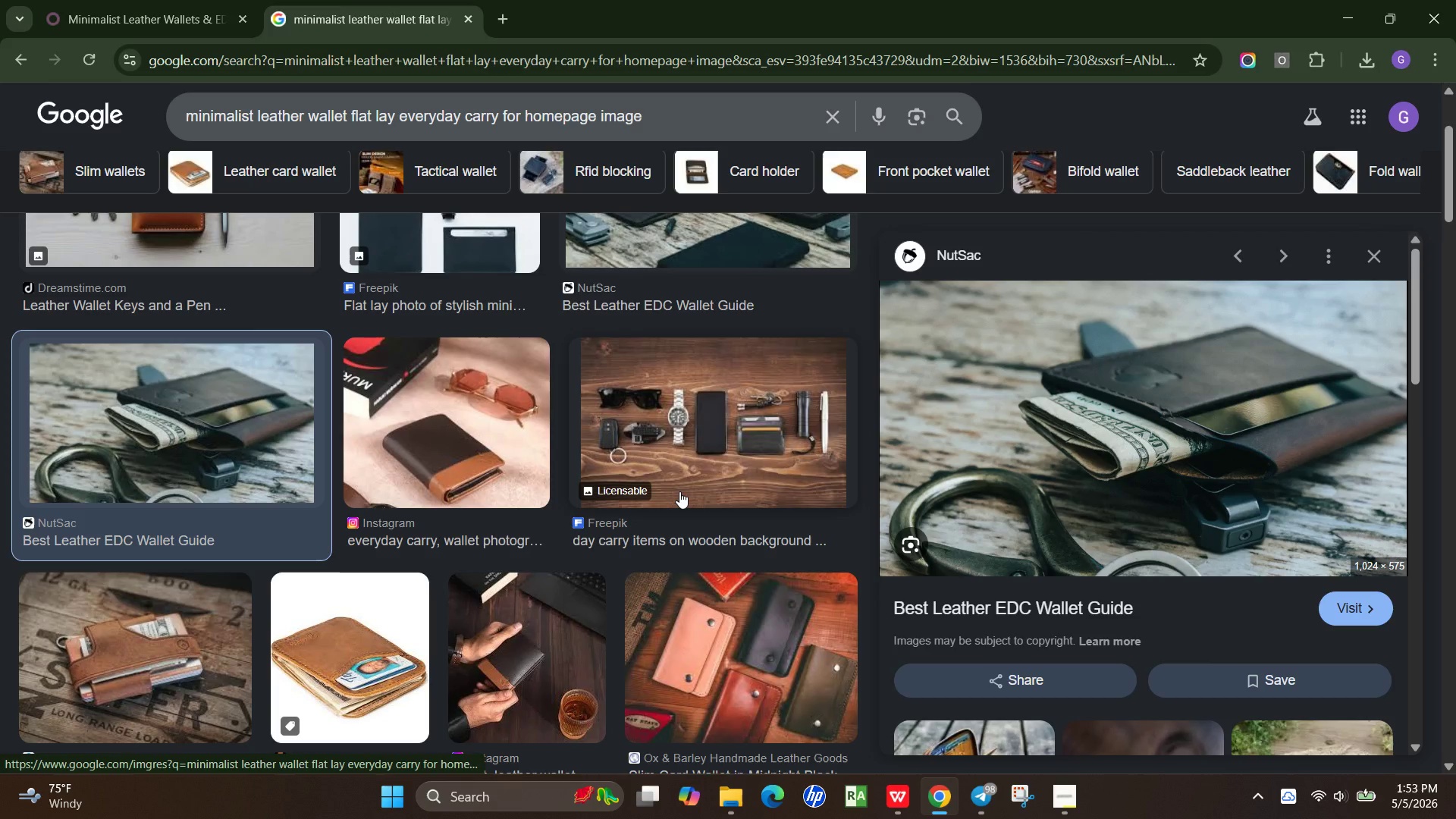 
scroll: coordinate [679, 491], scroll_direction: up, amount: 1.0
 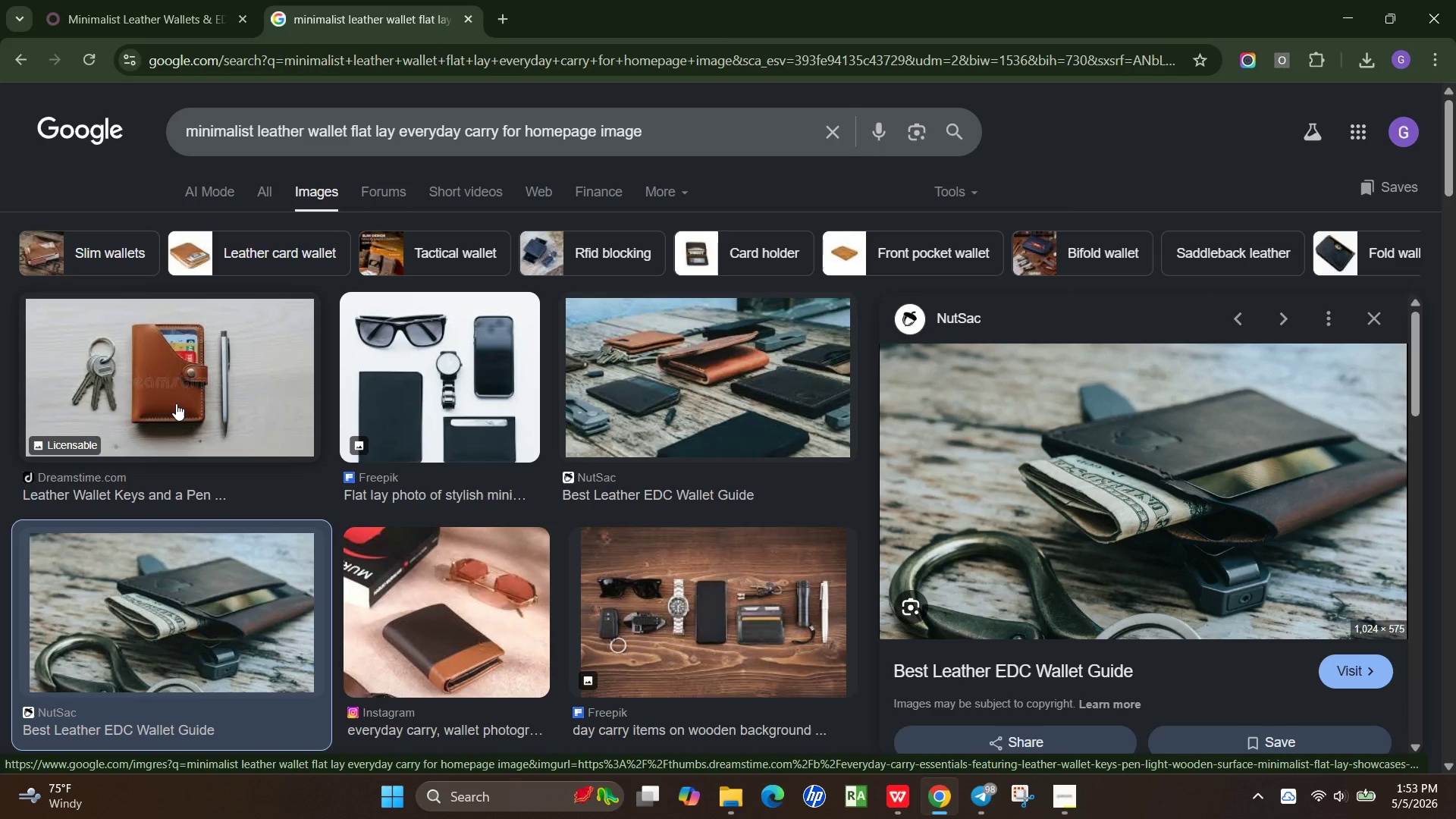 
left_click([190, 392])
 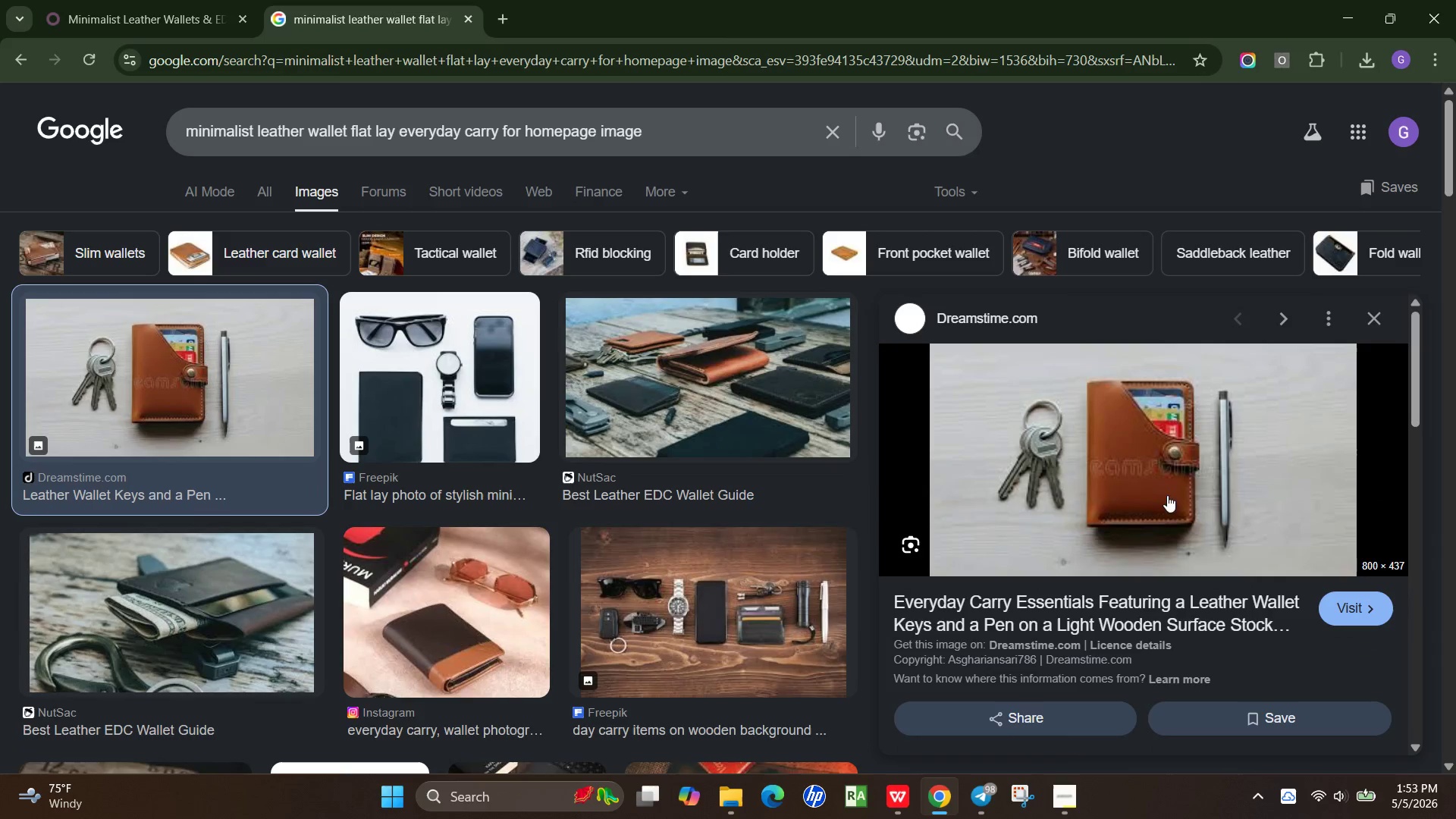 
right_click([1176, 492])
 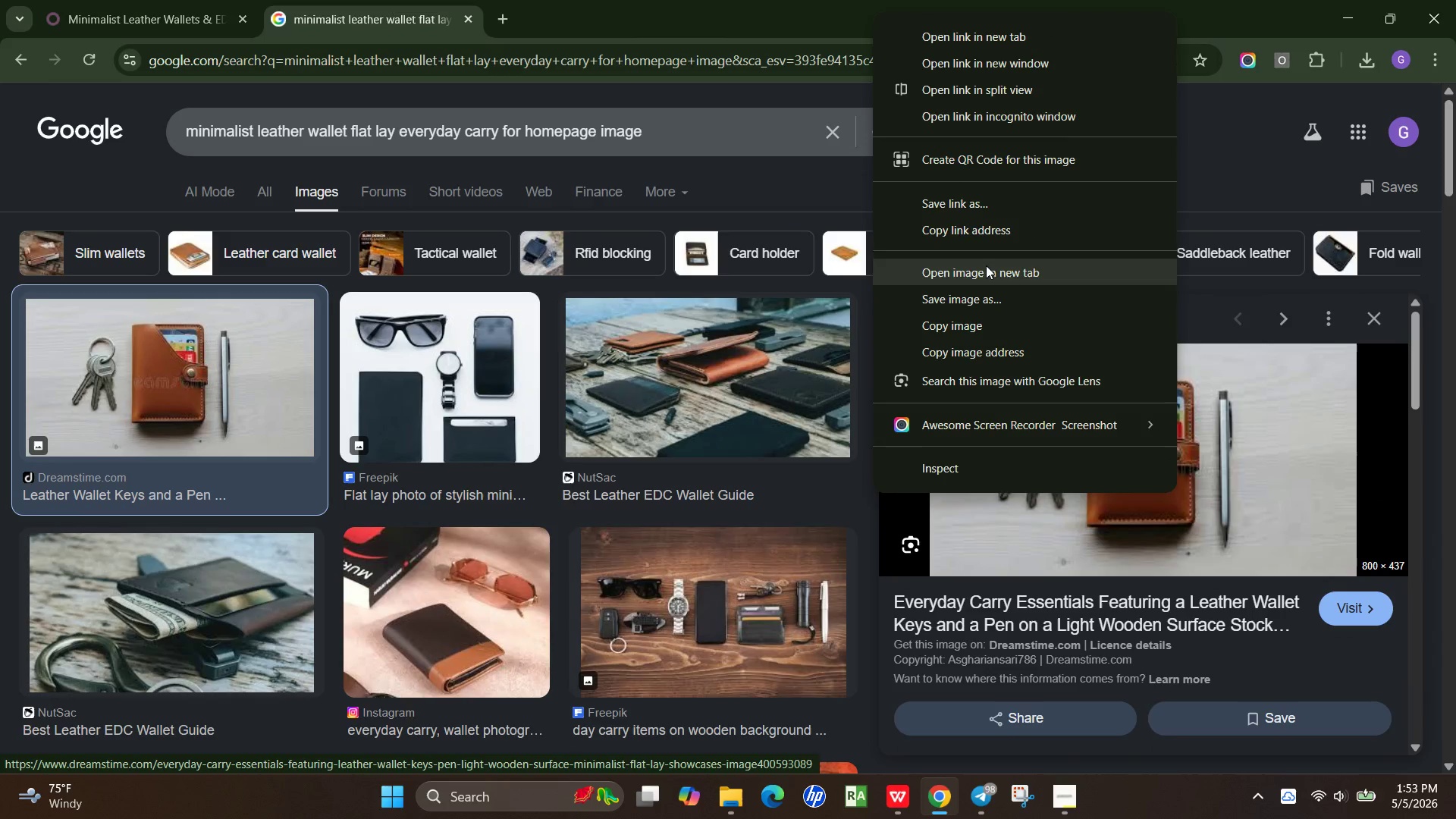 
left_click([955, 294])
 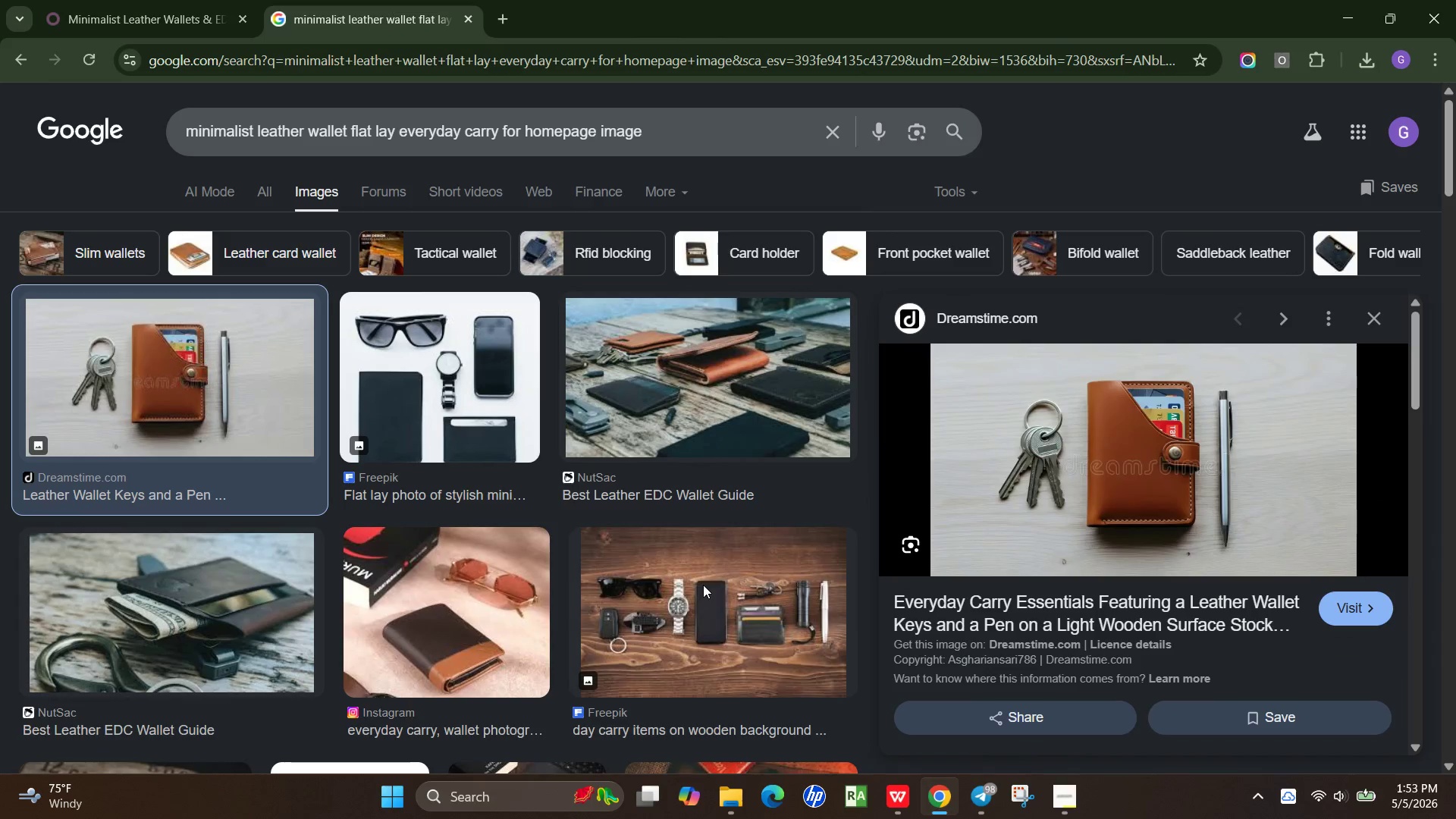 
wait(6.34)
 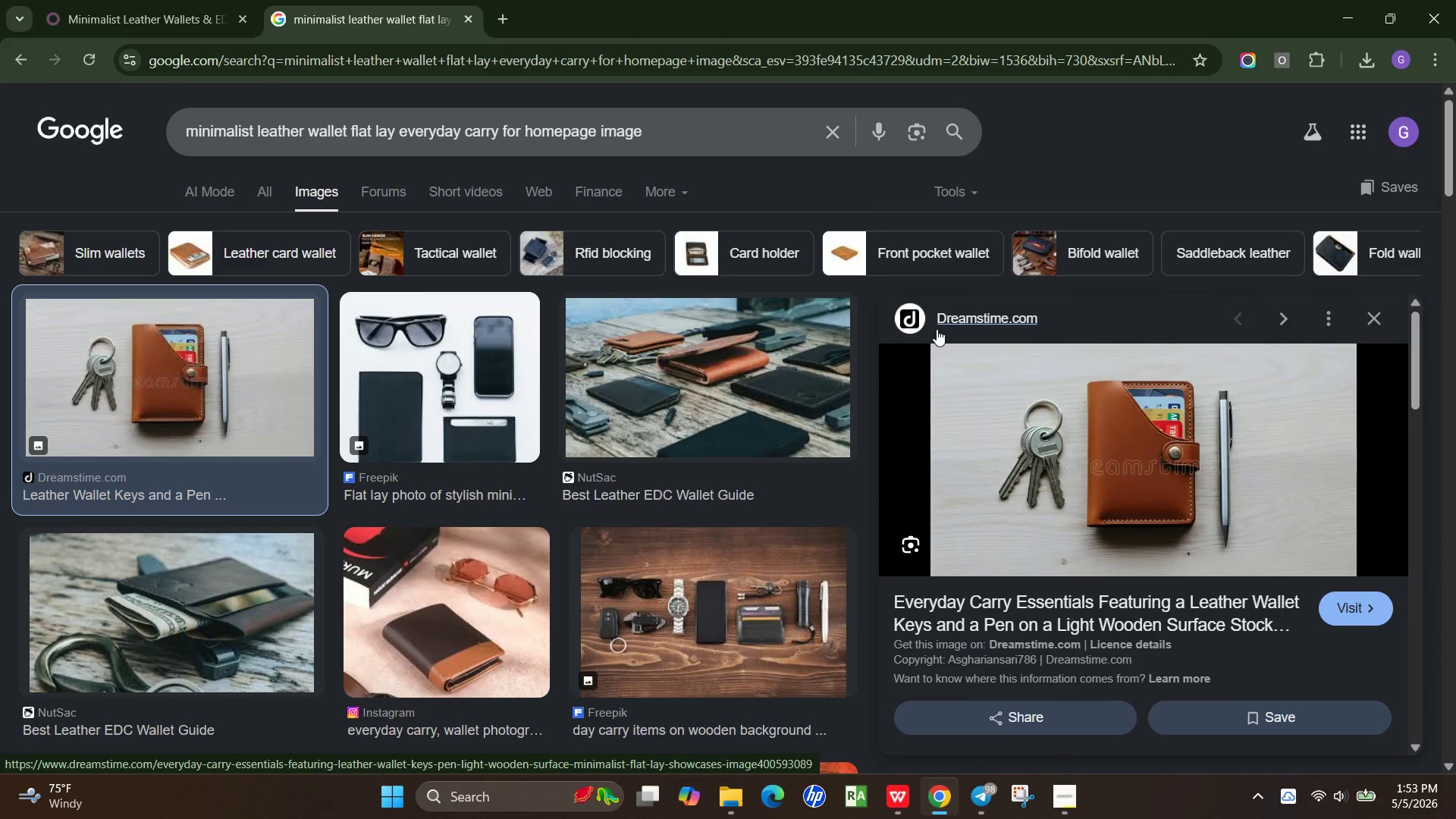 
left_click([732, 544])
 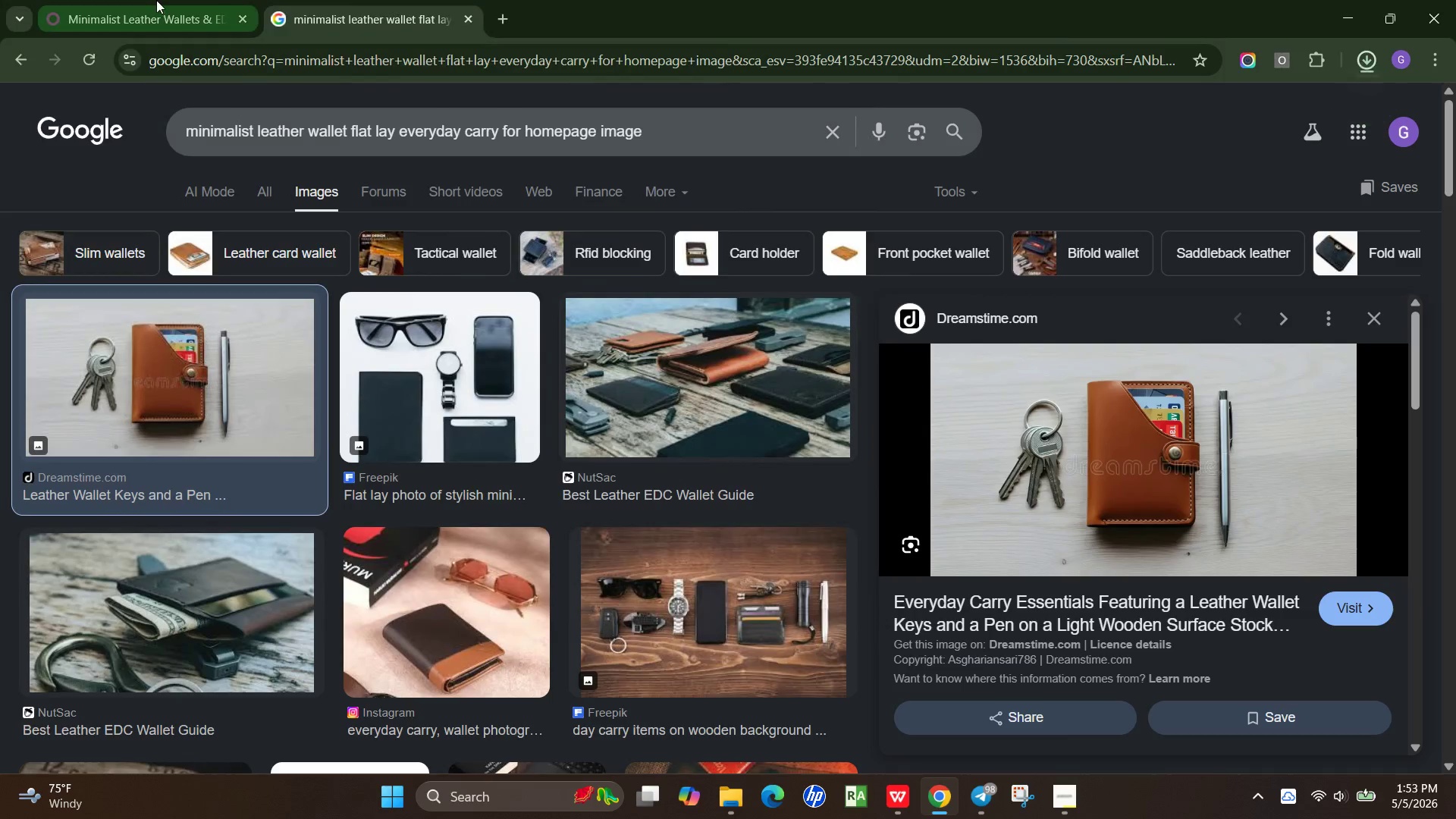 
left_click([156, 0])
 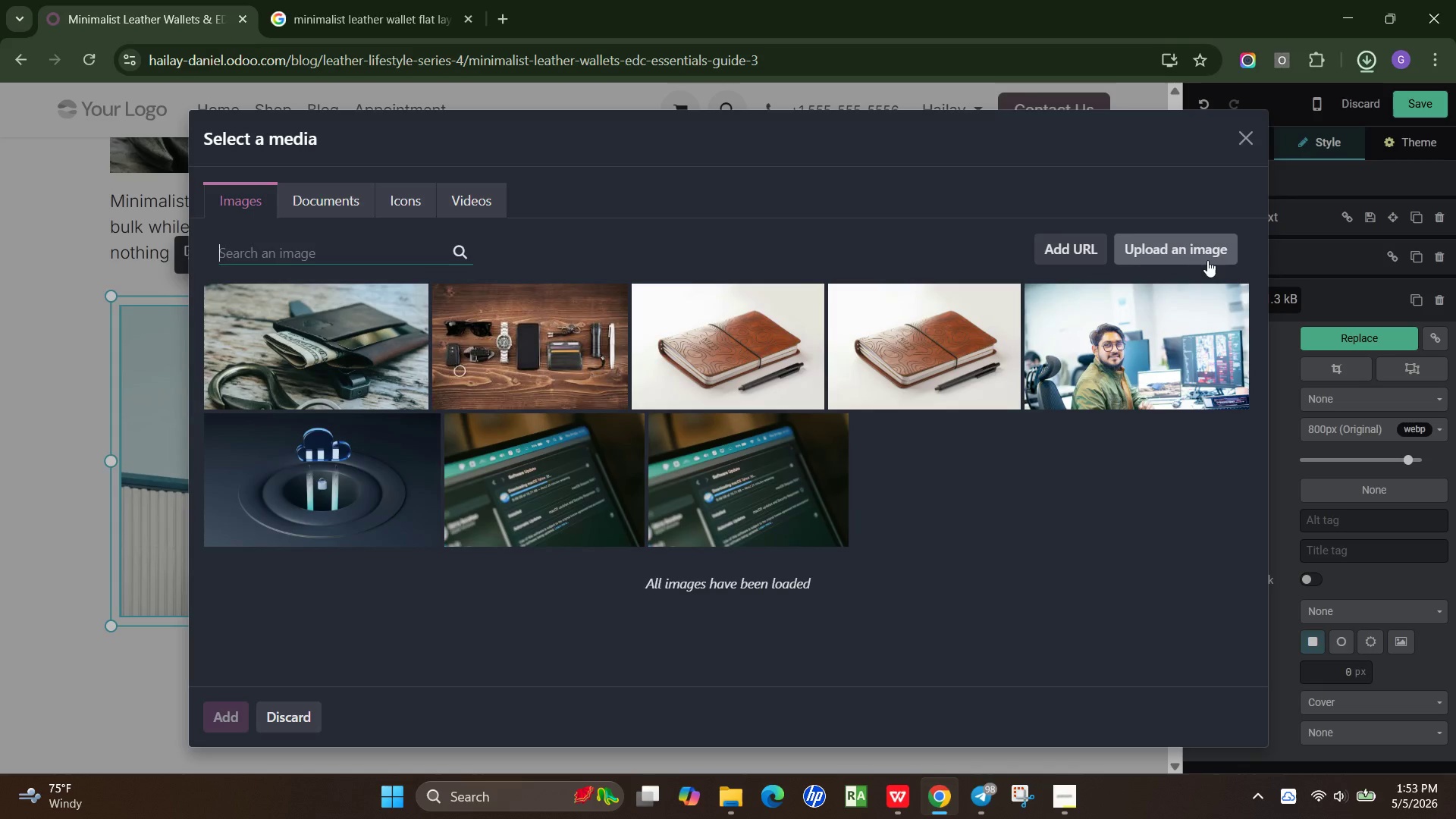 
left_click([1203, 246])
 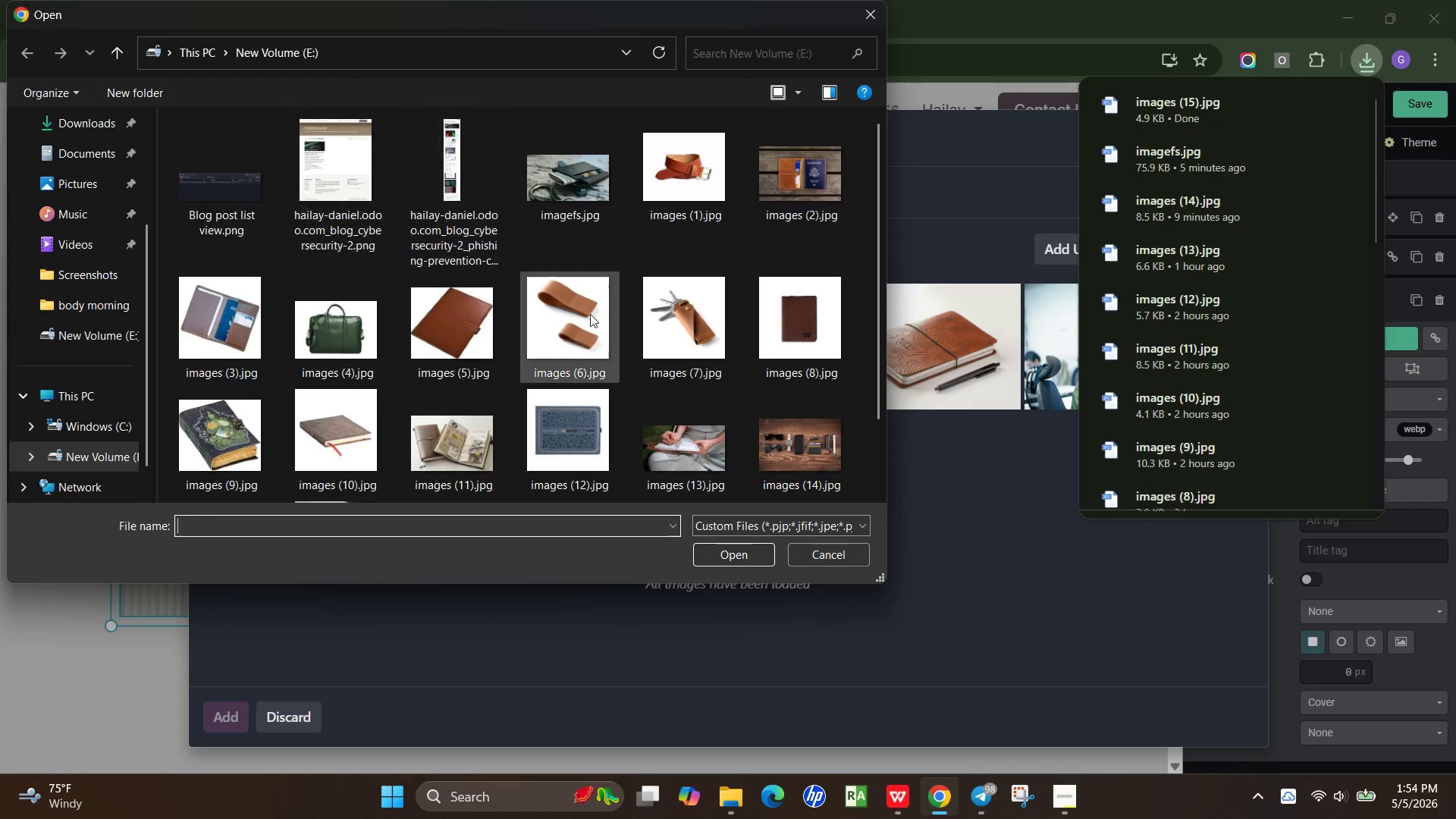 
scroll: coordinate [661, 331], scroll_direction: down, amount: 1.0
 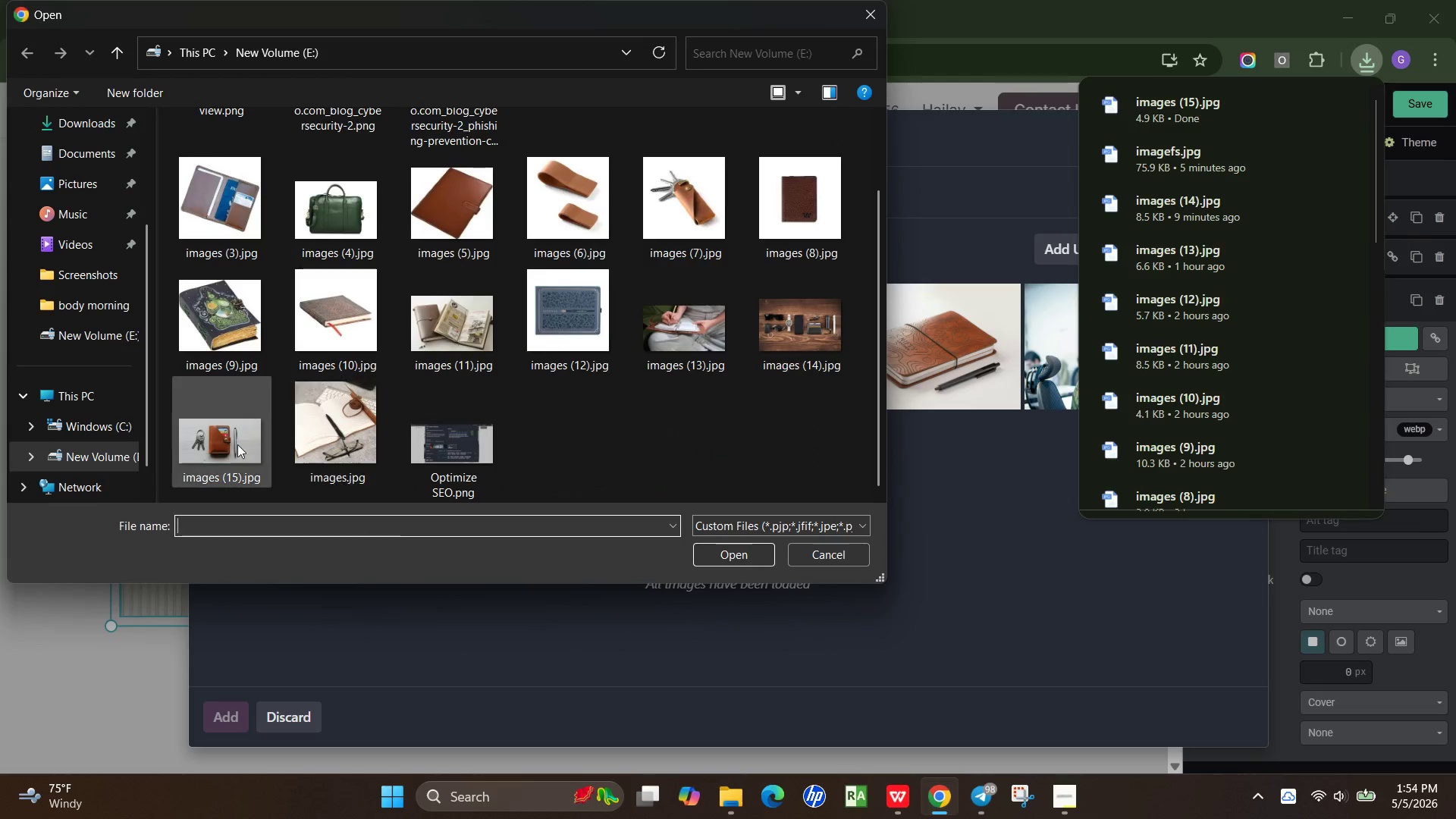 
double_click([237, 444])
 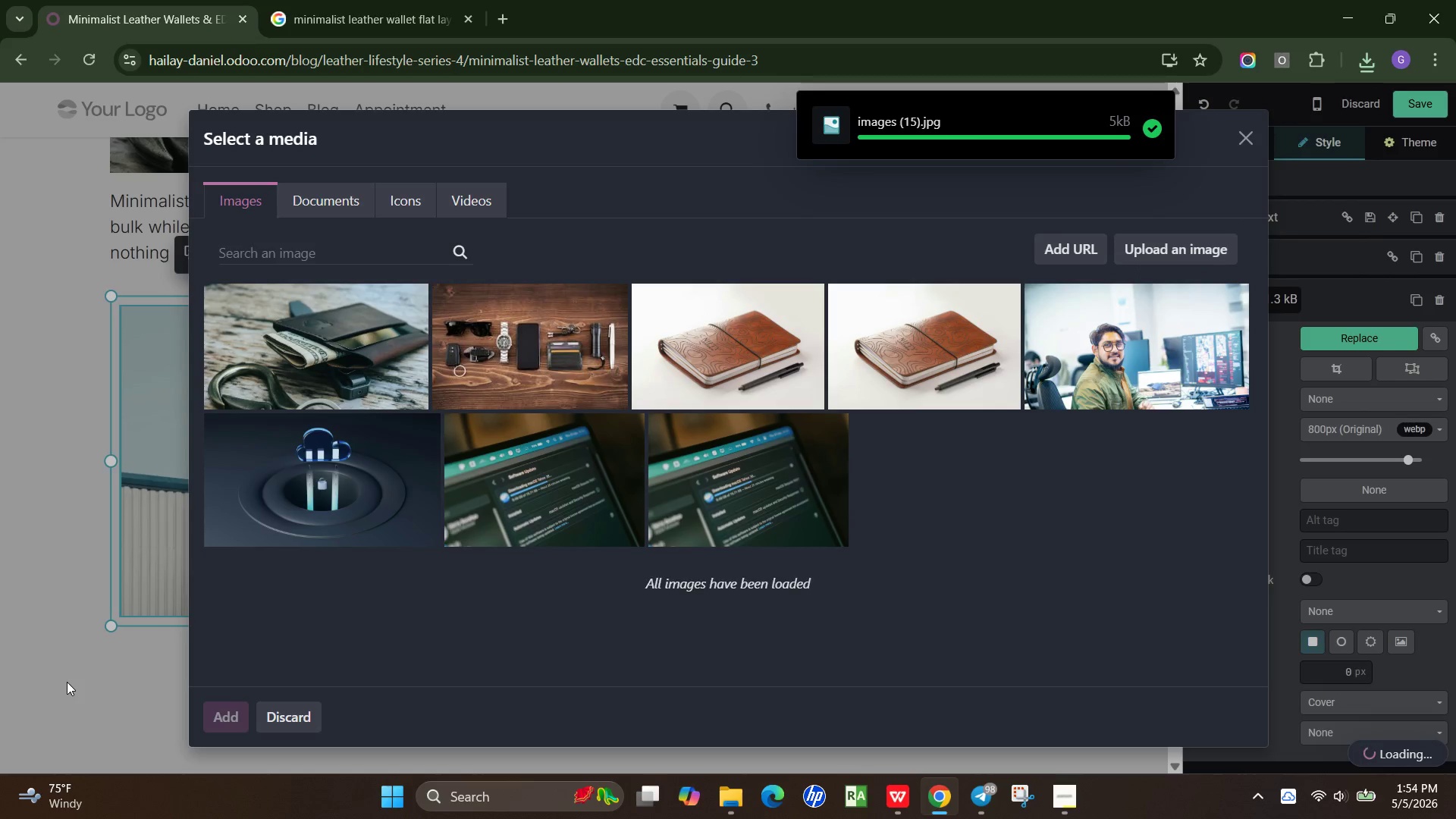 
wait(8.19)
 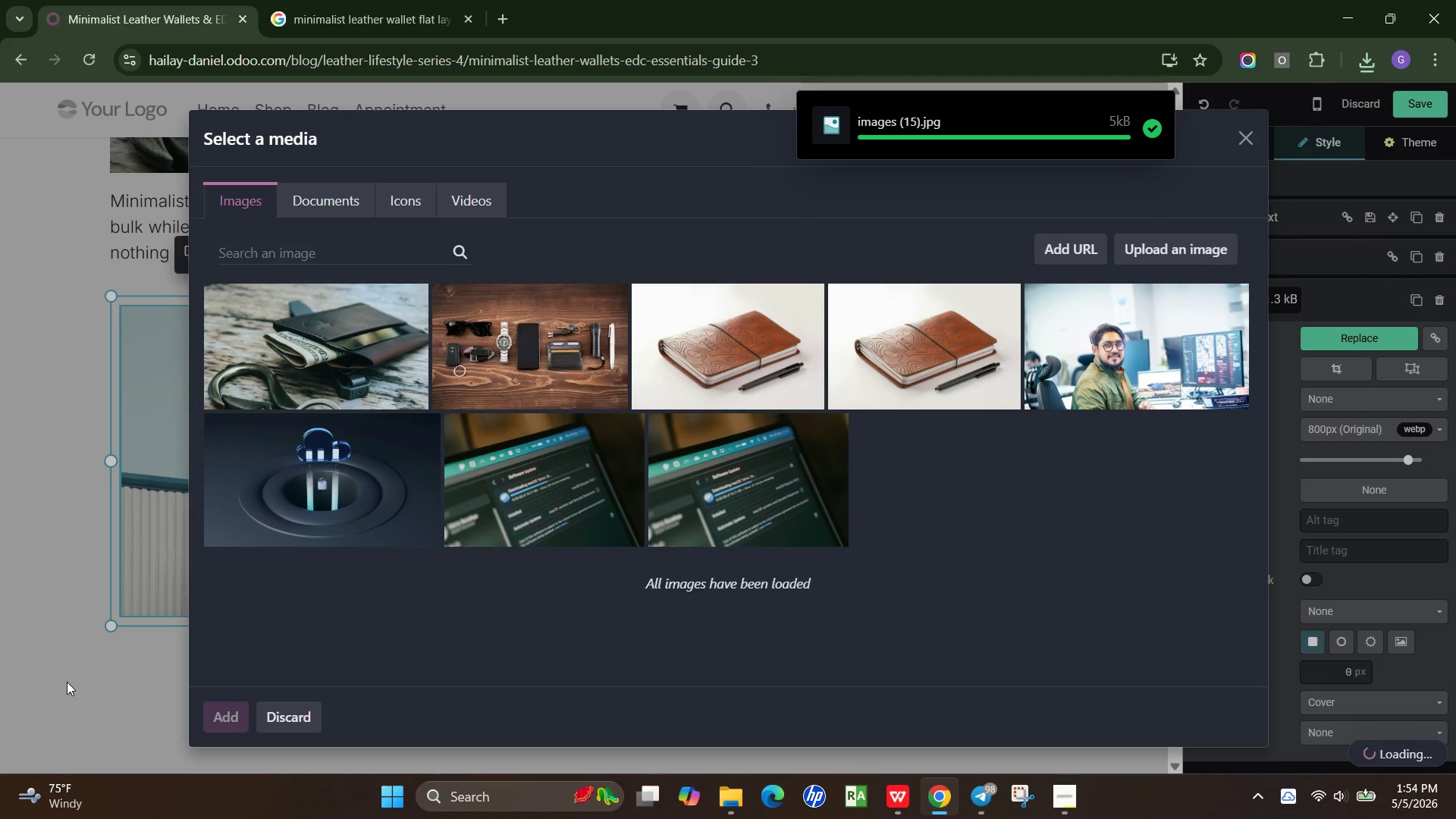 
scroll: coordinate [513, 446], scroll_direction: down, amount: 2.0
 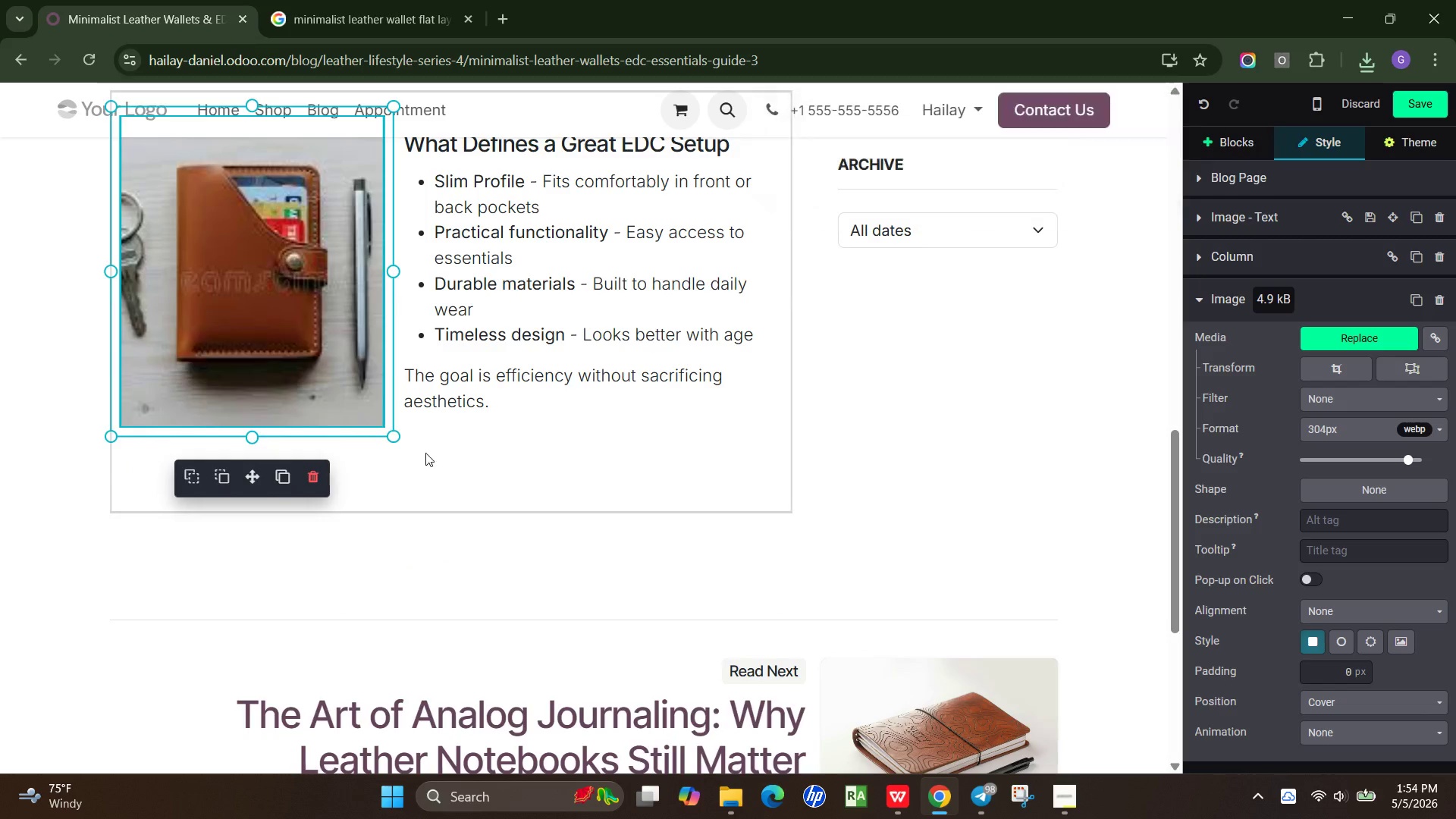 
left_click([428, 462])
 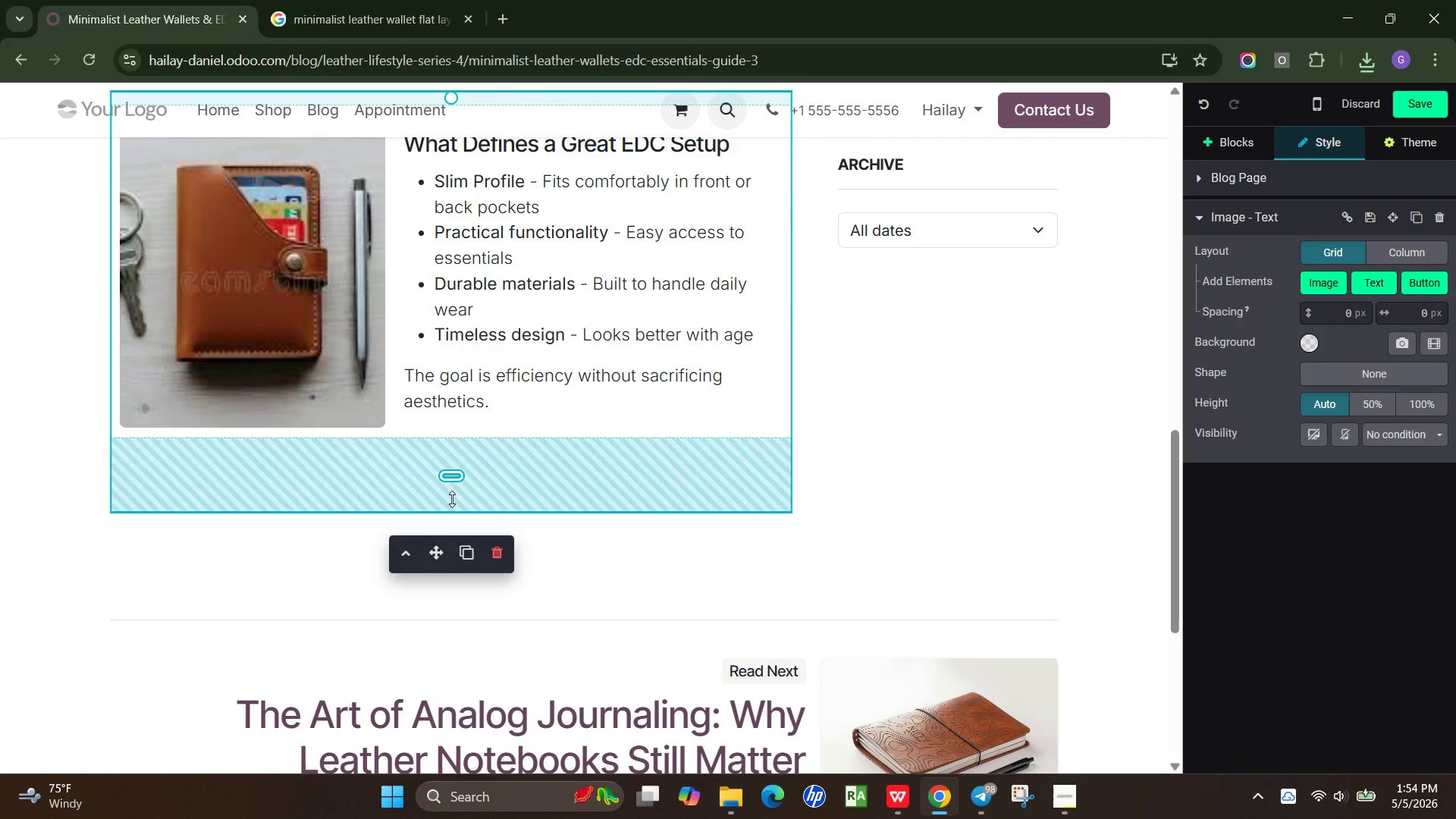 
left_click_drag(start_coordinate=[452, 499], to_coordinate=[467, 426])
 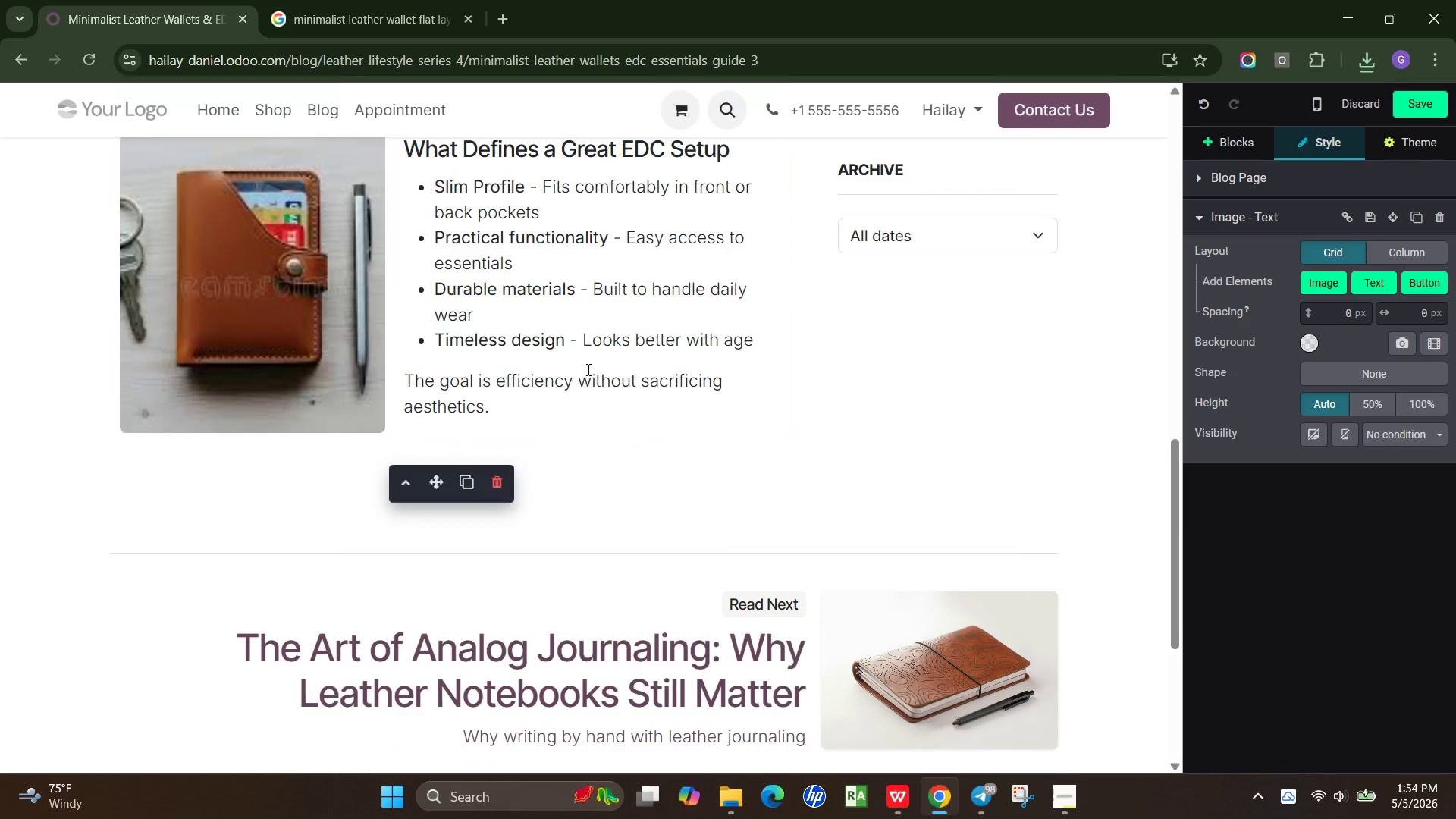 
scroll: coordinate [586, 372], scroll_direction: up, amount: 3.0
 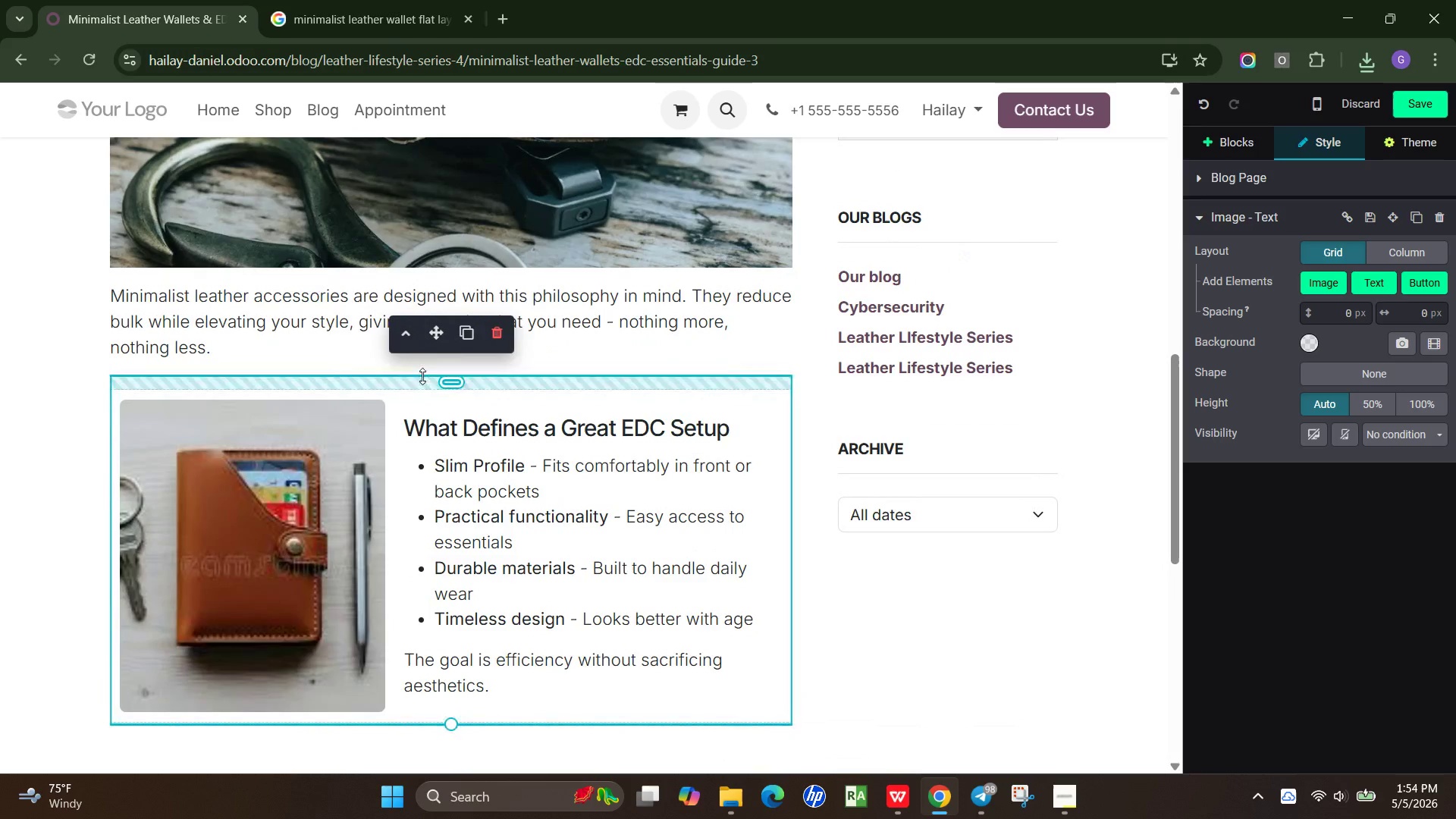 
left_click_drag(start_coordinate=[422, 376], to_coordinate=[423, 362])
 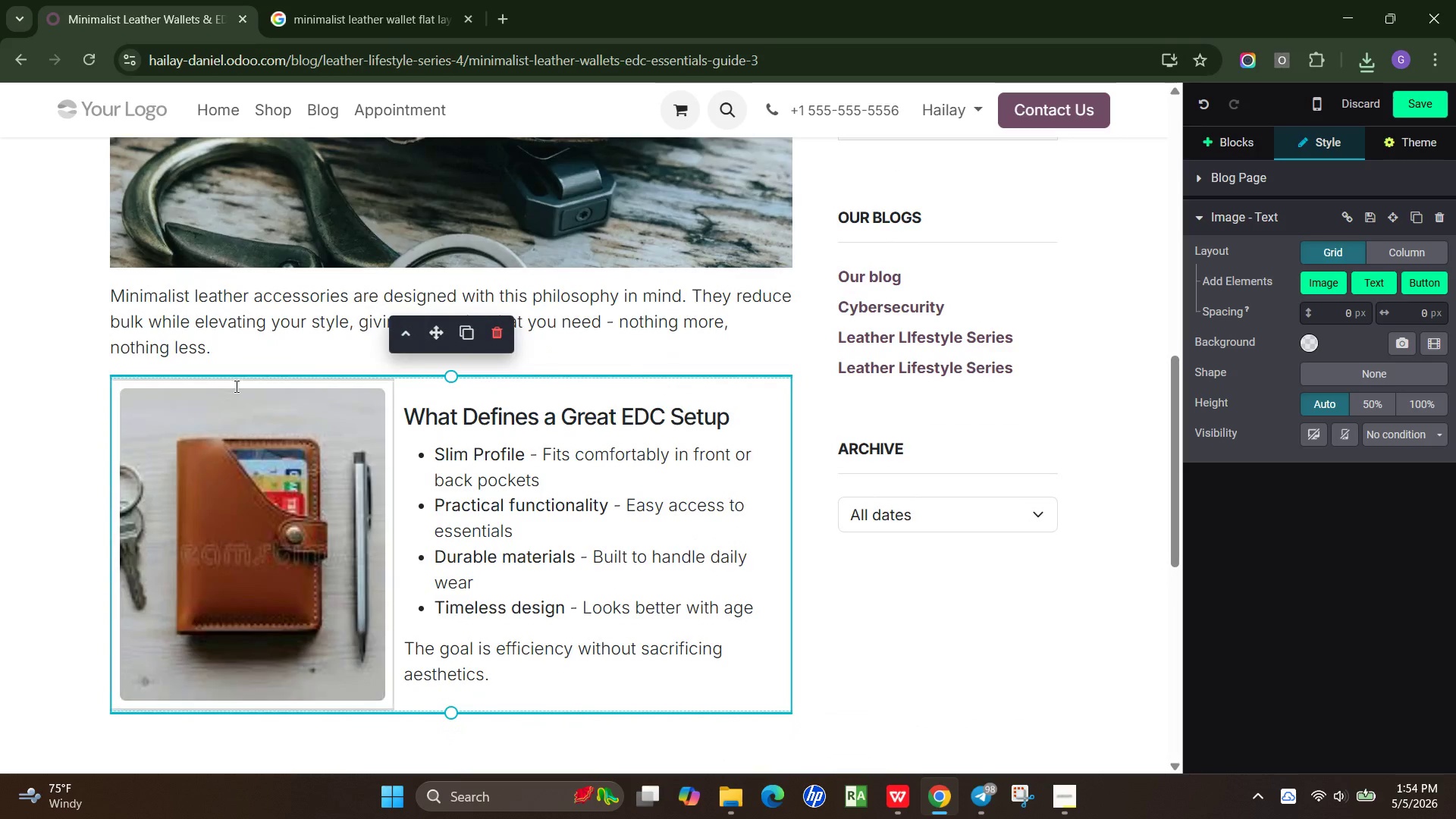 
scroll: coordinate [235, 386], scroll_direction: up, amount: 2.0
 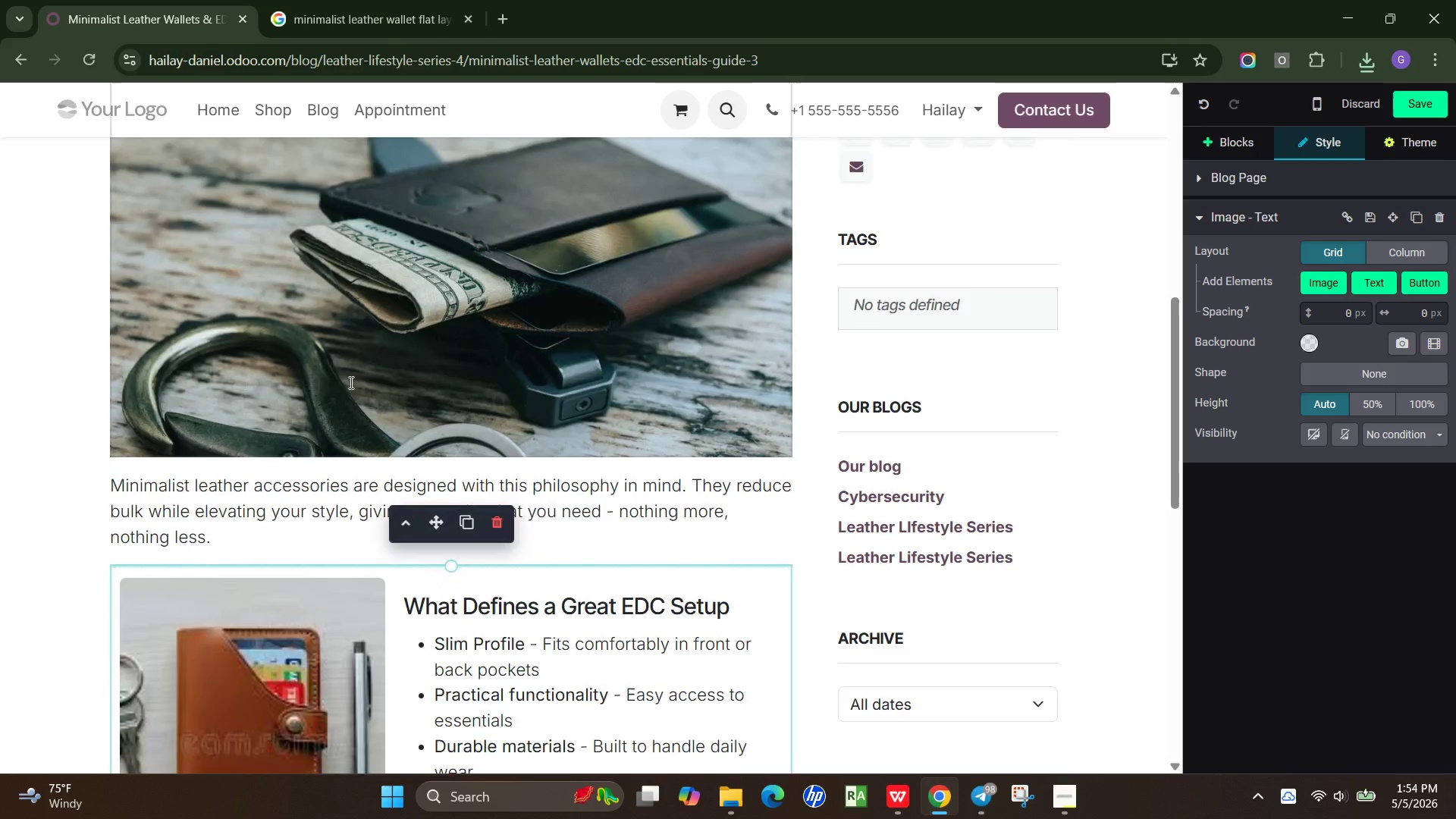 
scroll: coordinate [350, 392], scroll_direction: down, amount: 5.0
 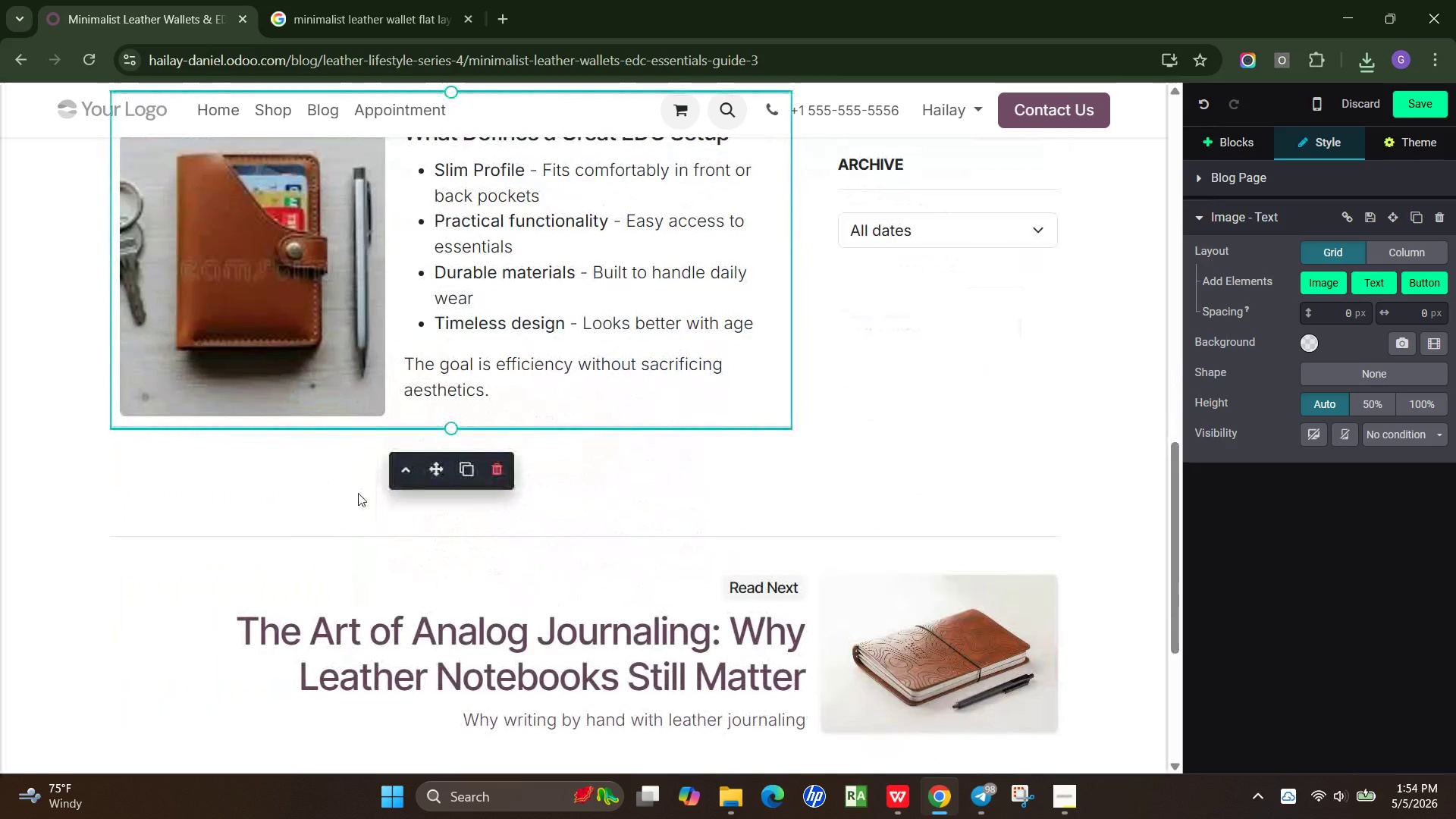 
left_click([358, 493])
 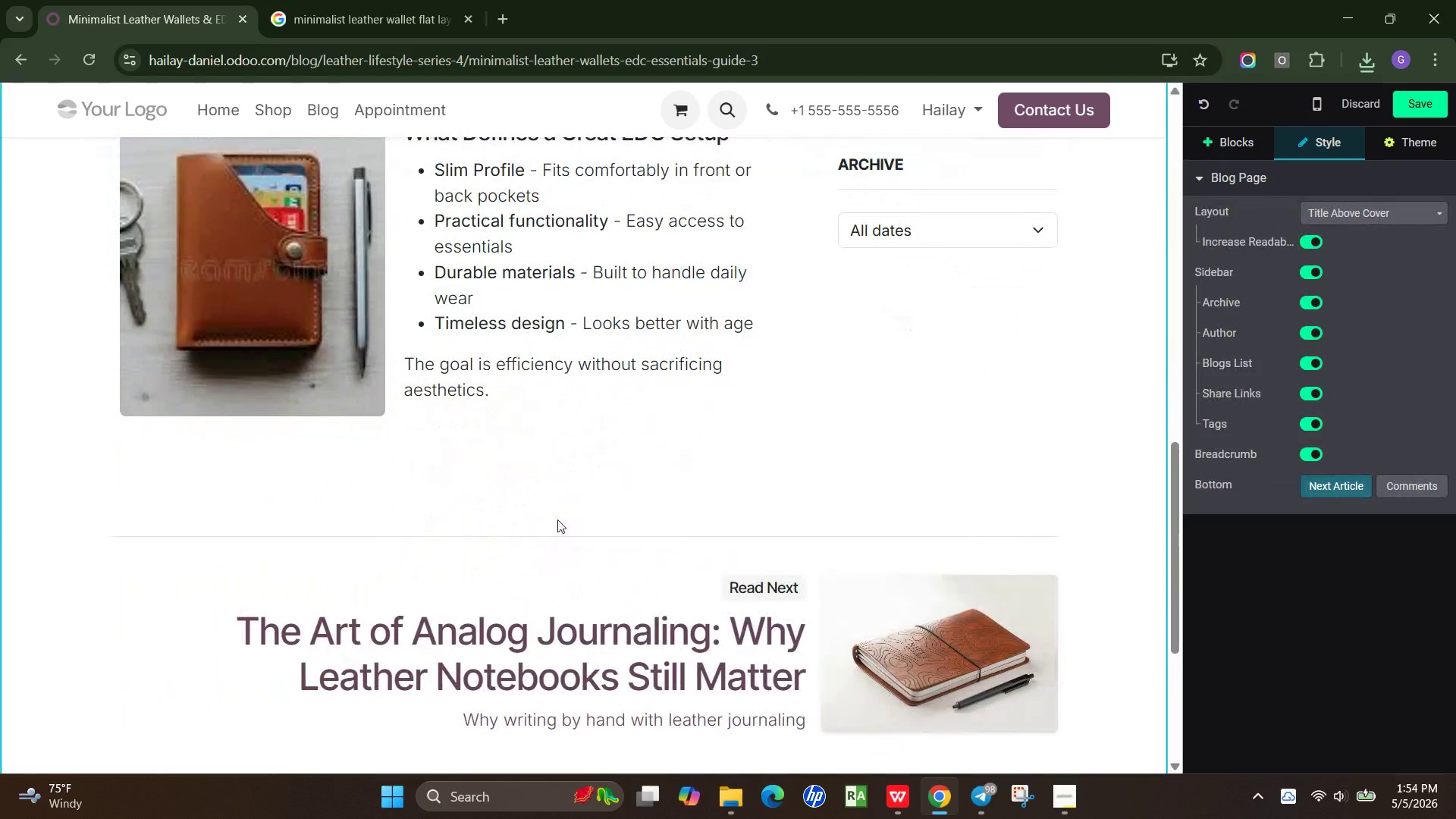 
scroll: coordinate [557, 519], scroll_direction: down, amount: 1.0
 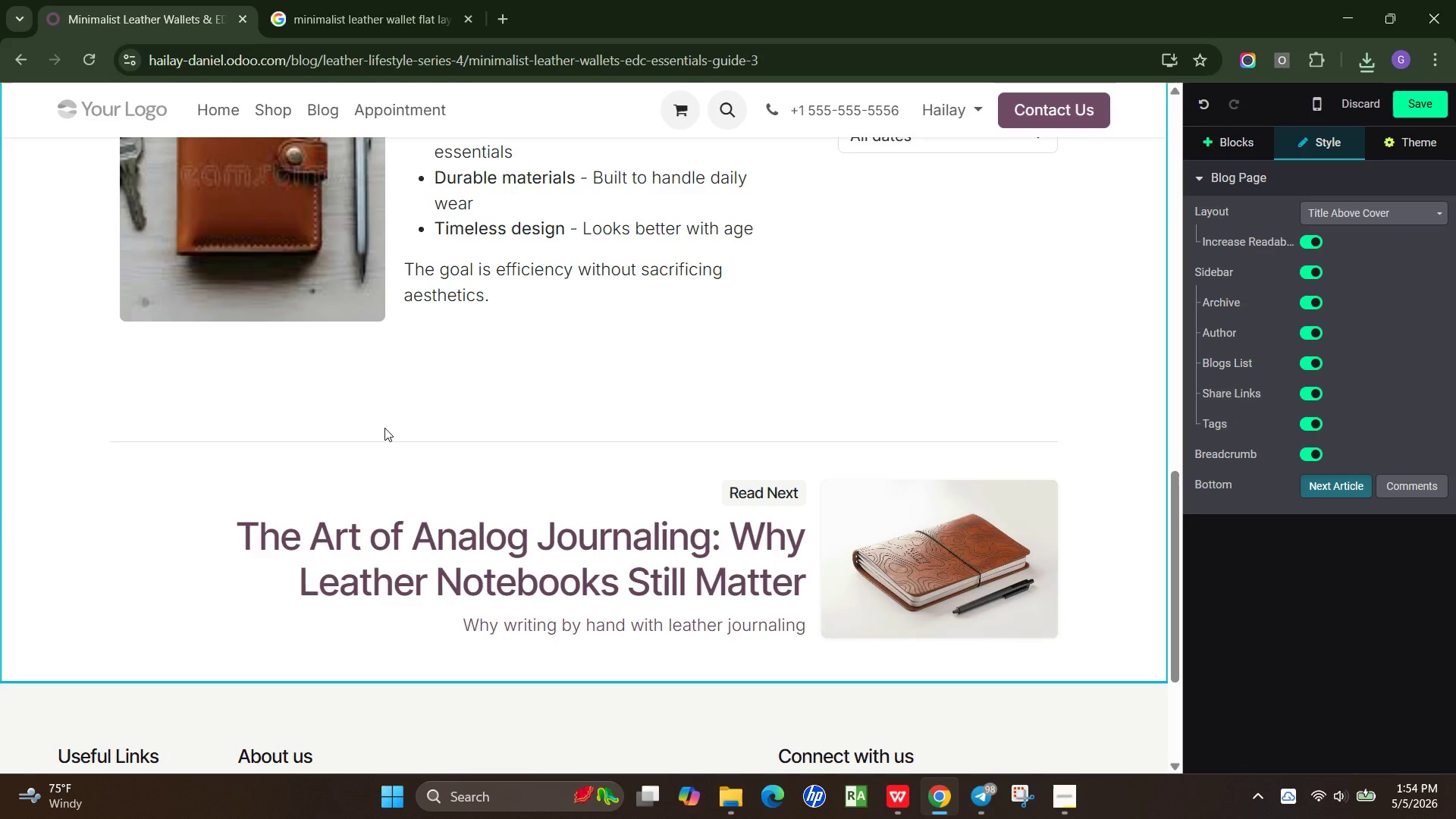 
wait(10.0)
 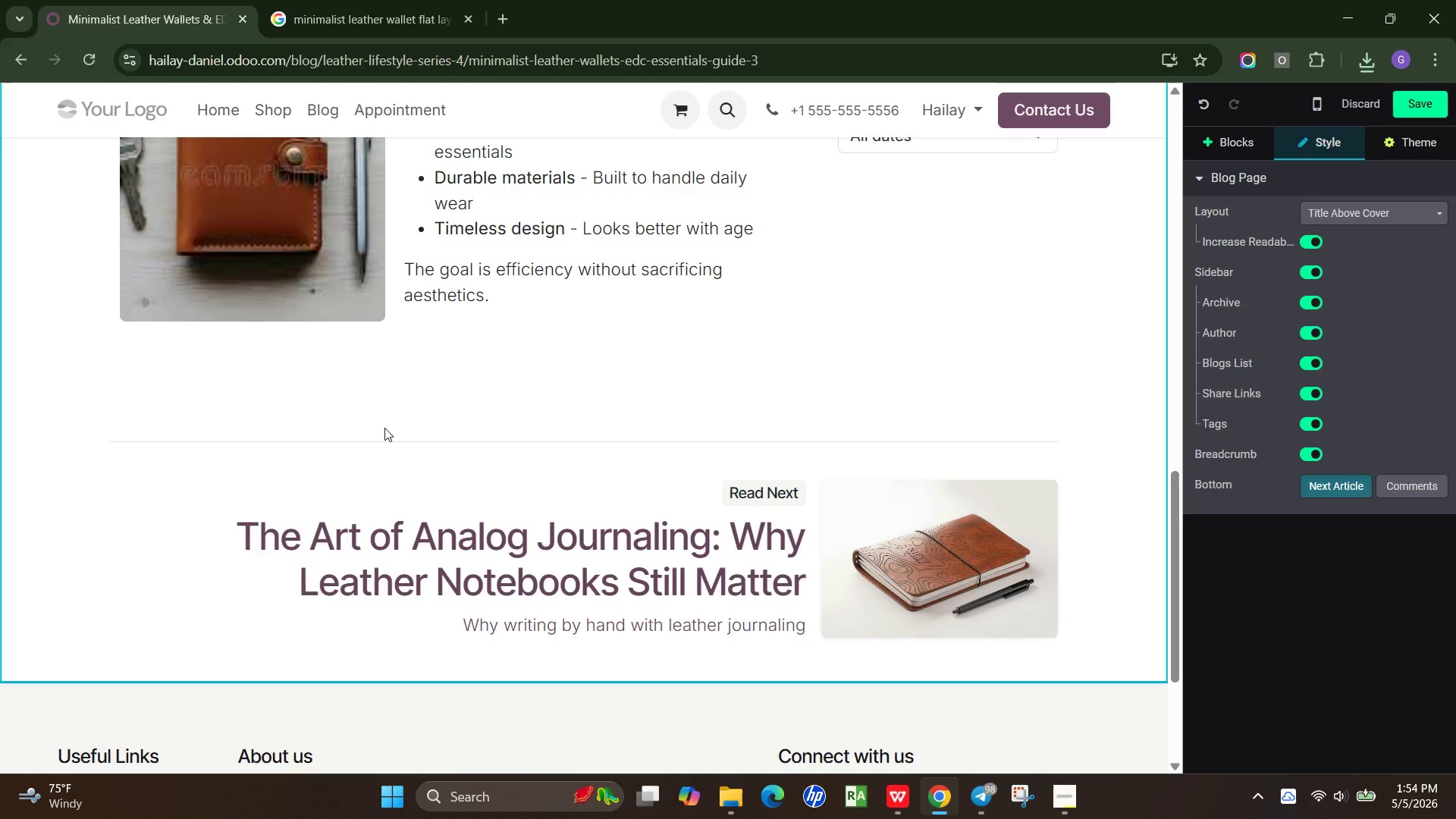 
left_click([409, 378])
 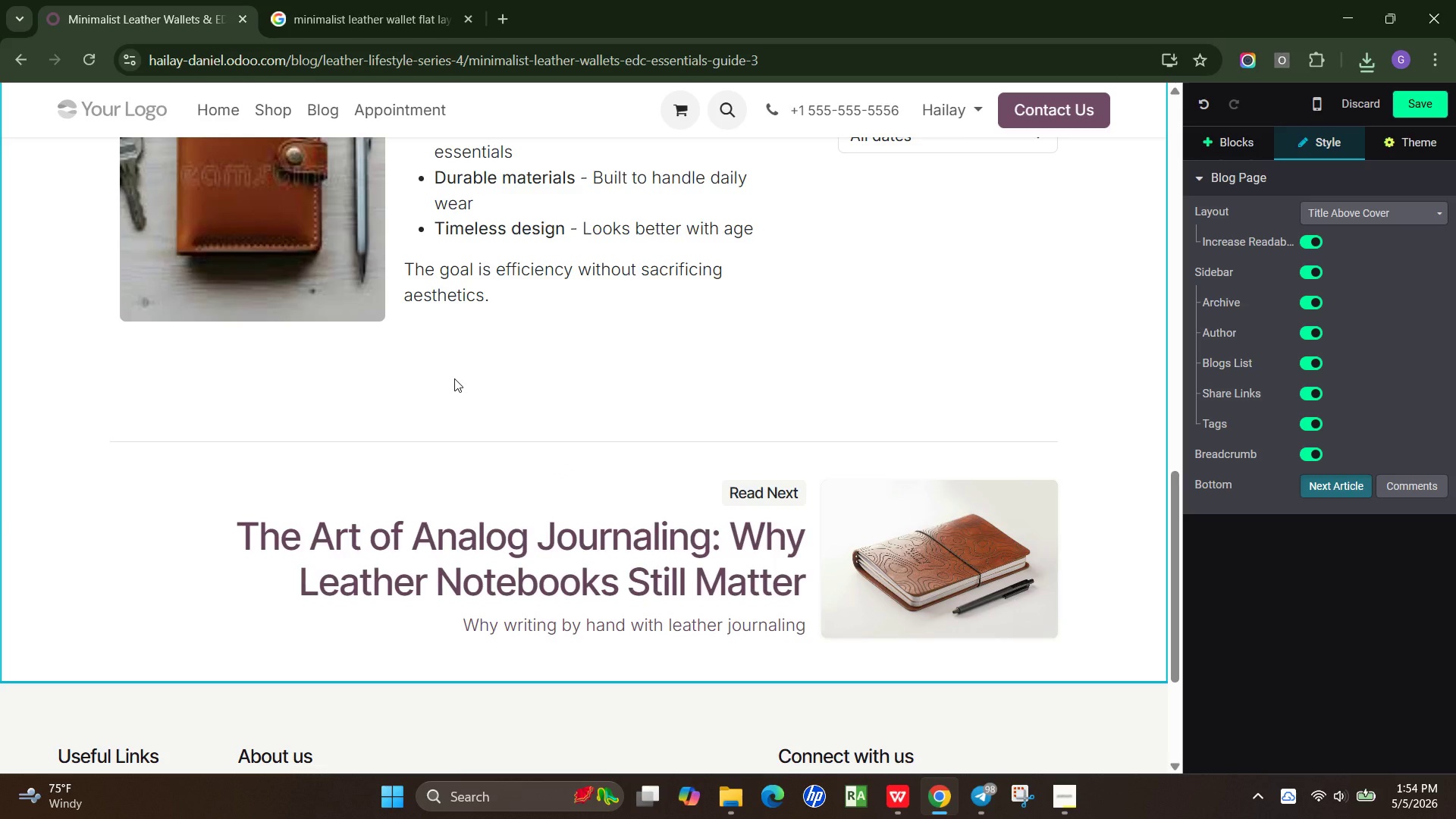 
left_click([407, 365])
 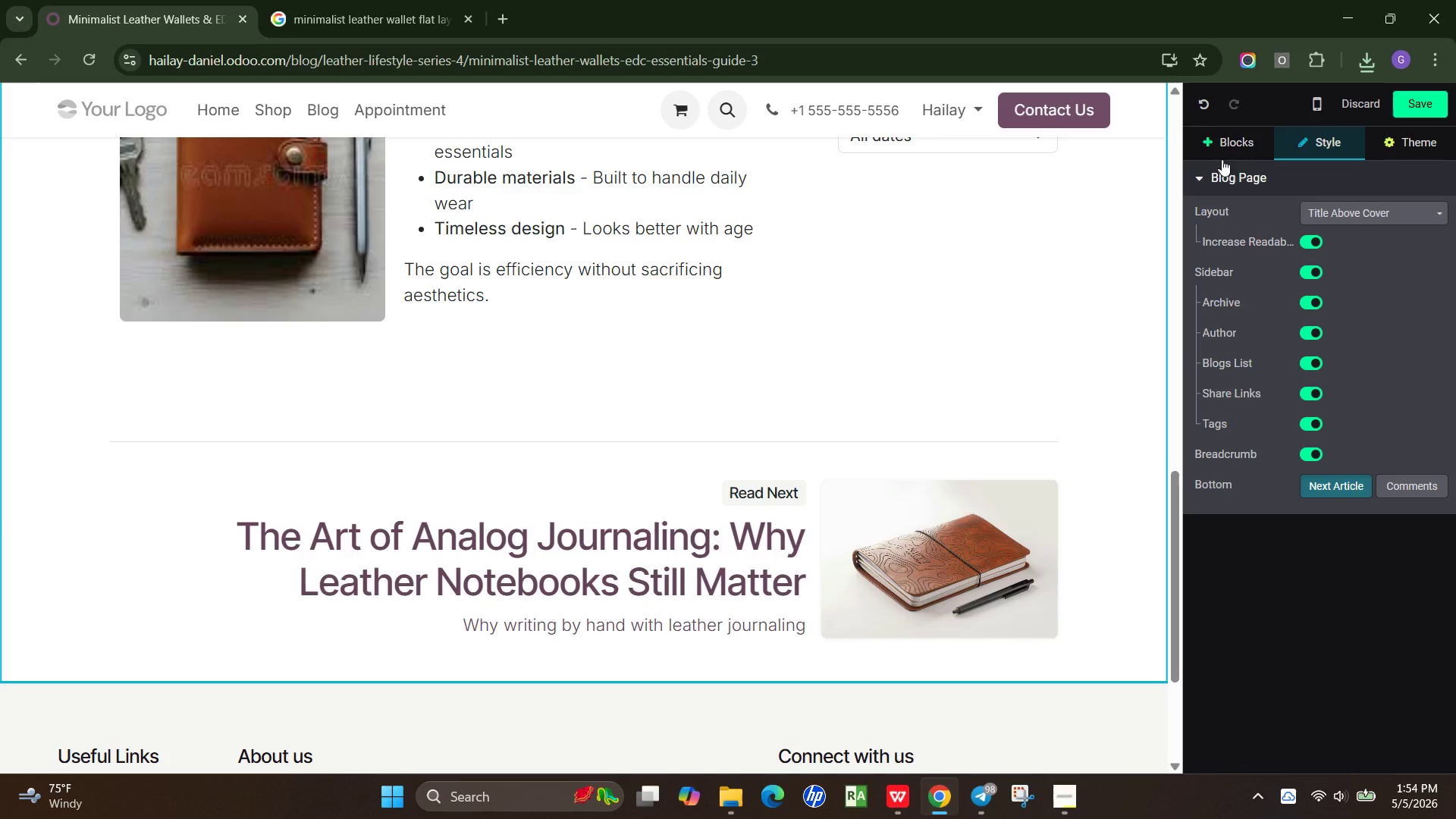 
left_click([1232, 140])
 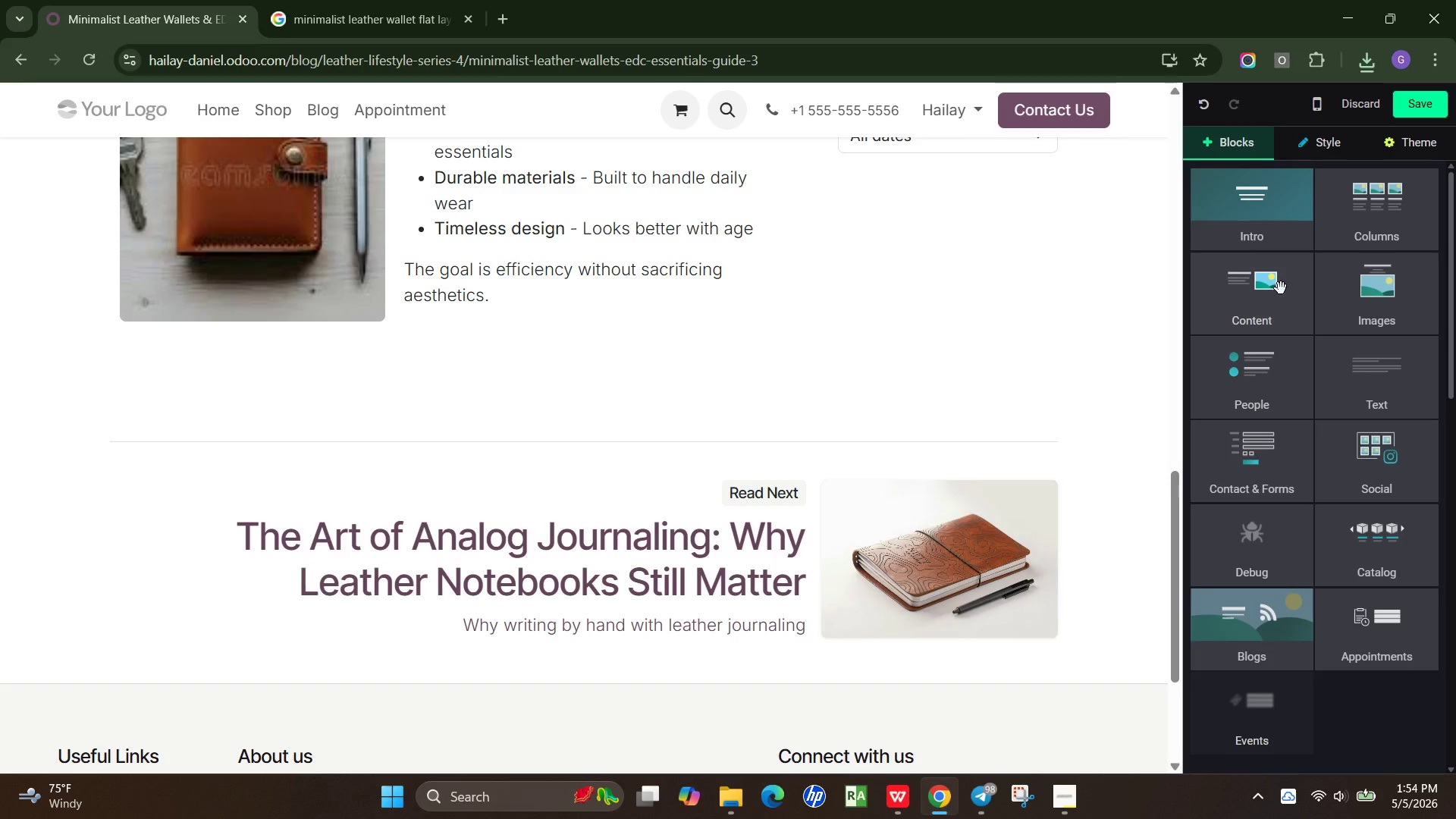 
wait(6.78)
 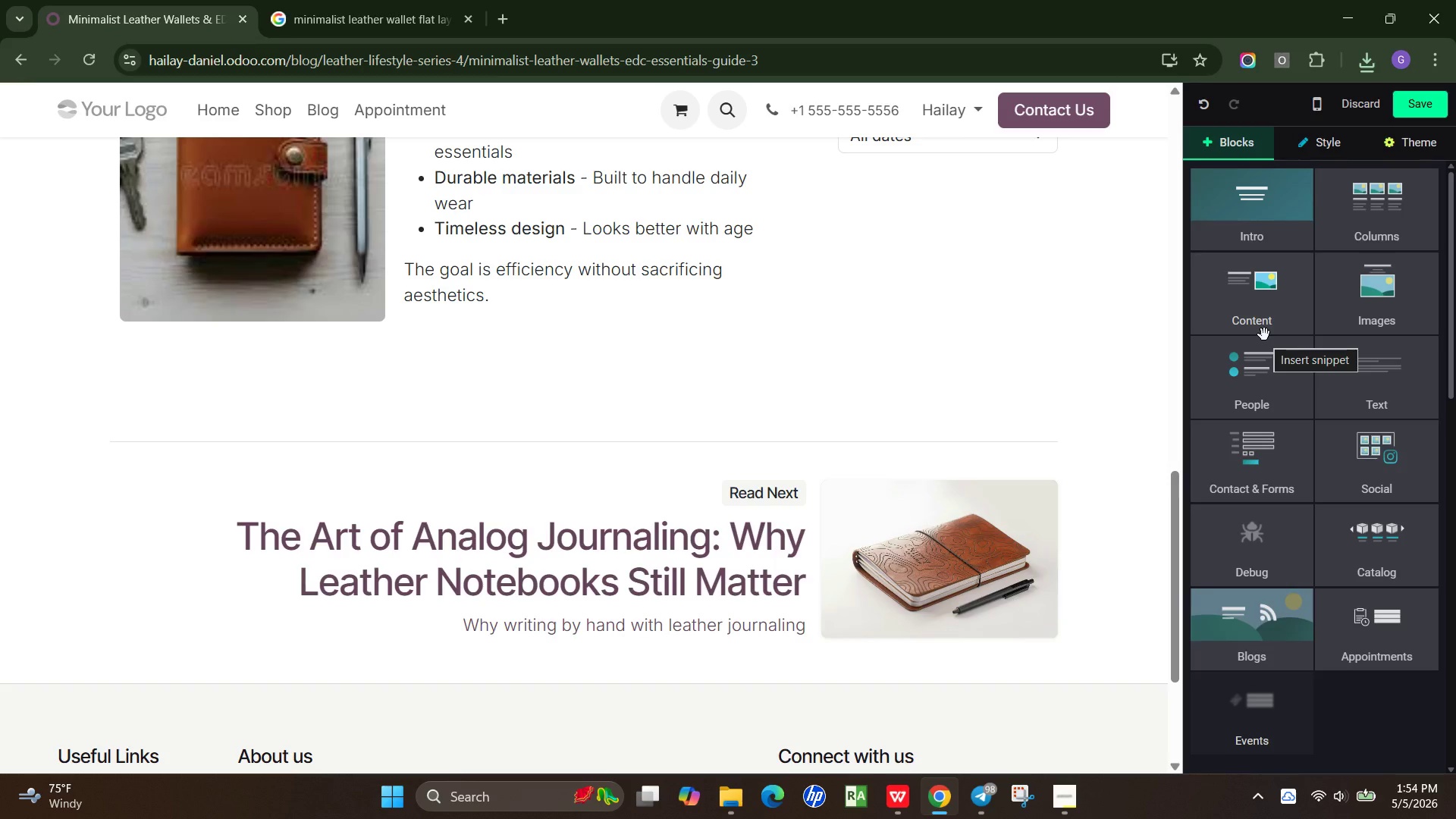 
left_click([1364, 303])
 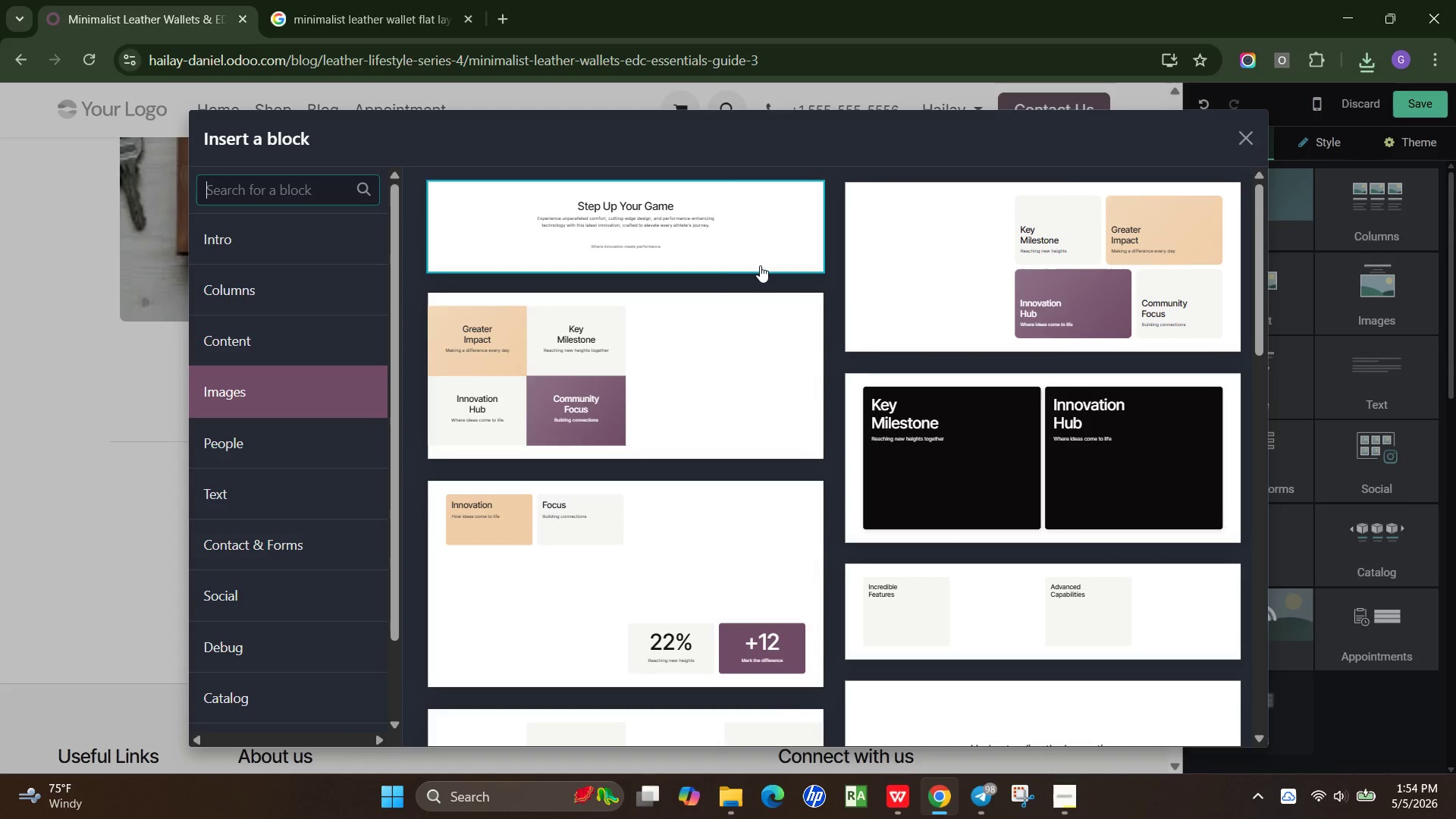 
type(prod)
 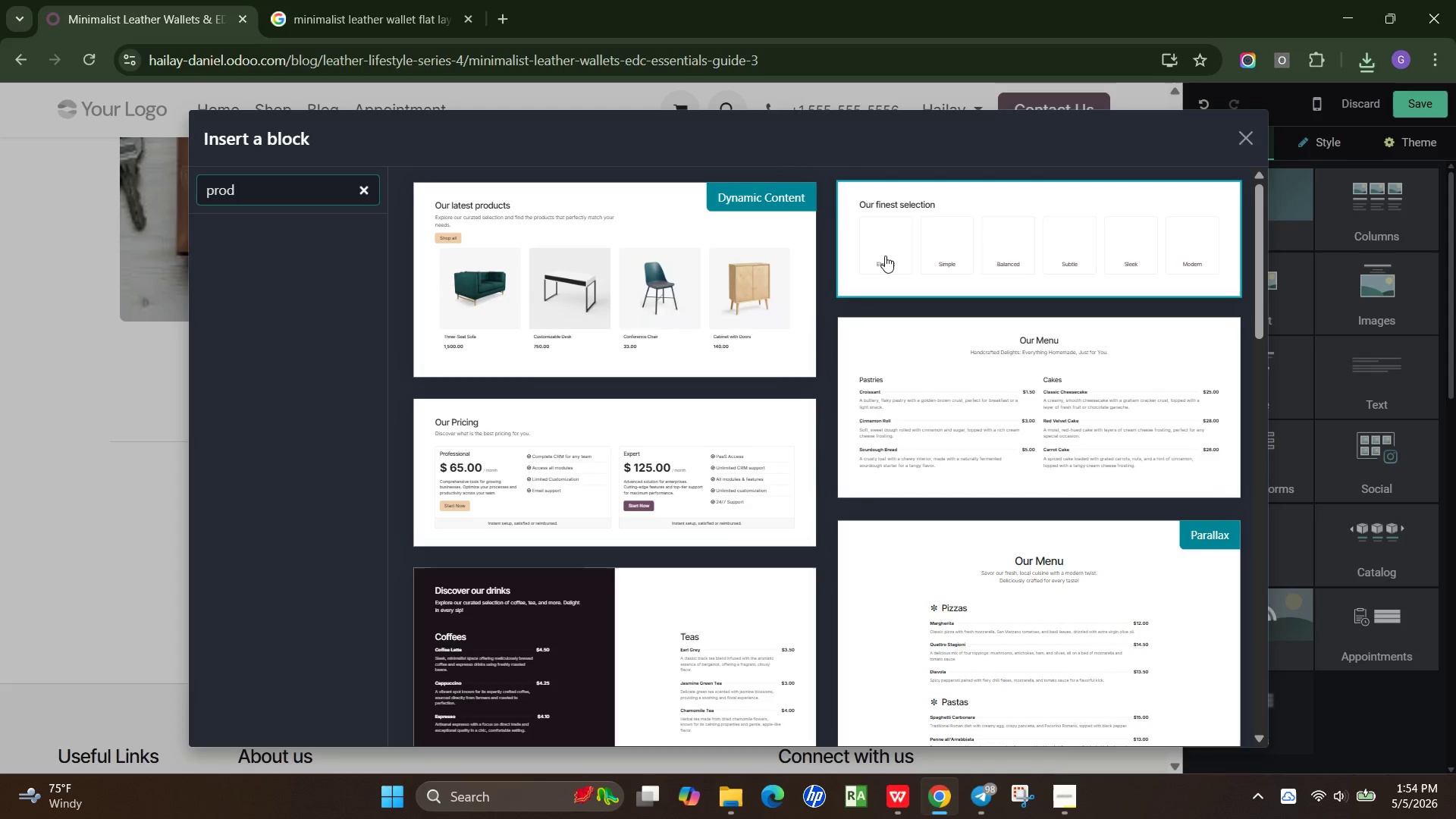 
left_click([674, 289])
 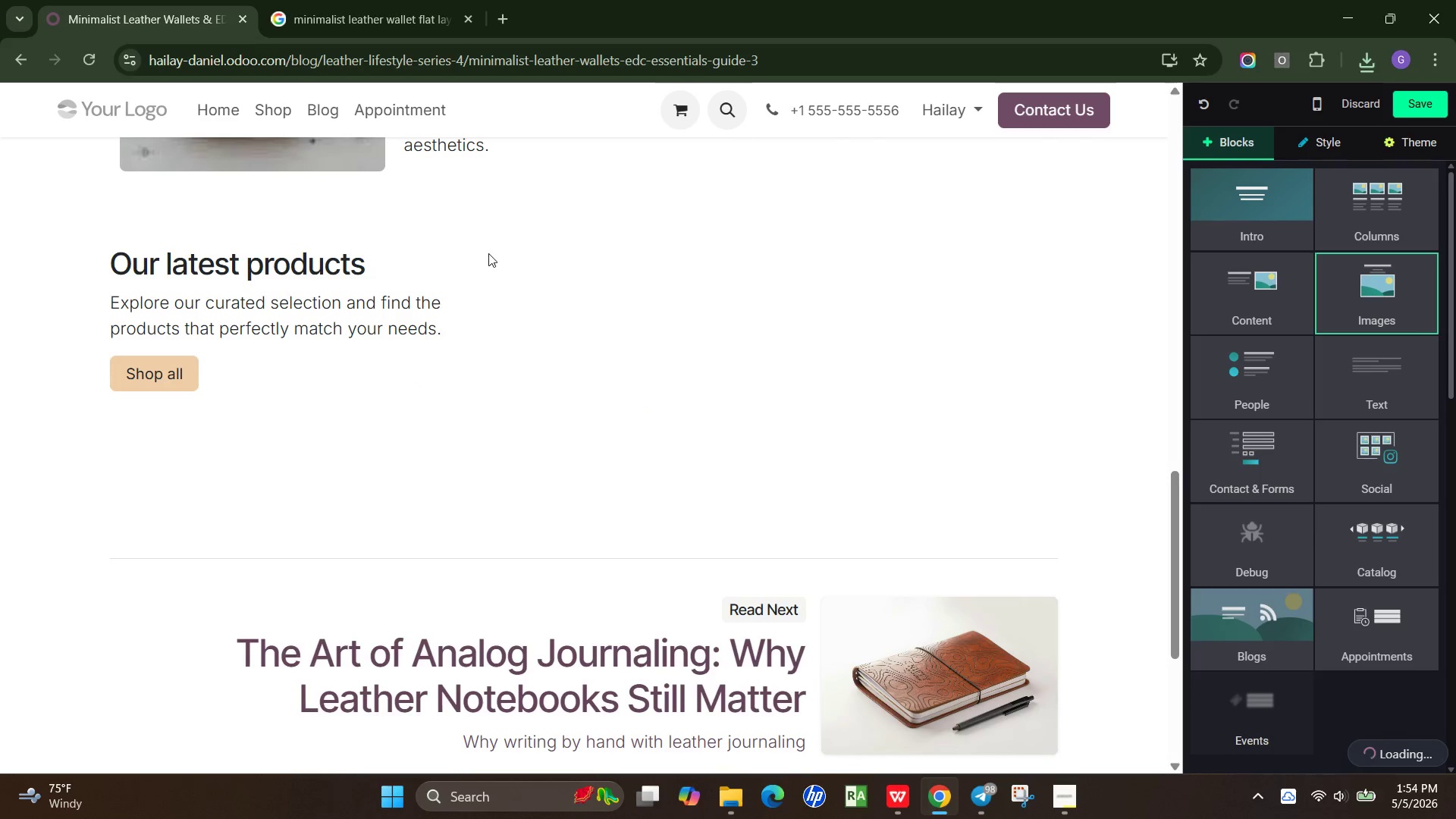 
wait(5.17)
 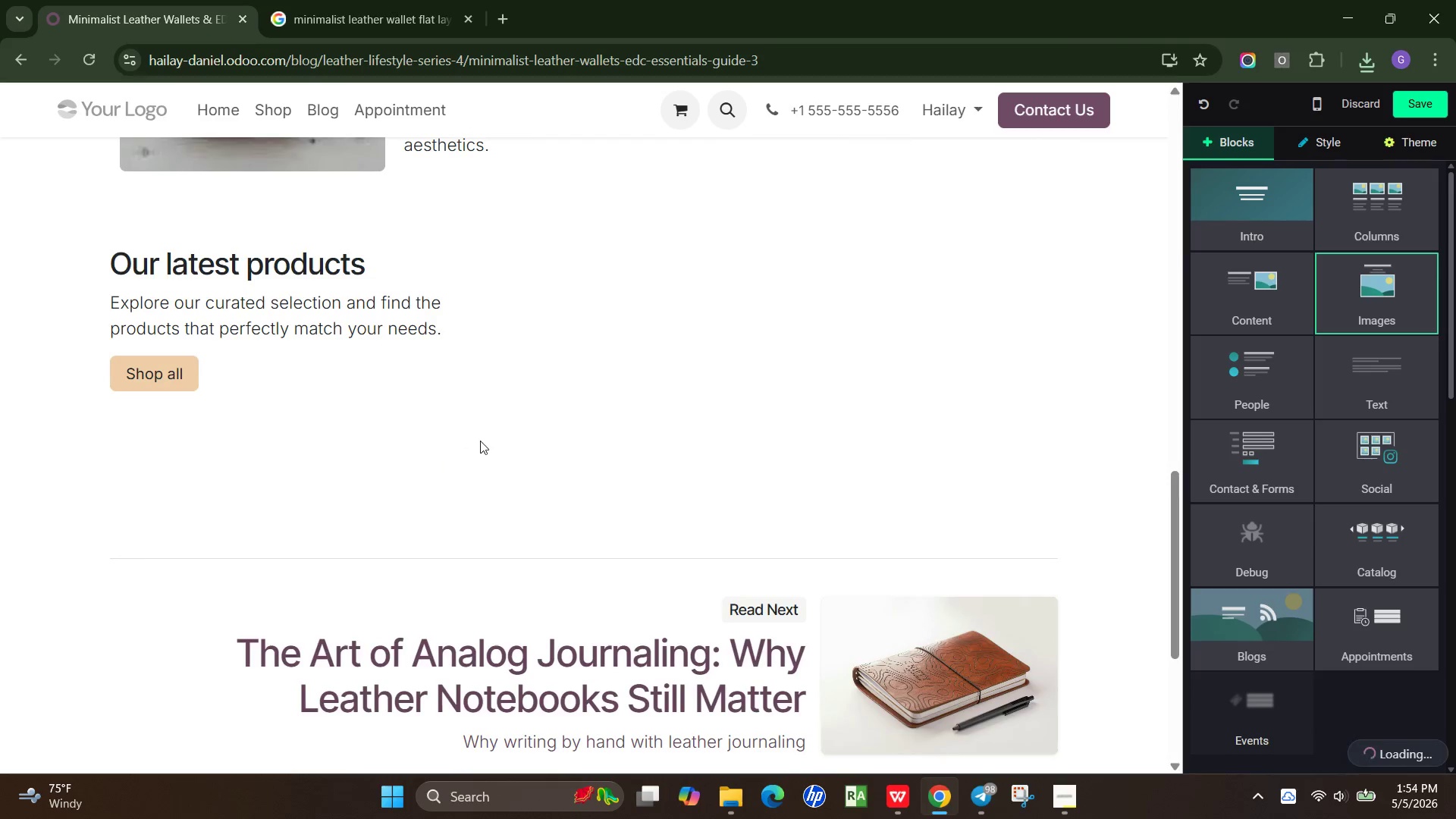 
left_click([390, 285])
 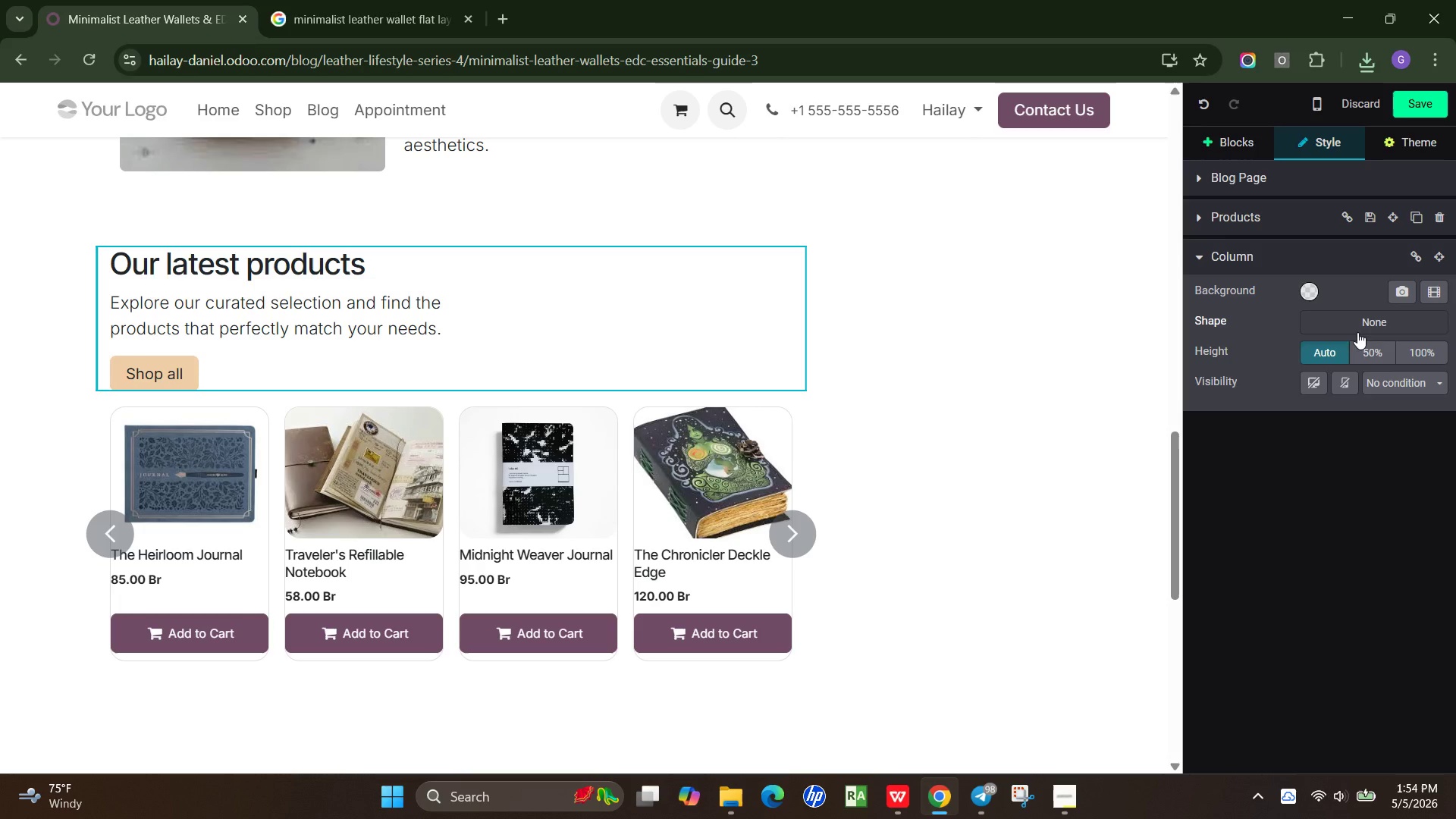 
left_click([1195, 214])
 